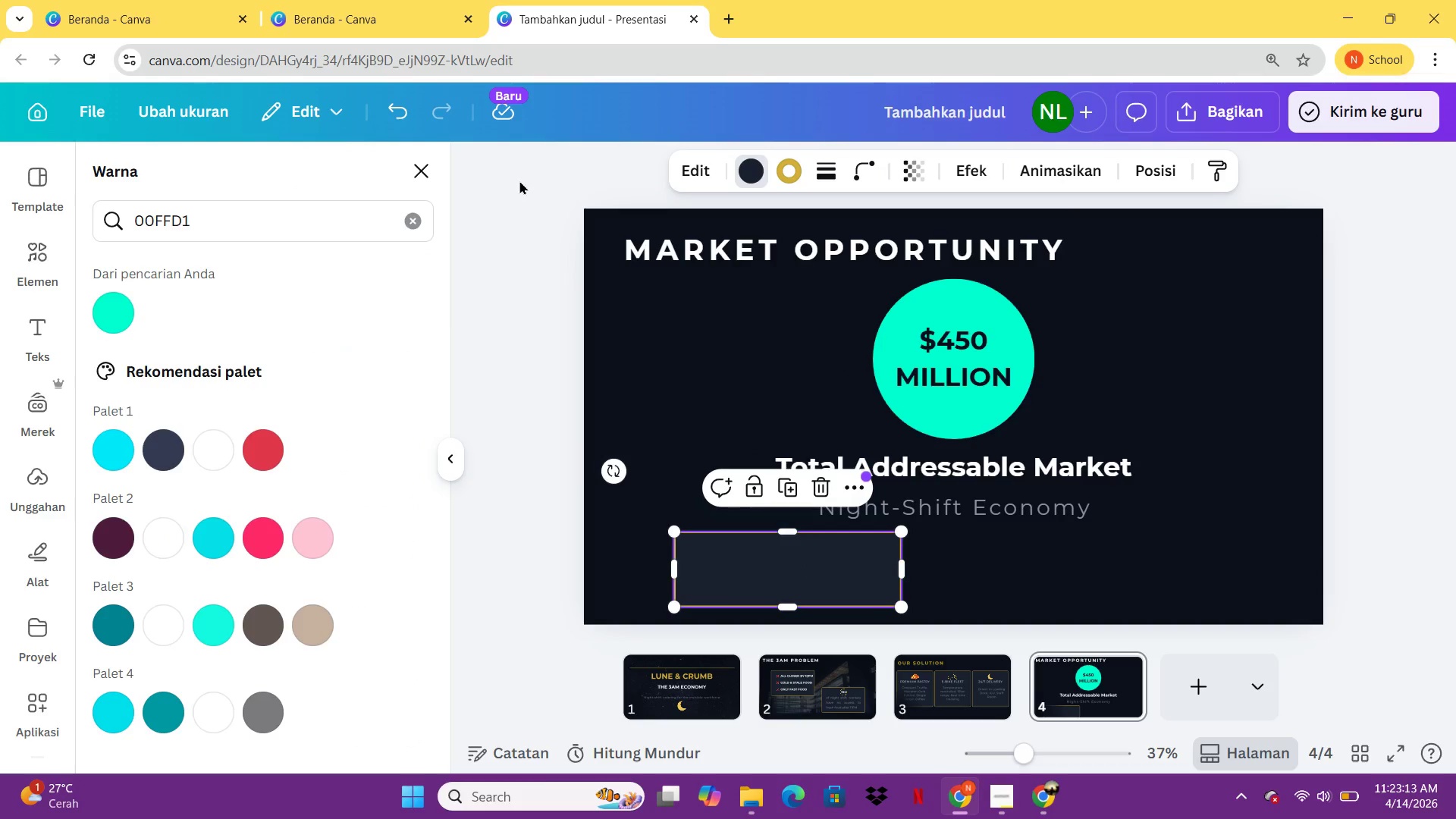 
left_click([435, 173])
 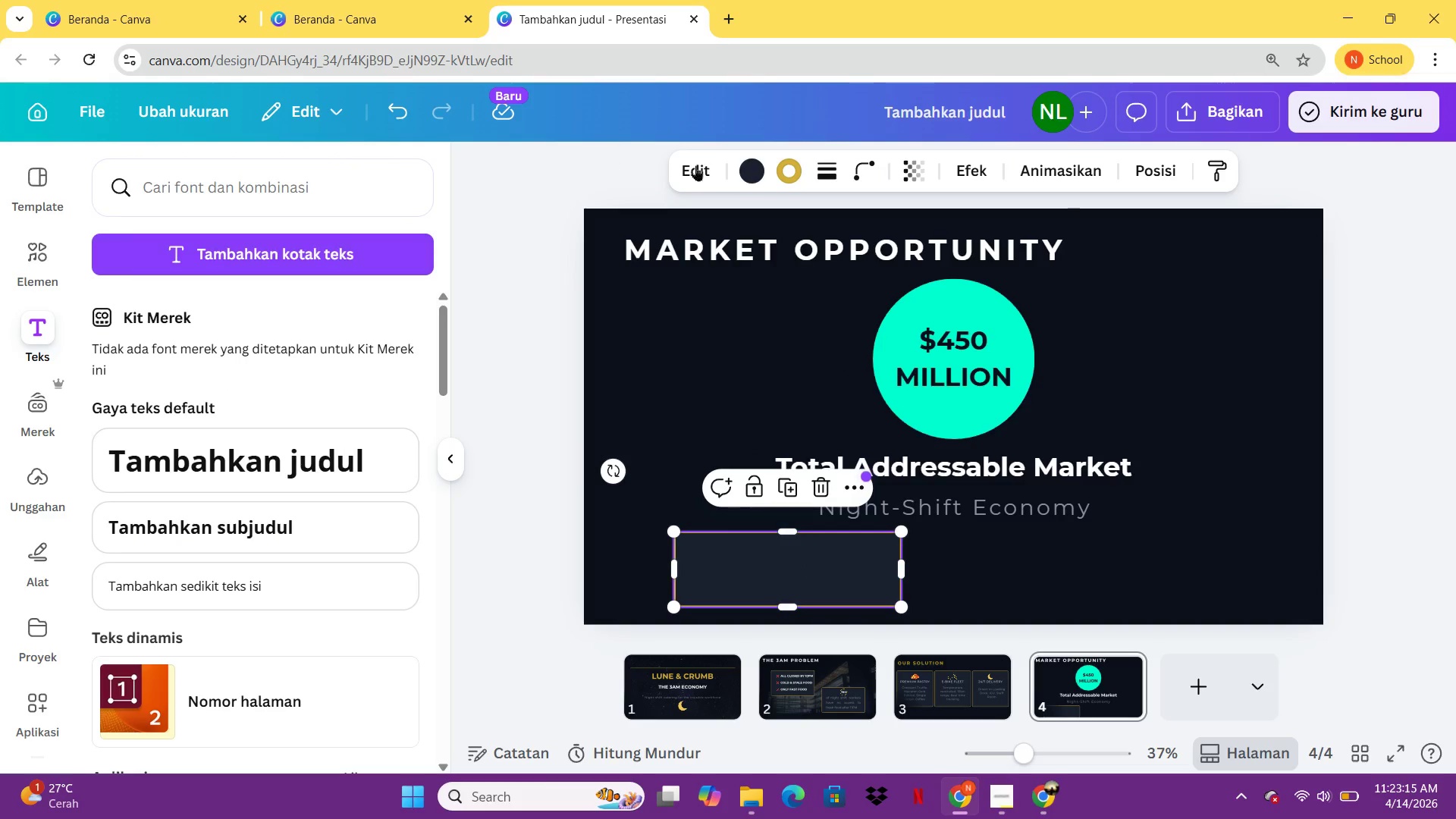 
left_click([737, 175])
 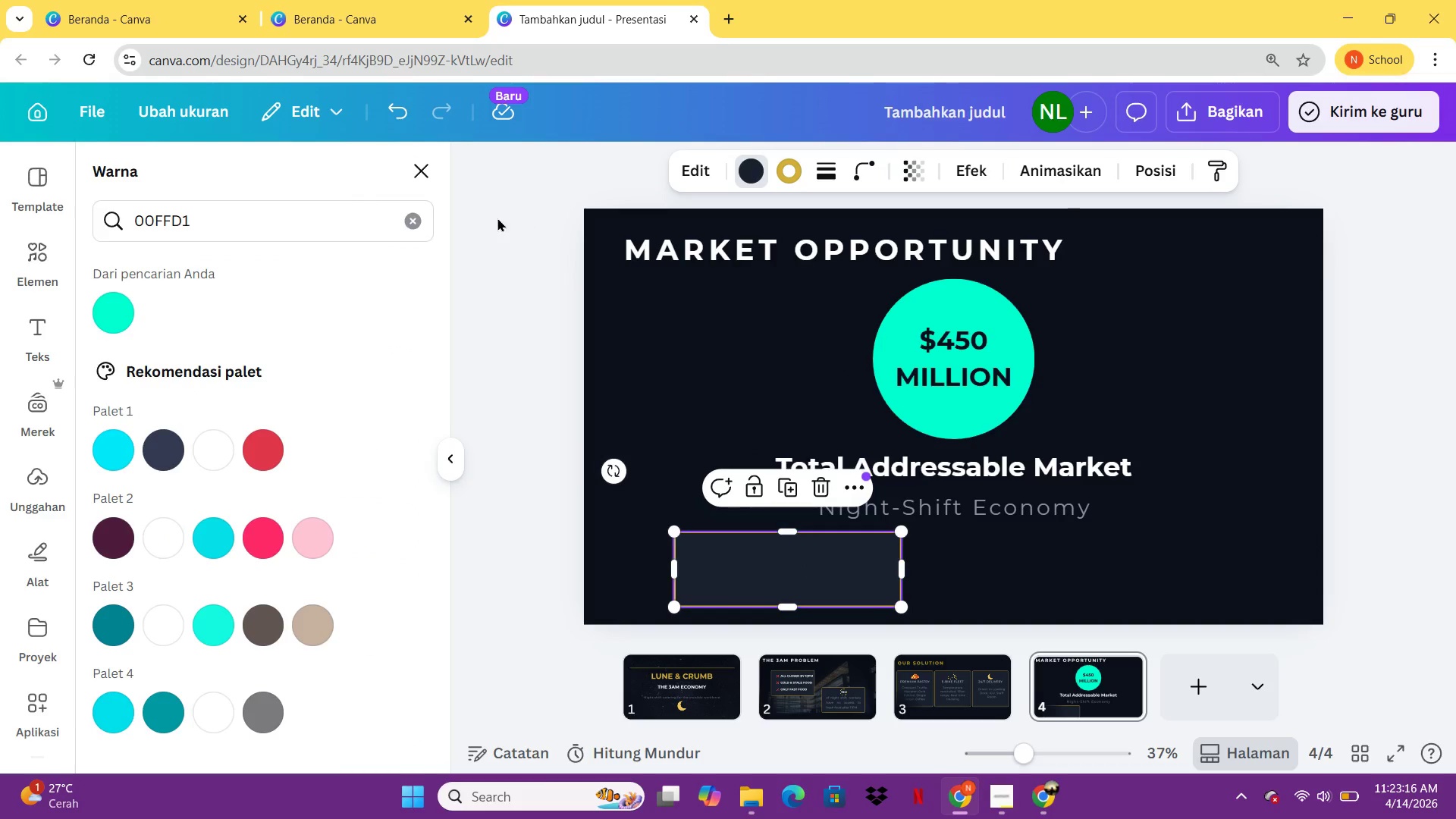 
left_click([422, 226])
 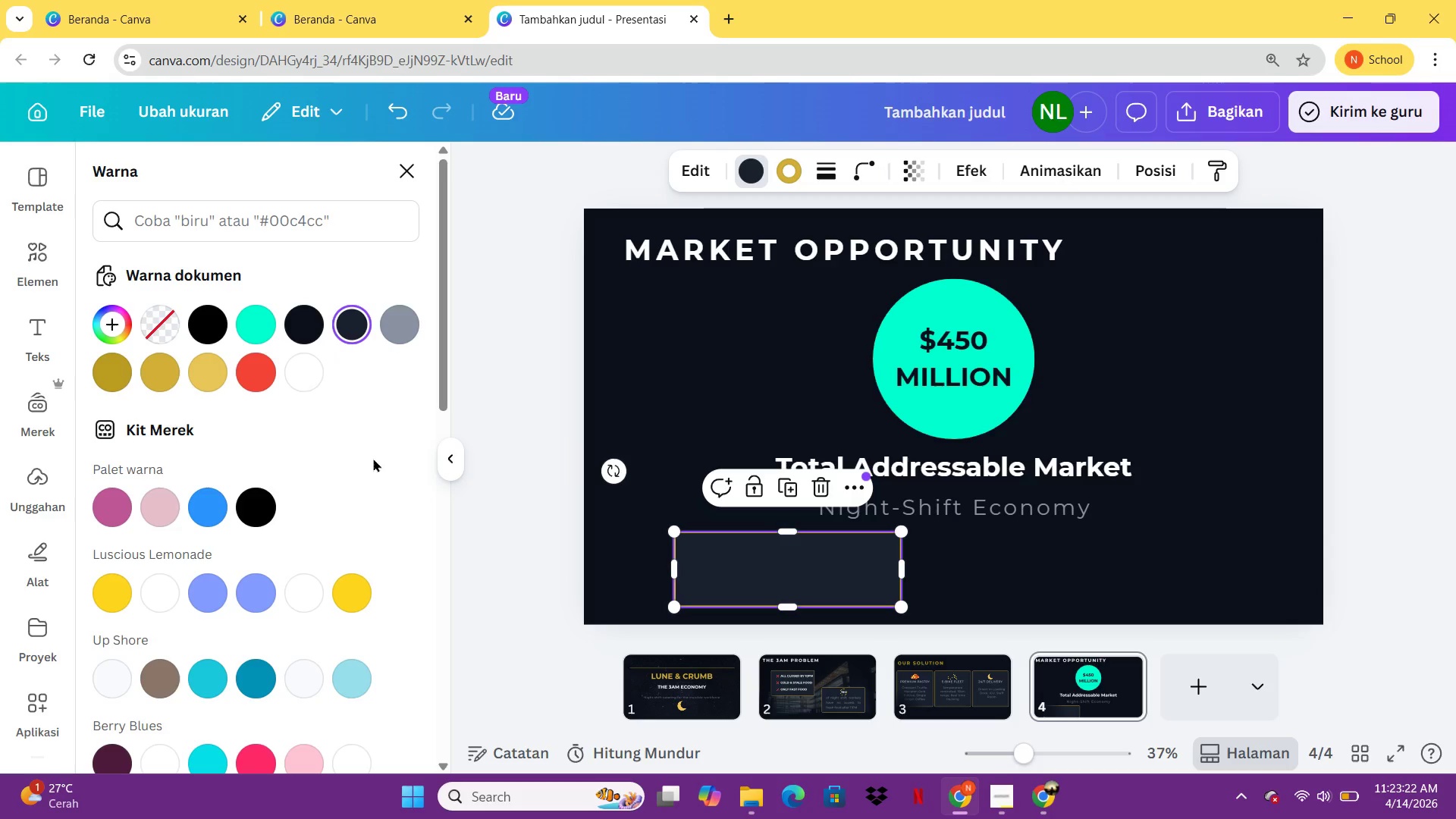 
wait(6.81)
 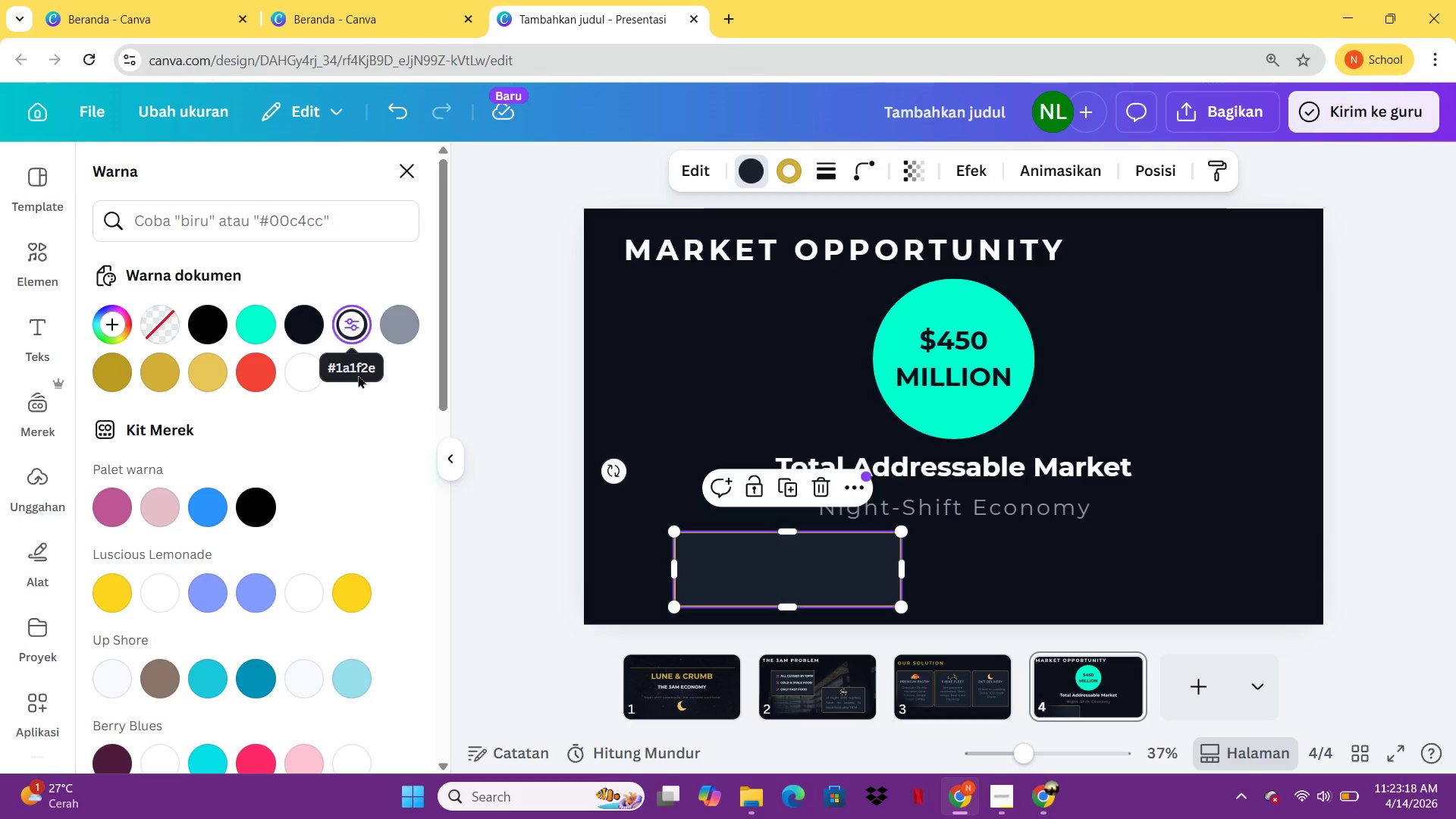 
left_click([1017, 551])
 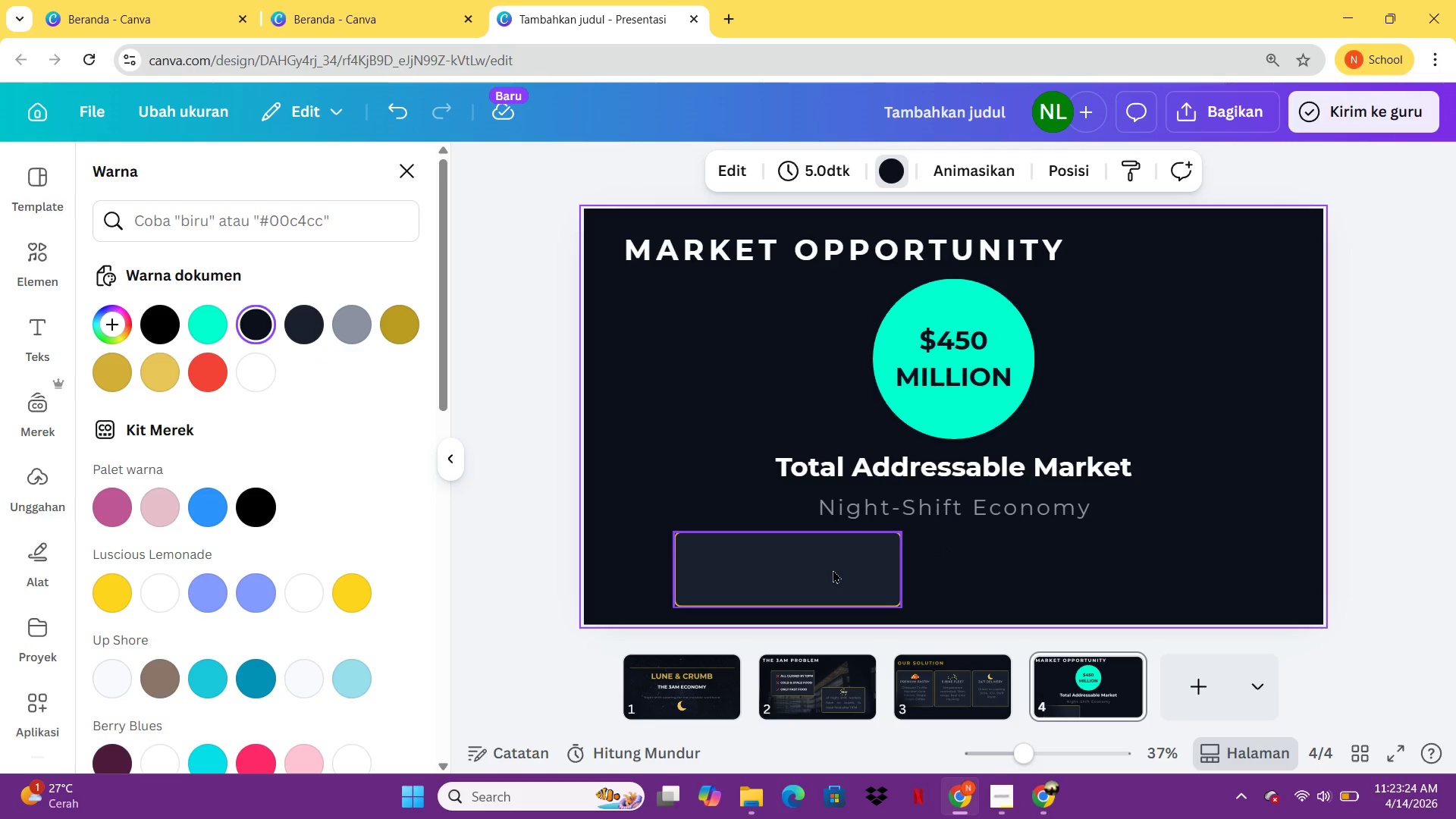 
left_click([833, 570])
 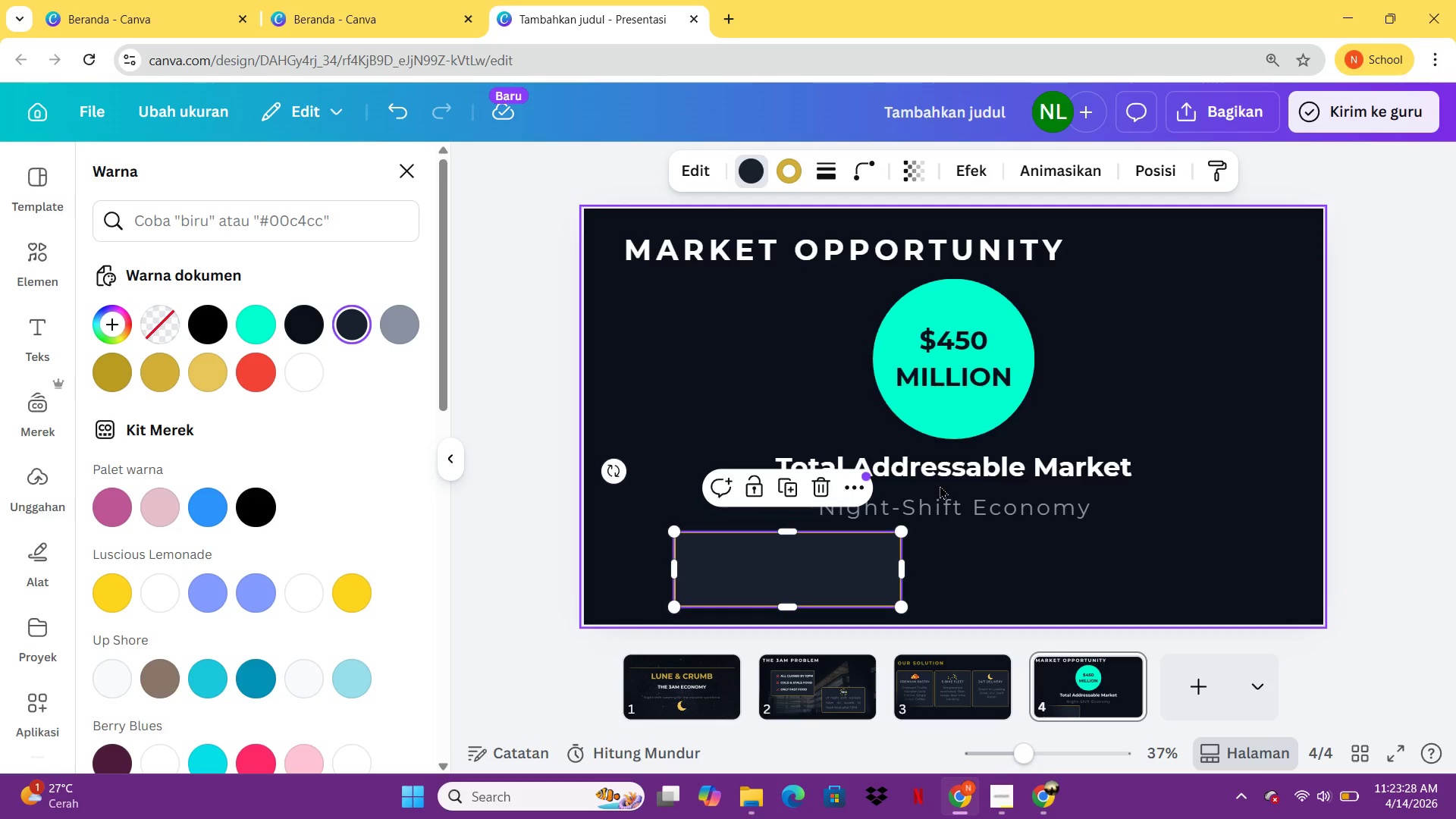 
wait(5.5)
 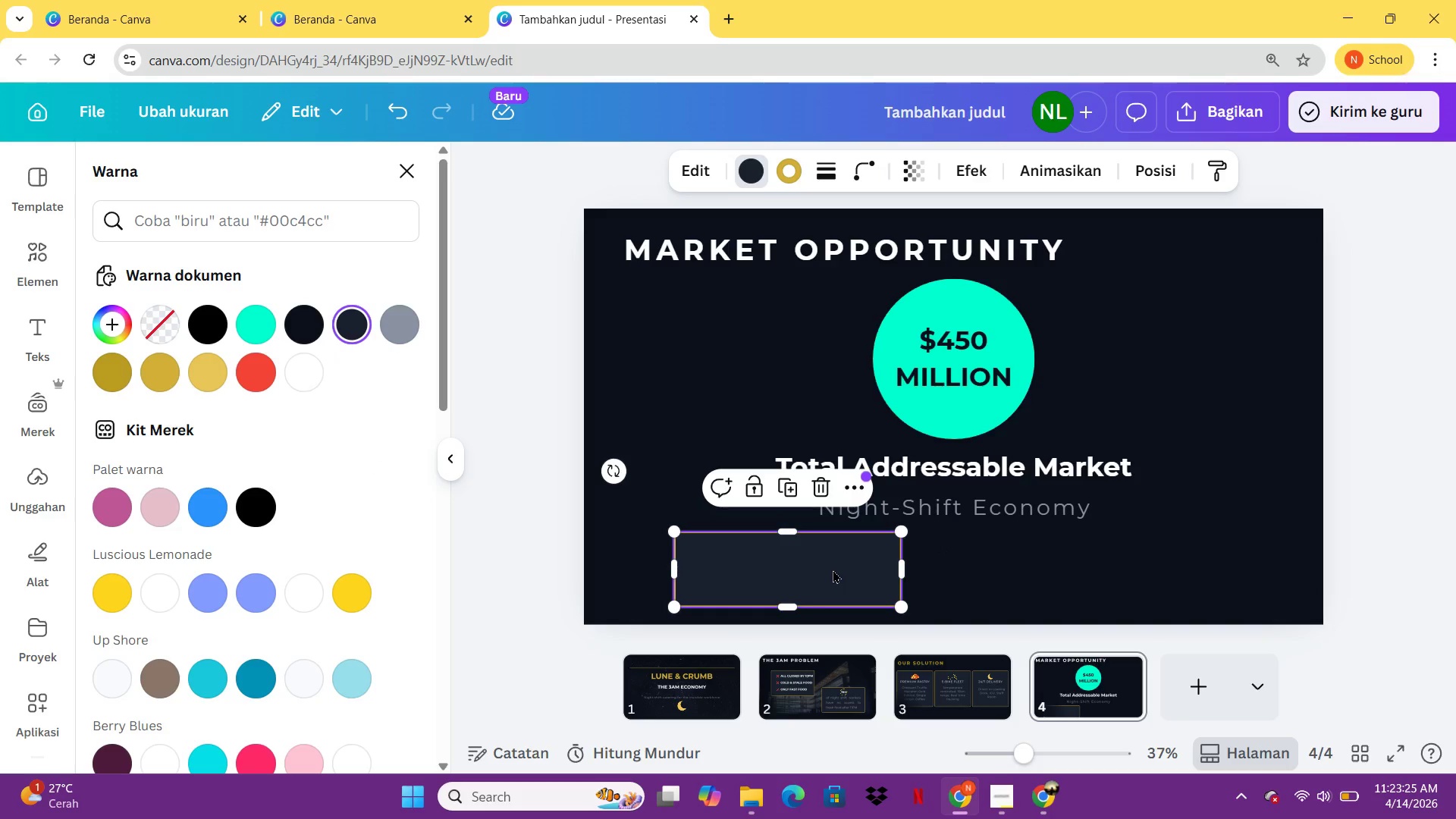 
left_click([936, 479])
 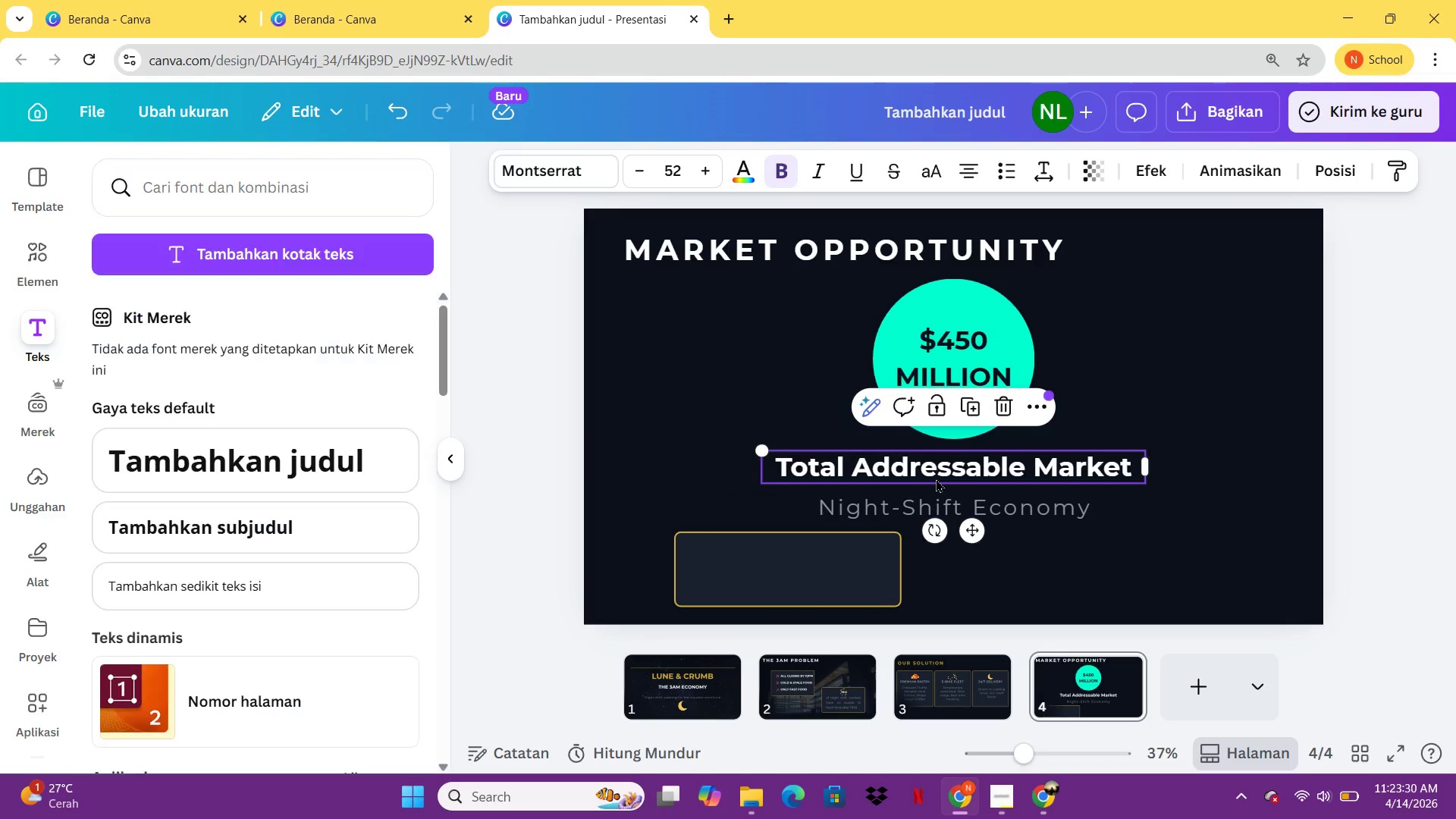 
key(Control+C)
 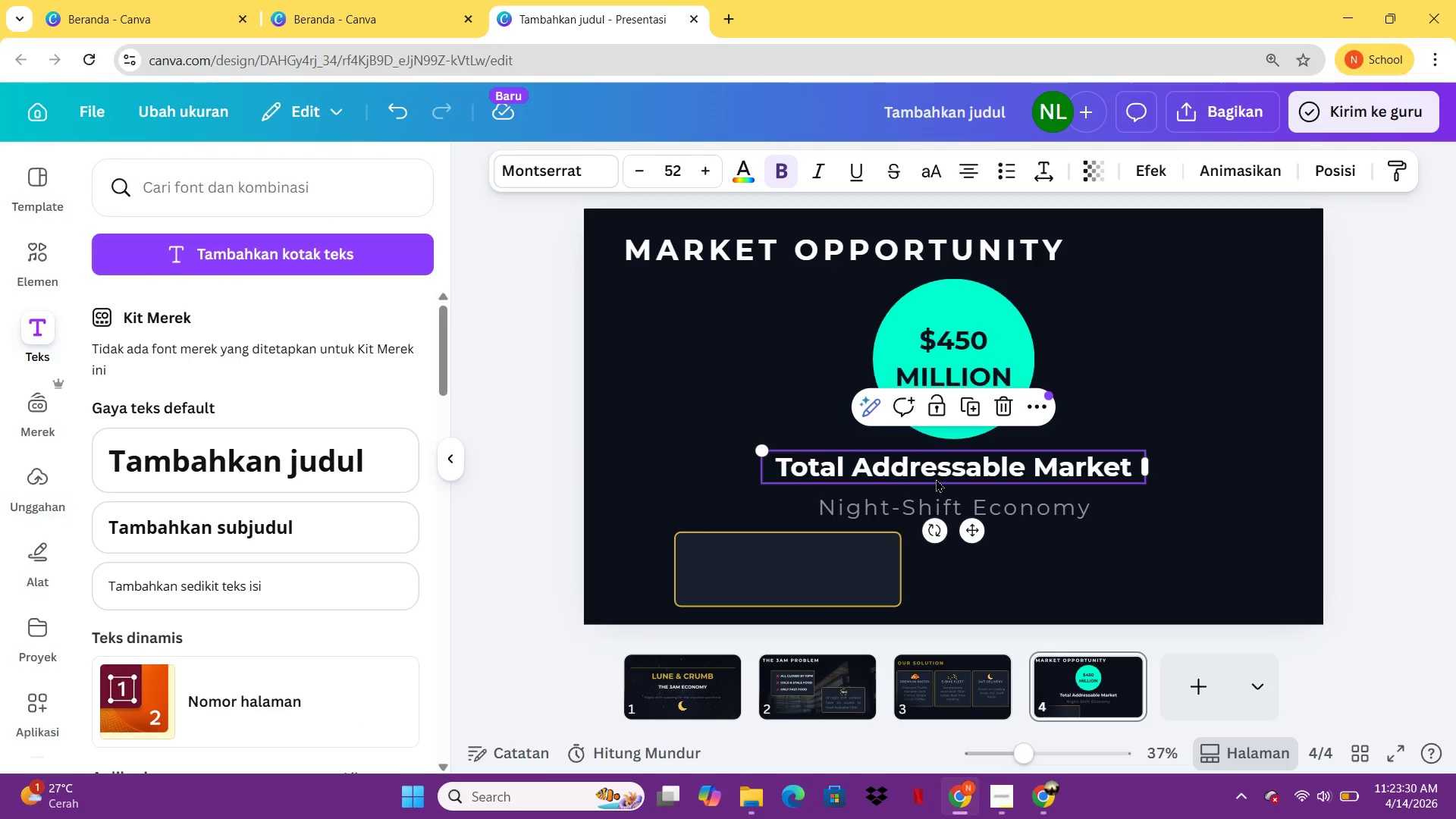 
key(Control+V)
 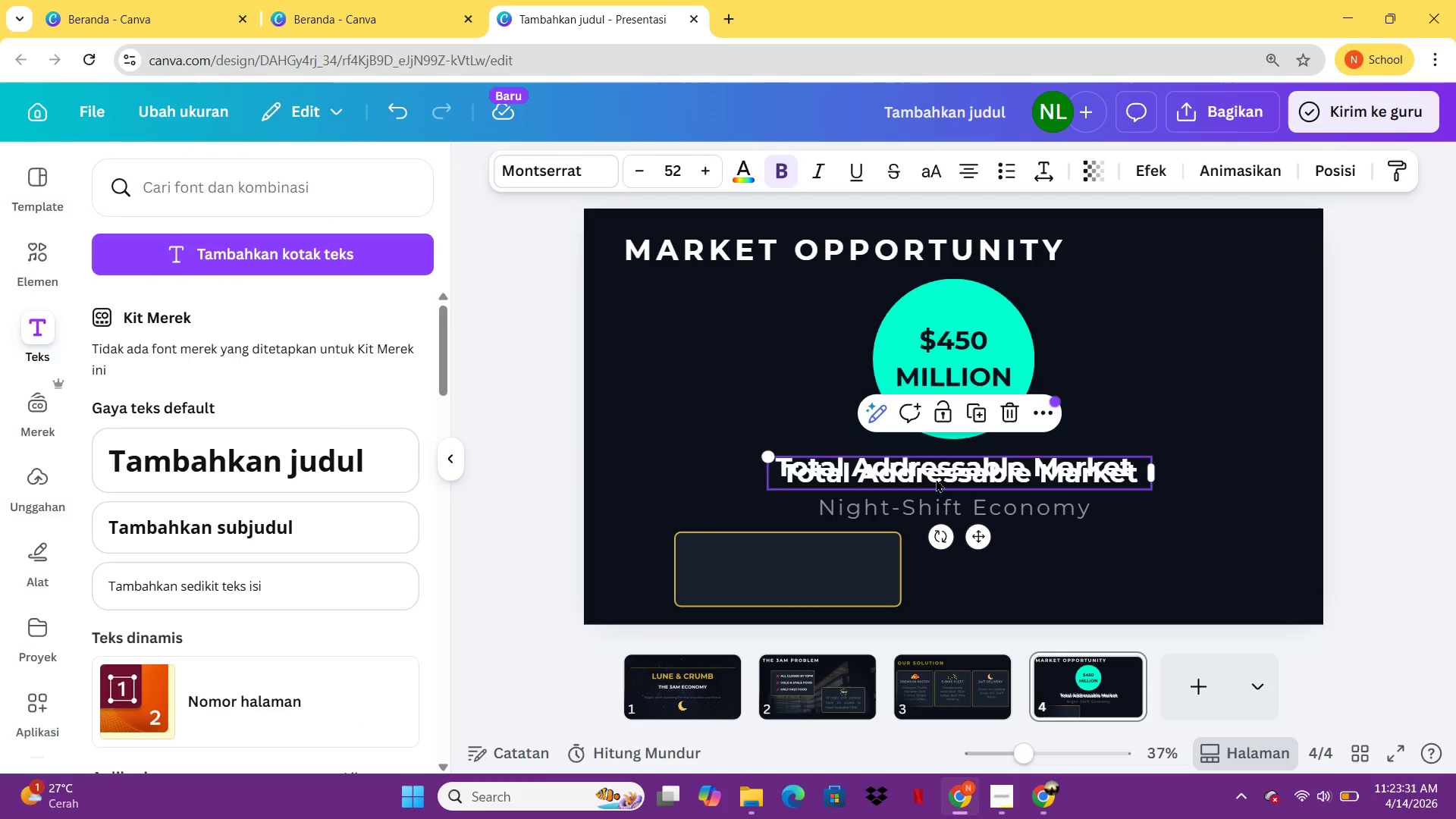 
left_click_drag(start_coordinate=[936, 479], to_coordinate=[846, 560])
 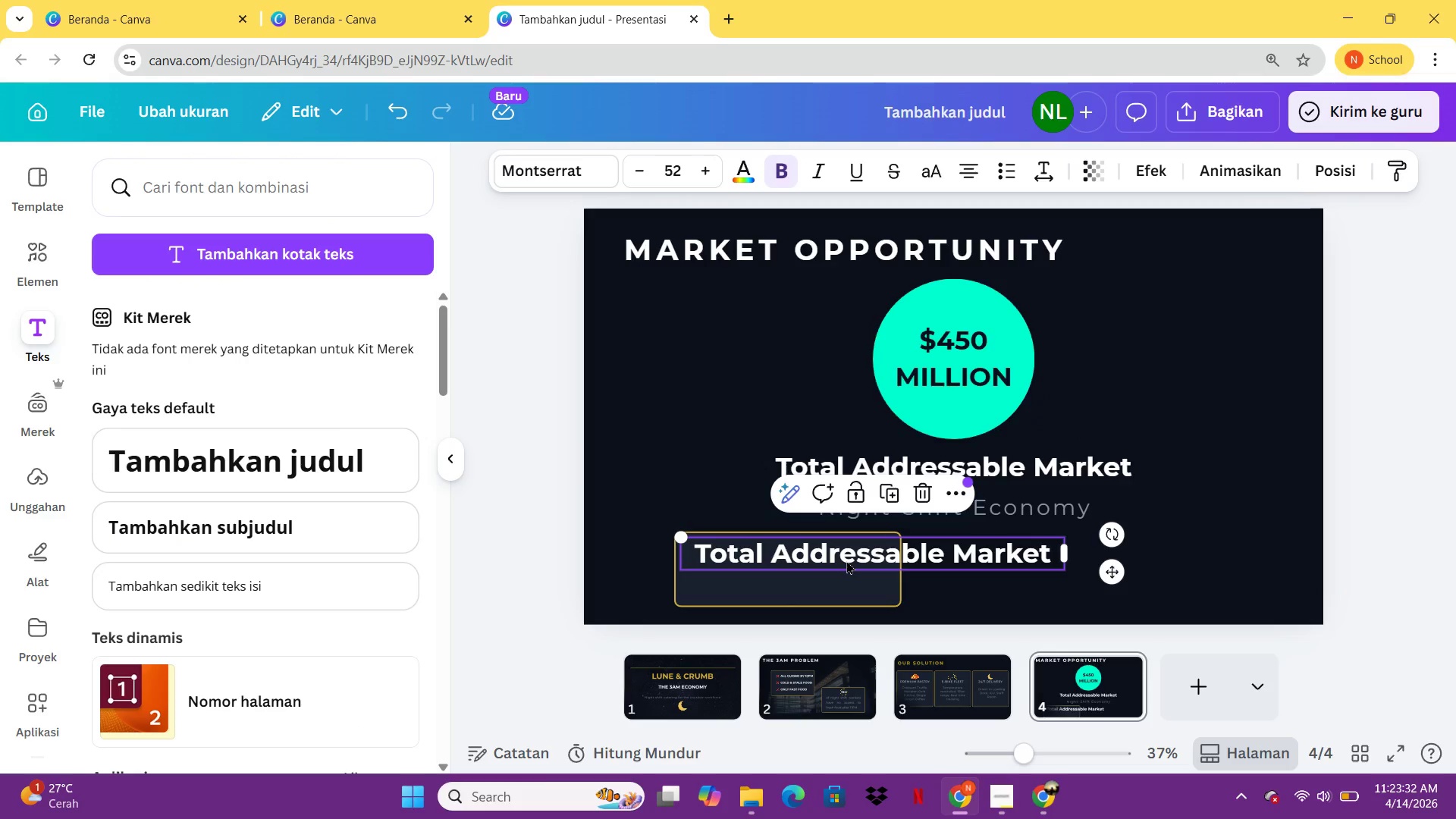 
double_click([846, 560])
 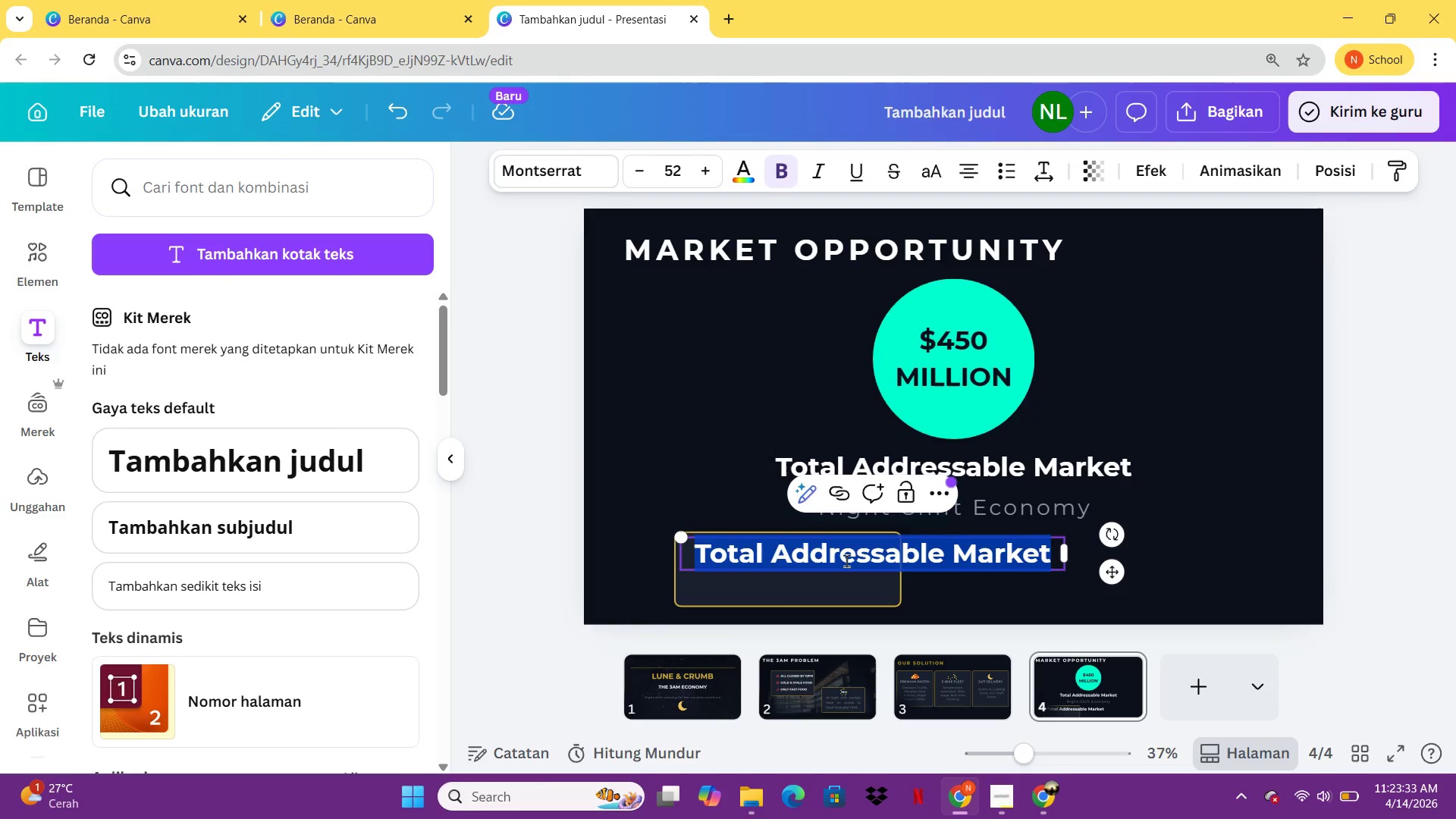 
type(15.7%)
 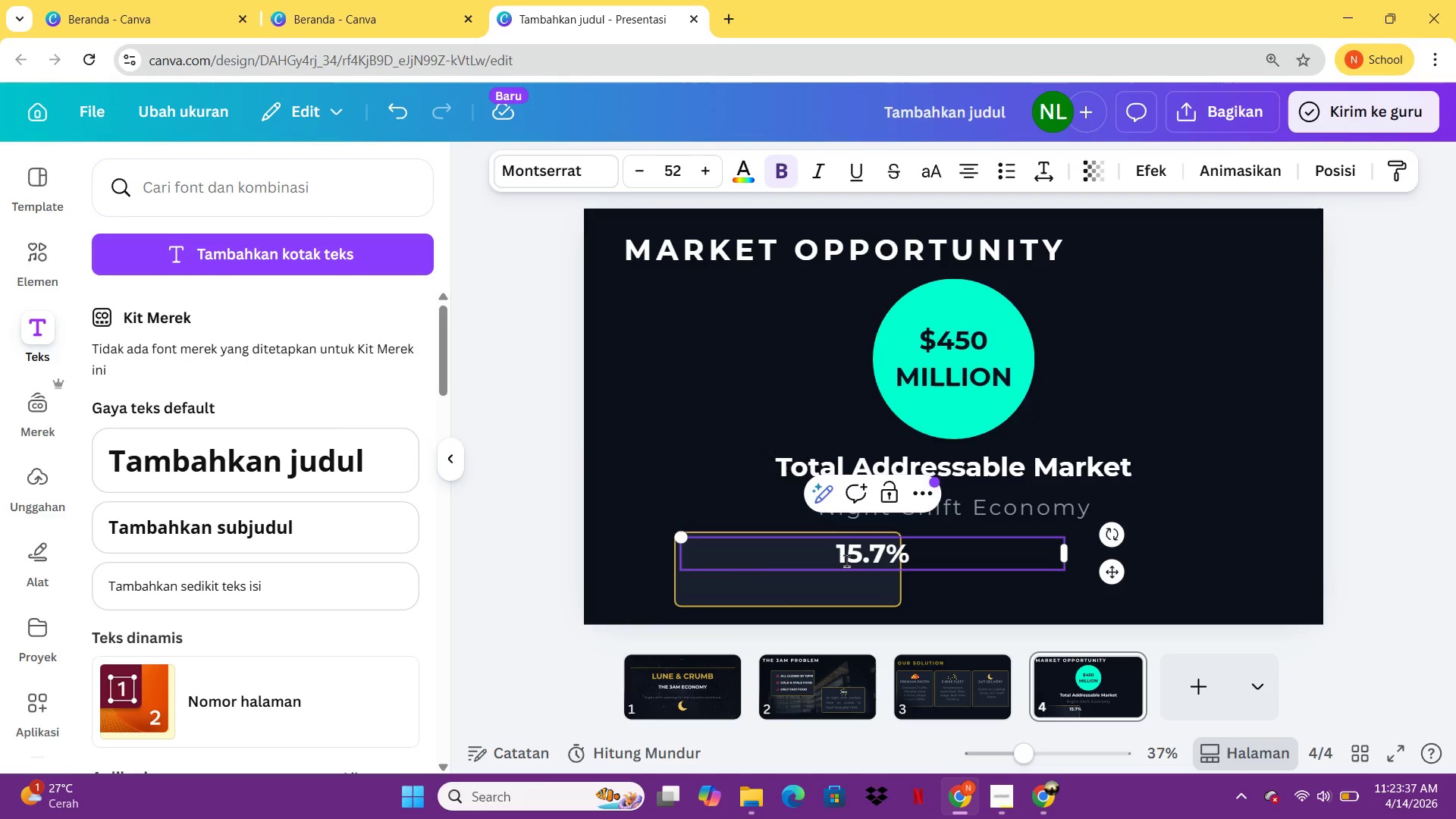 
hold_key(key=ControlLeft, duration=0.88)
 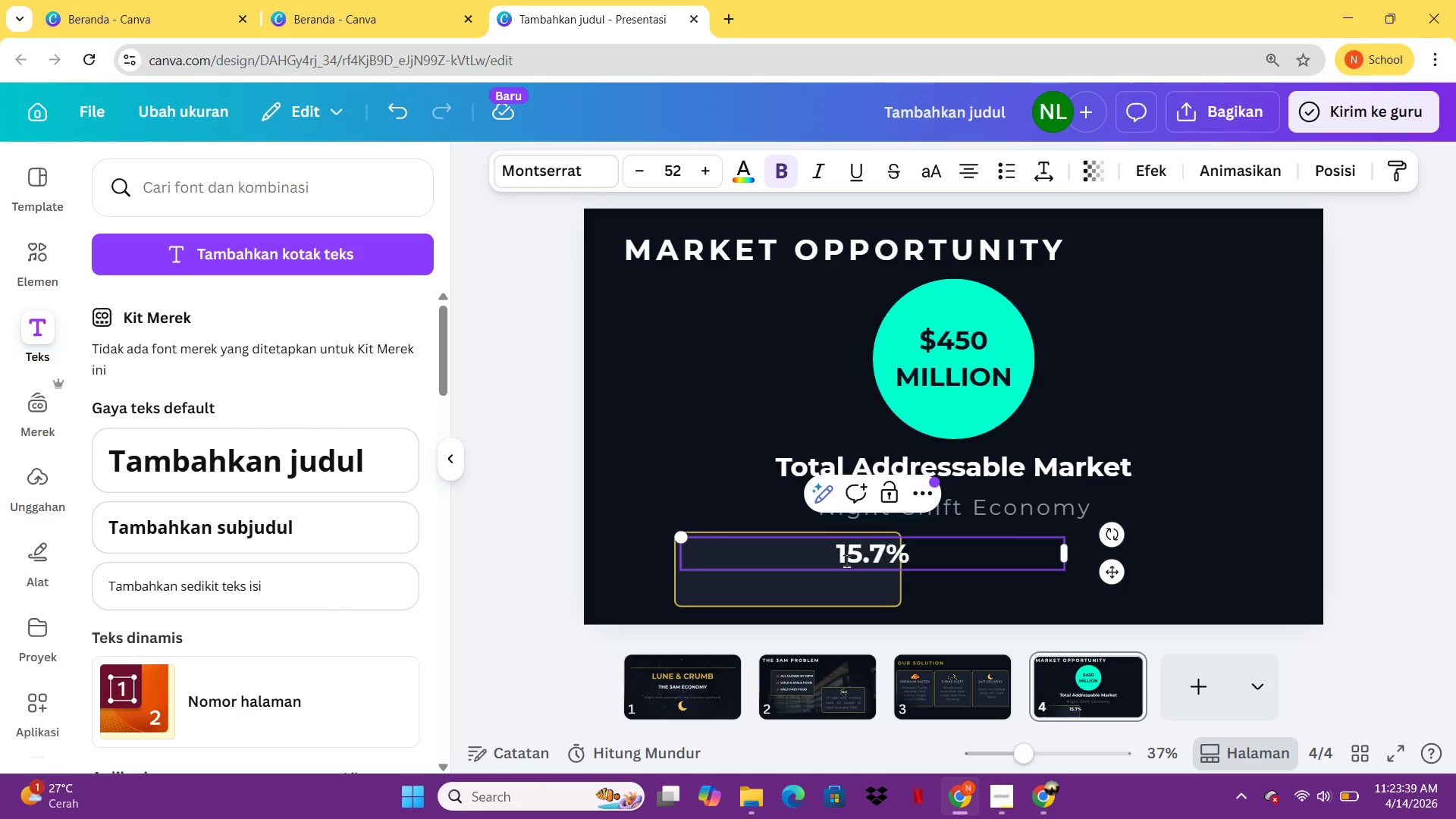 
key(Control+A)
 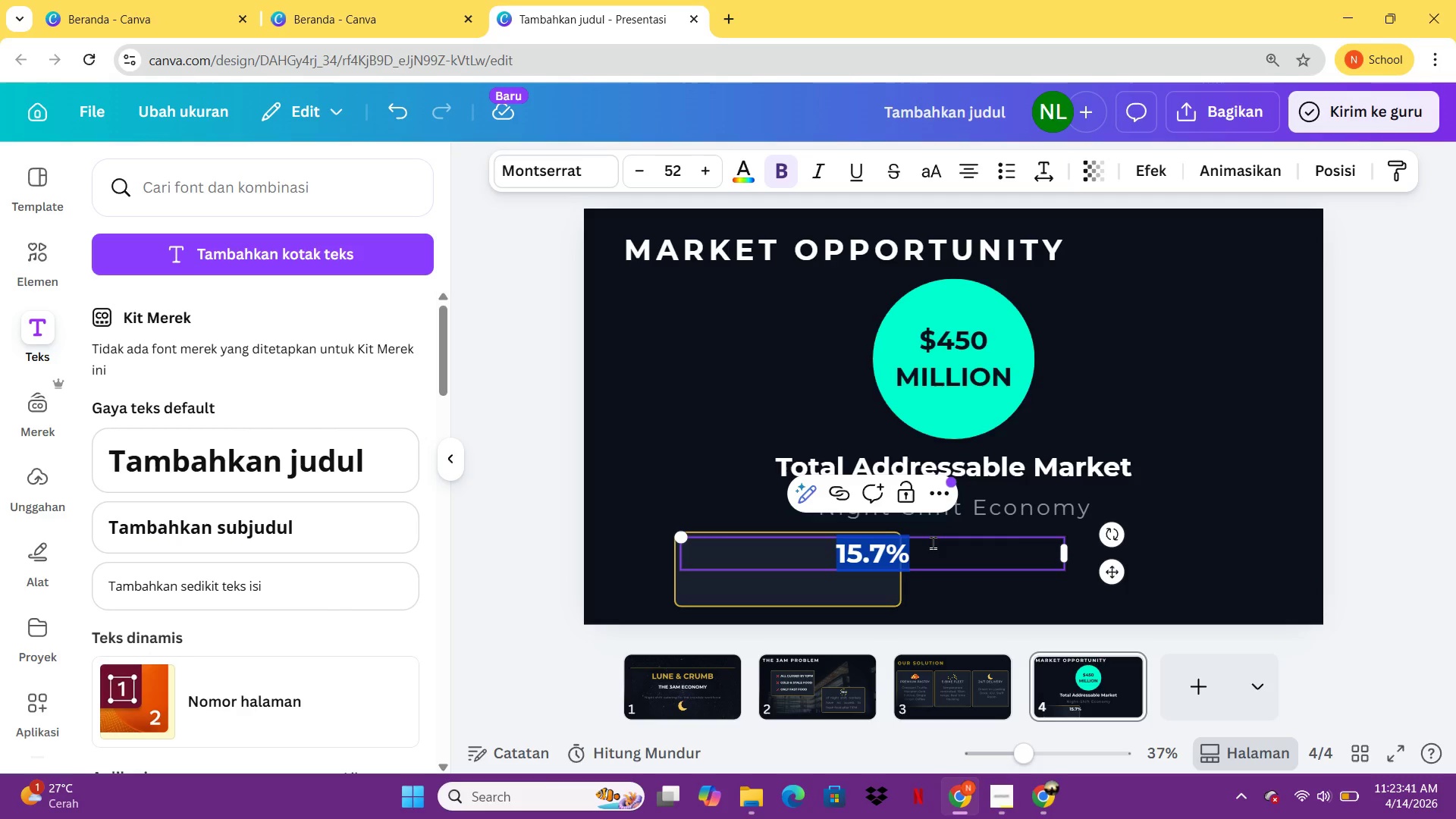 
left_click([933, 543])
 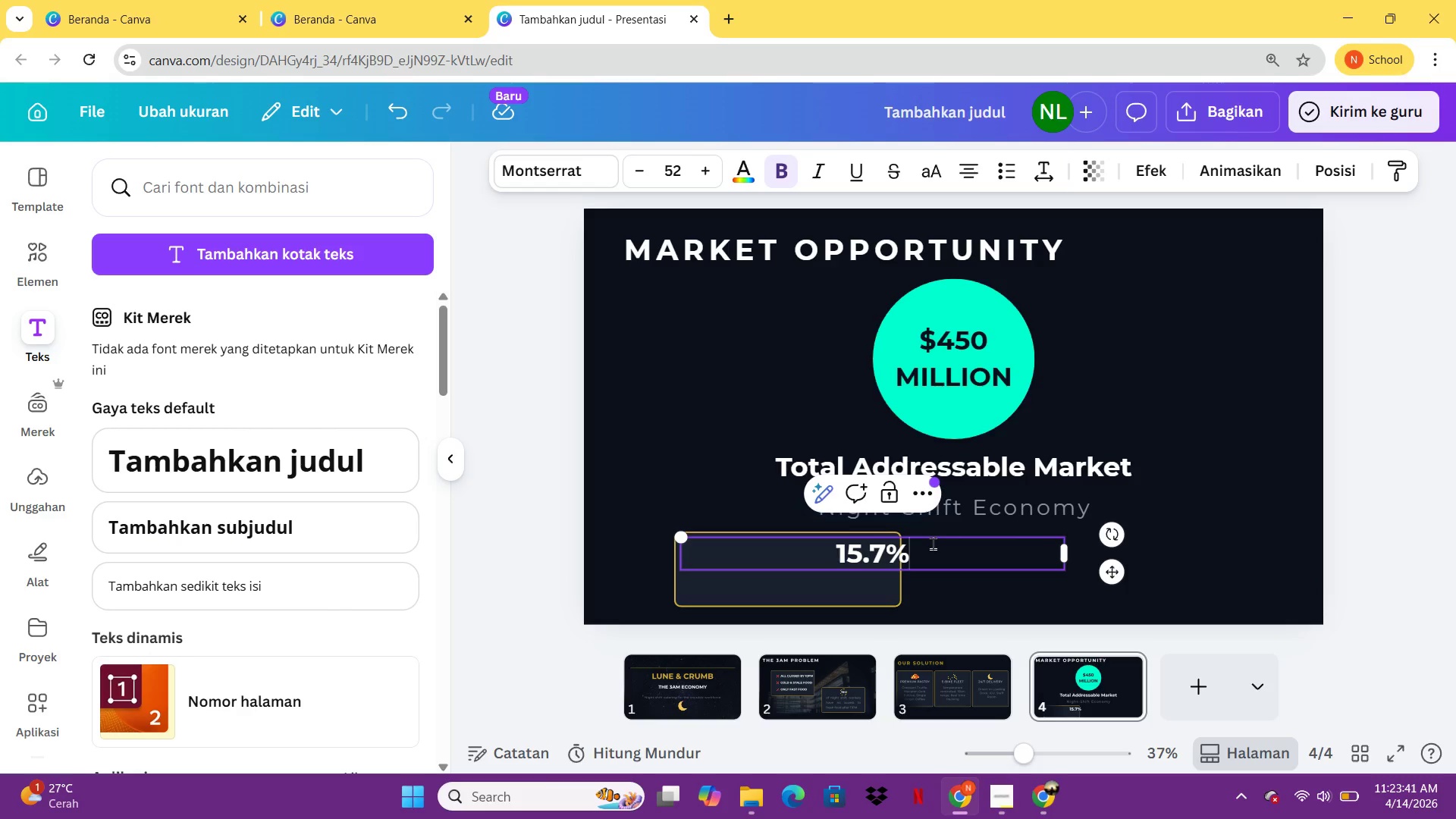 
key(Enter)
 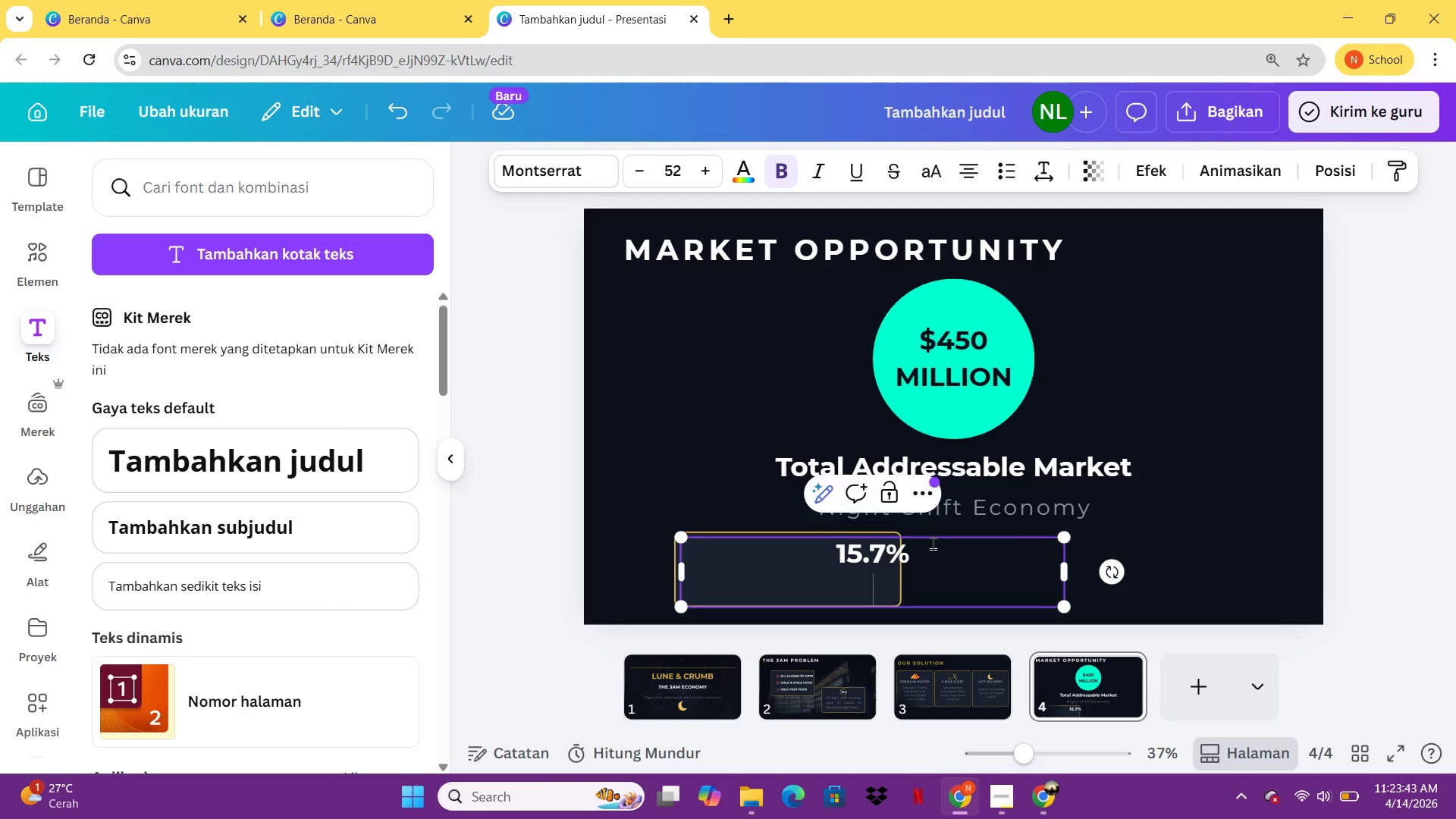 
type(CAGR YoY)
 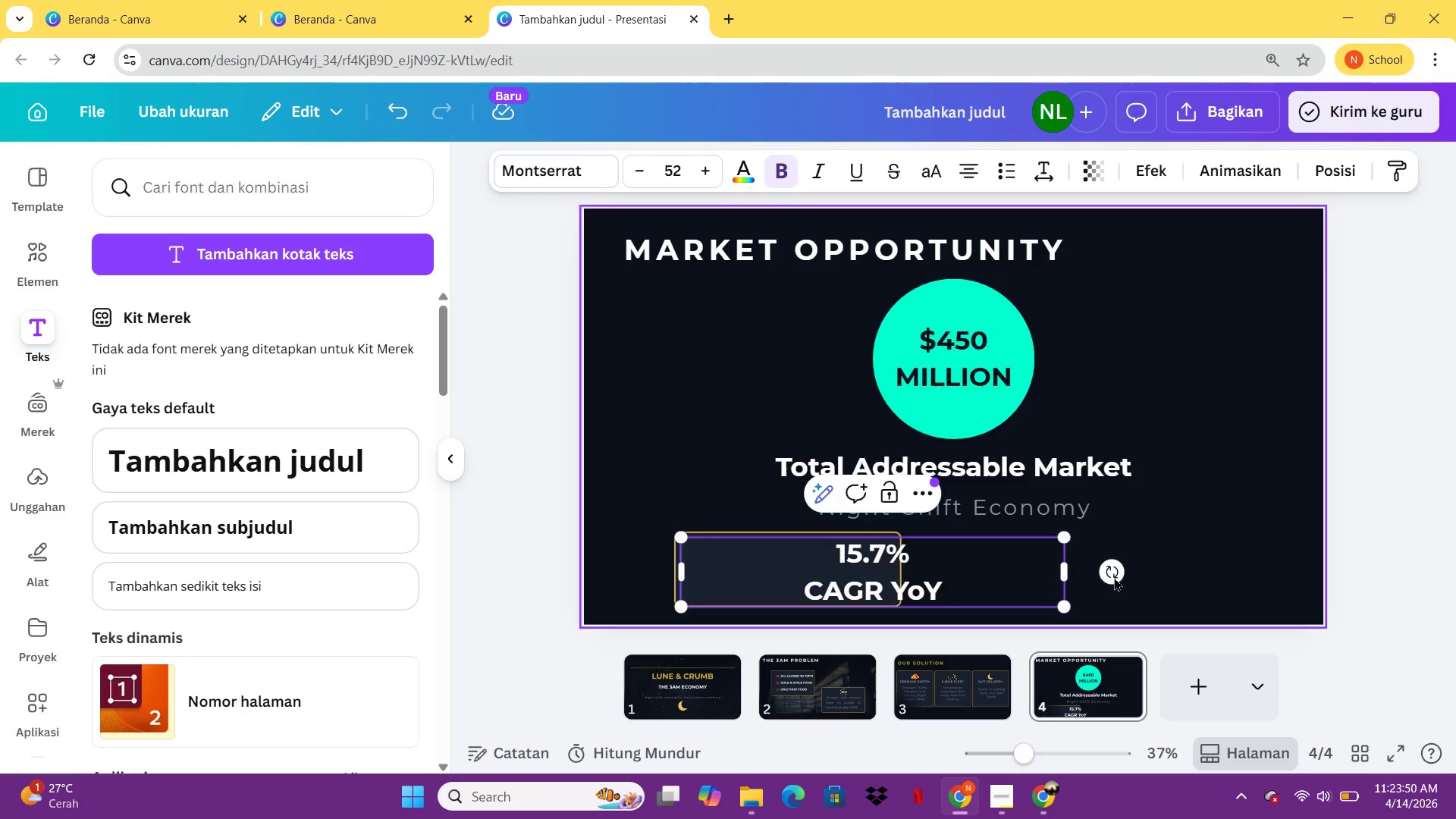 
left_click_drag(start_coordinate=[1071, 570], to_coordinate=[893, 570])
 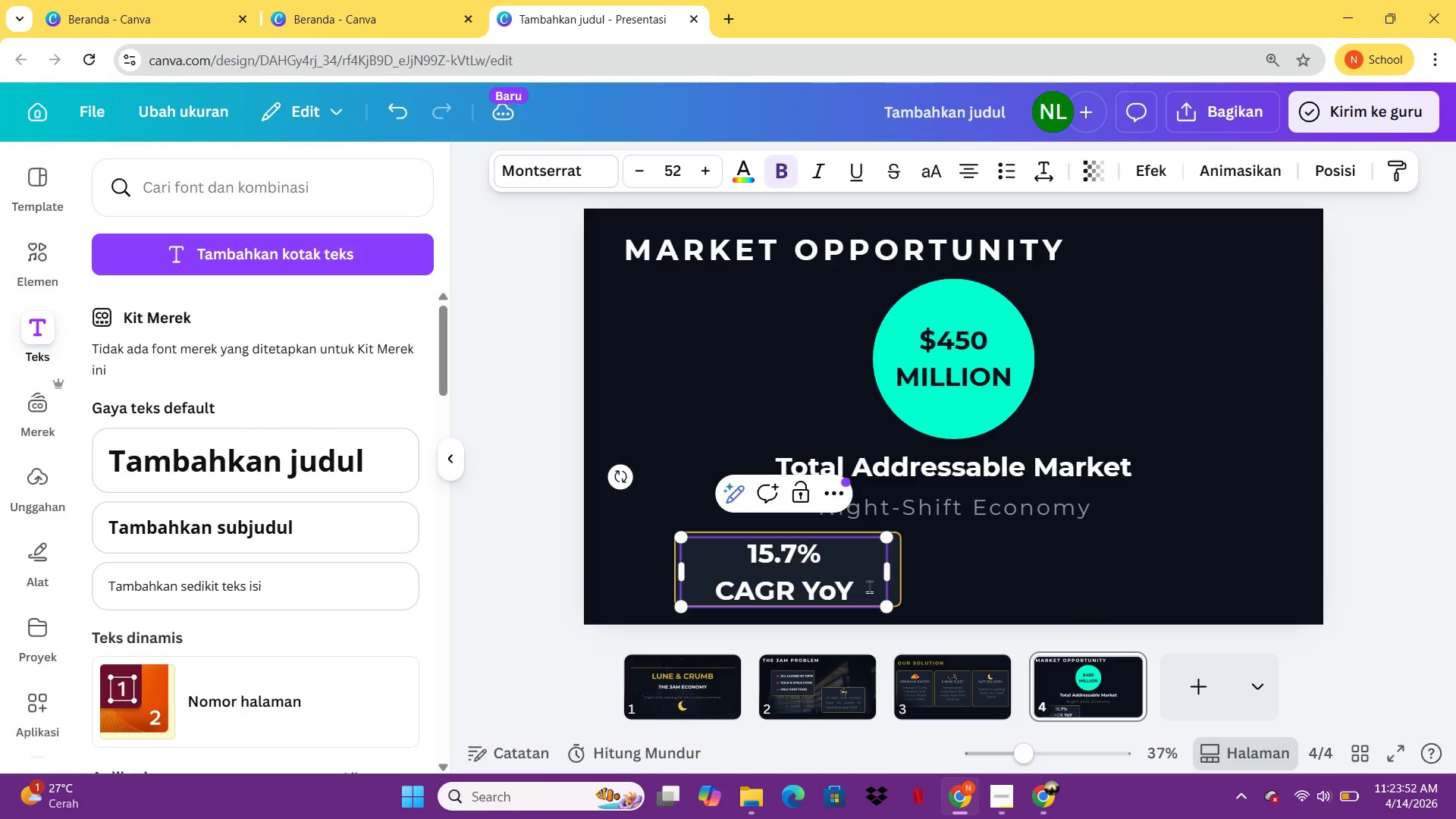 
left_click_drag(start_coordinate=[869, 586], to_coordinate=[720, 591])
 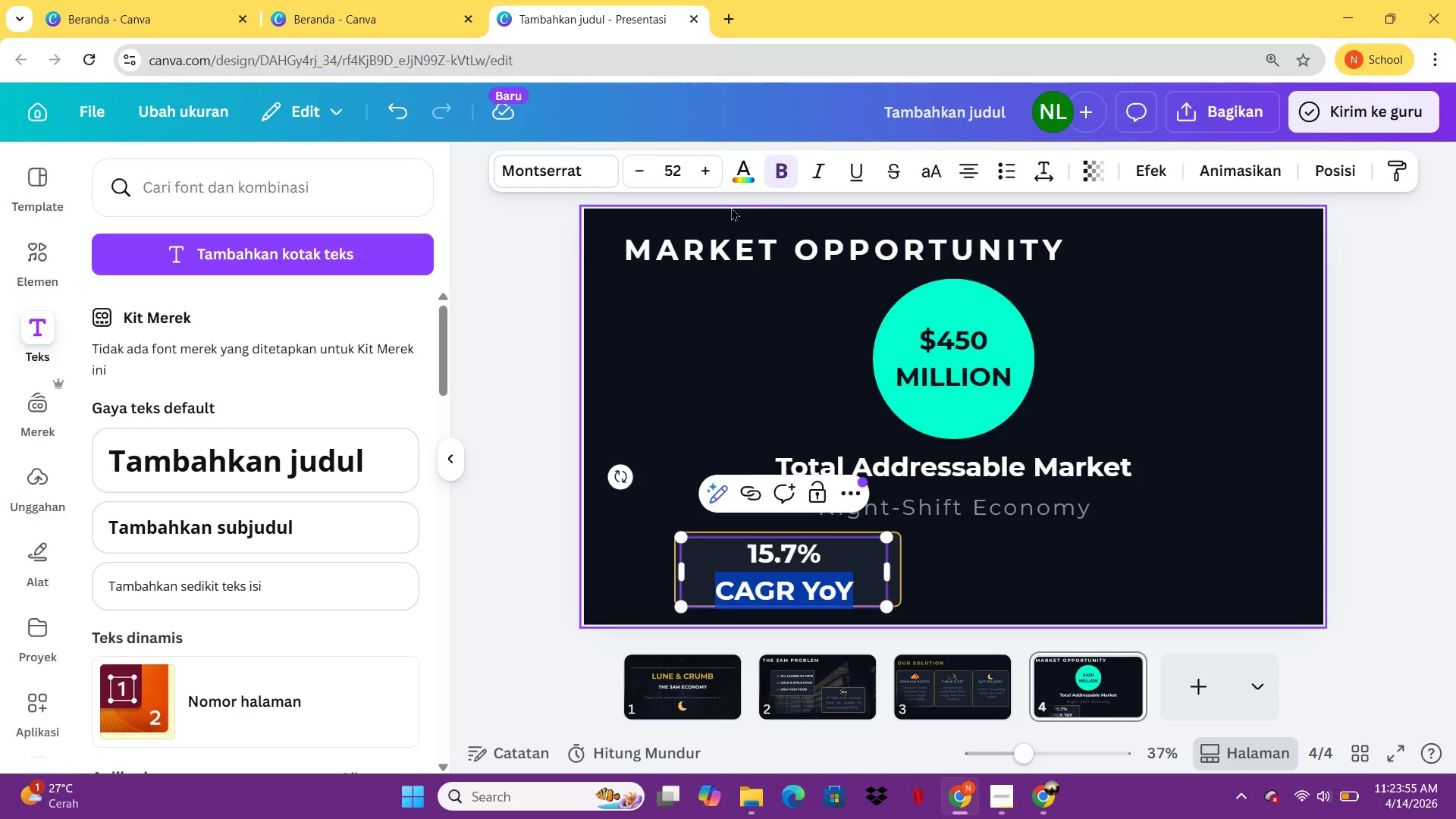 
left_click([781, 174])
 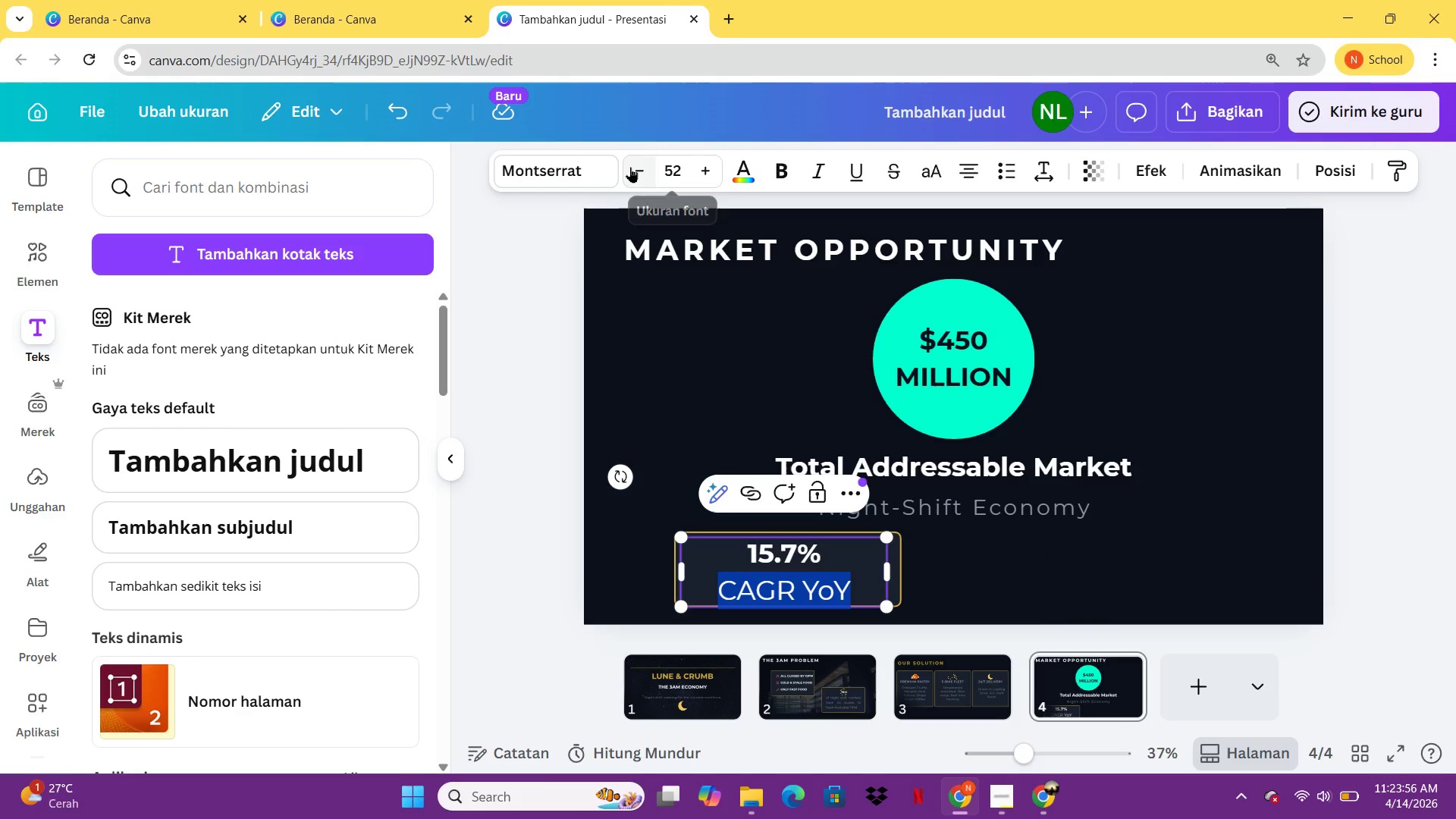 
double_click([630, 167])
 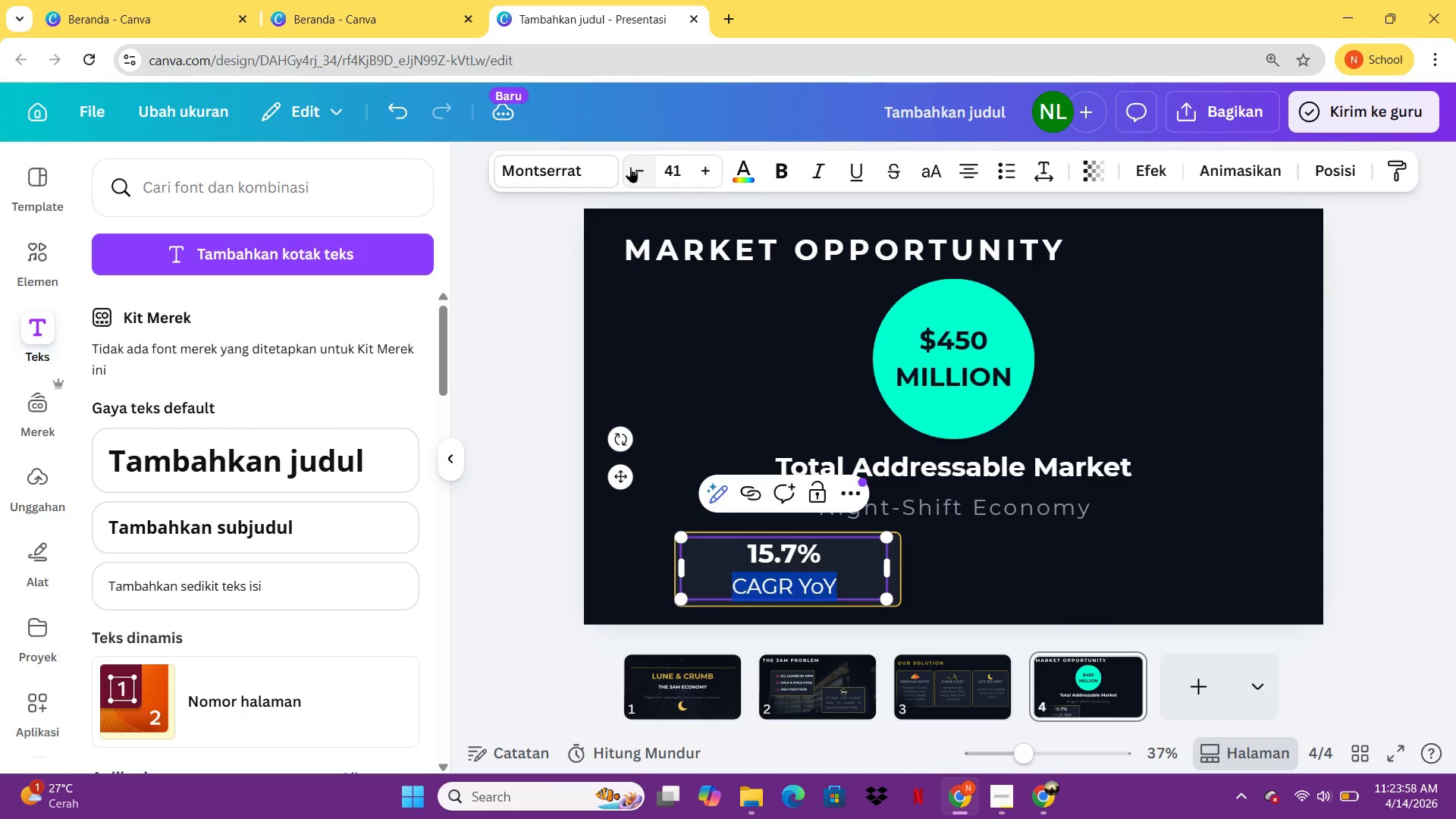 
triple_click([630, 167])
 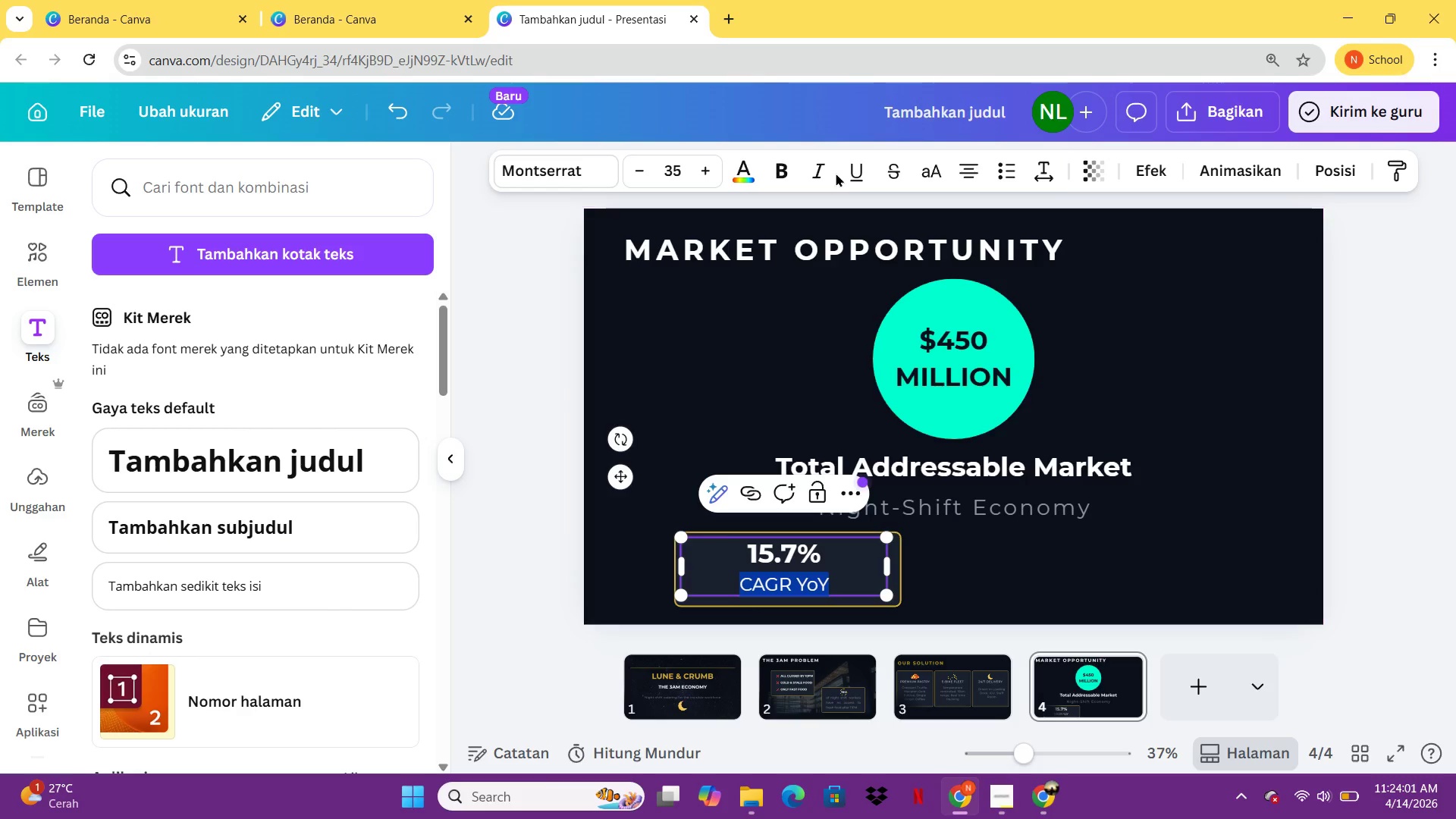 
left_click([739, 170])
 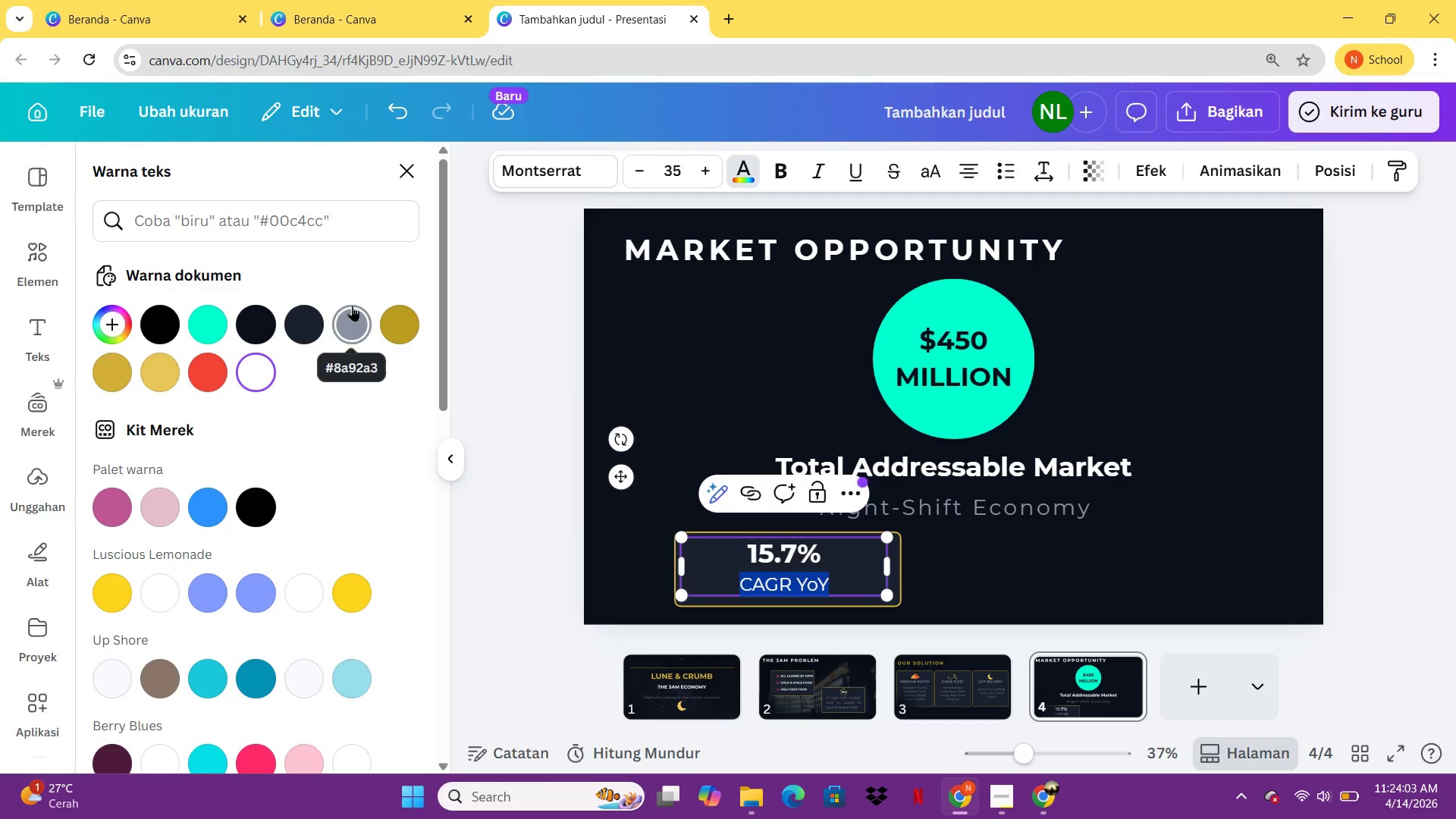 
left_click([352, 306])
 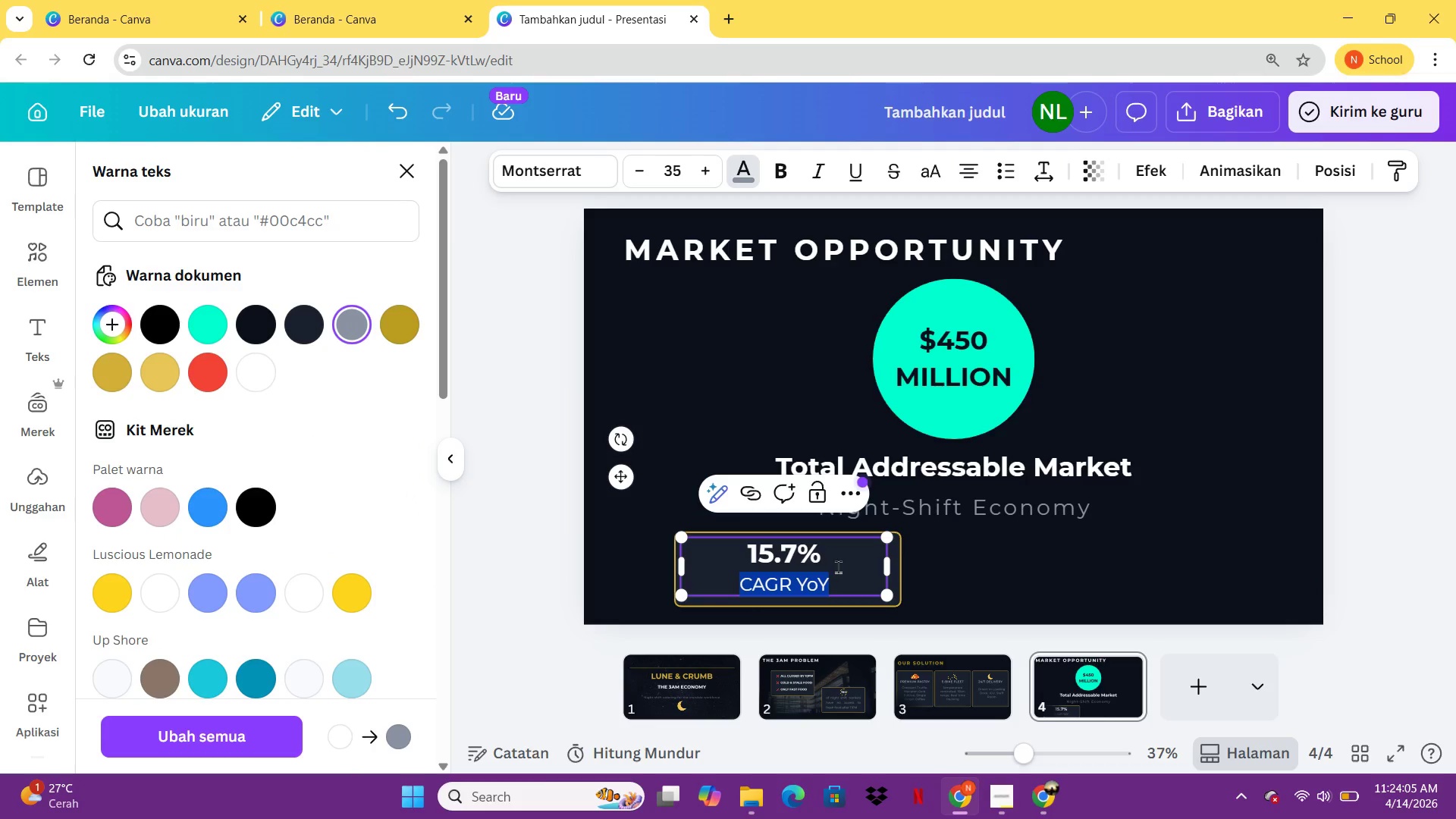 
left_click_drag(start_coordinate=[827, 546], to_coordinate=[748, 545])
 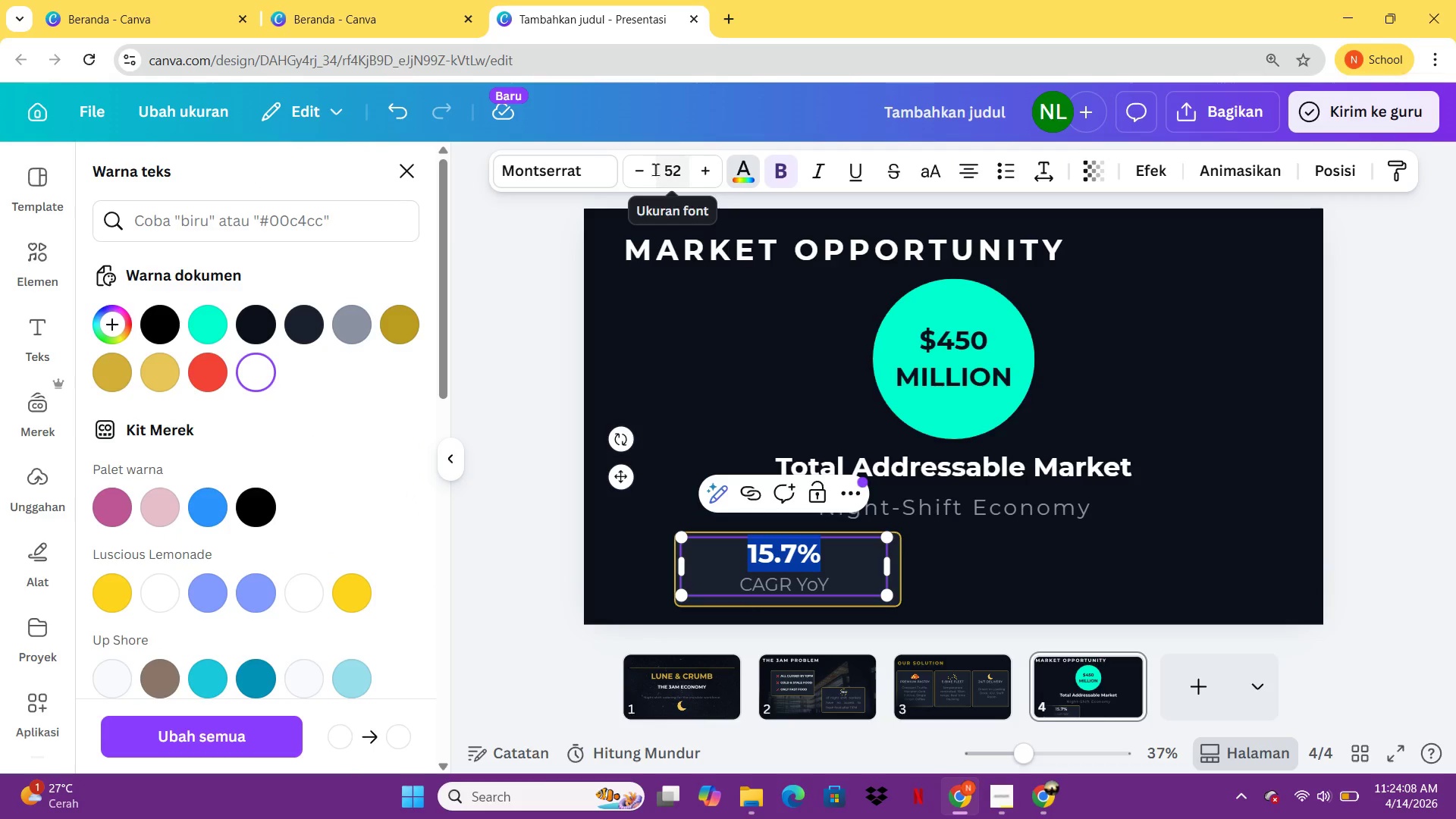 
double_click([642, 169])
 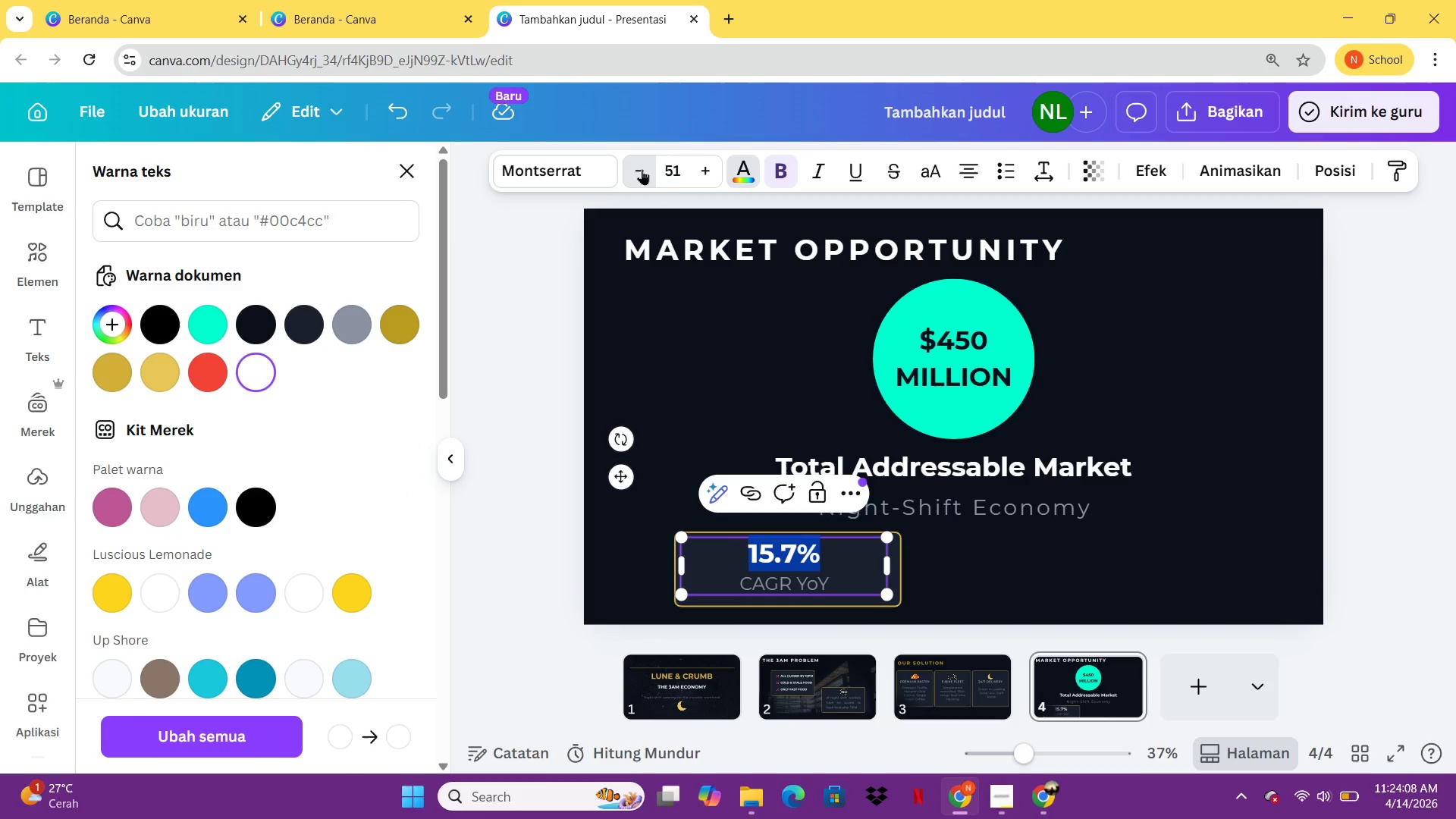 
triple_click([642, 169])
 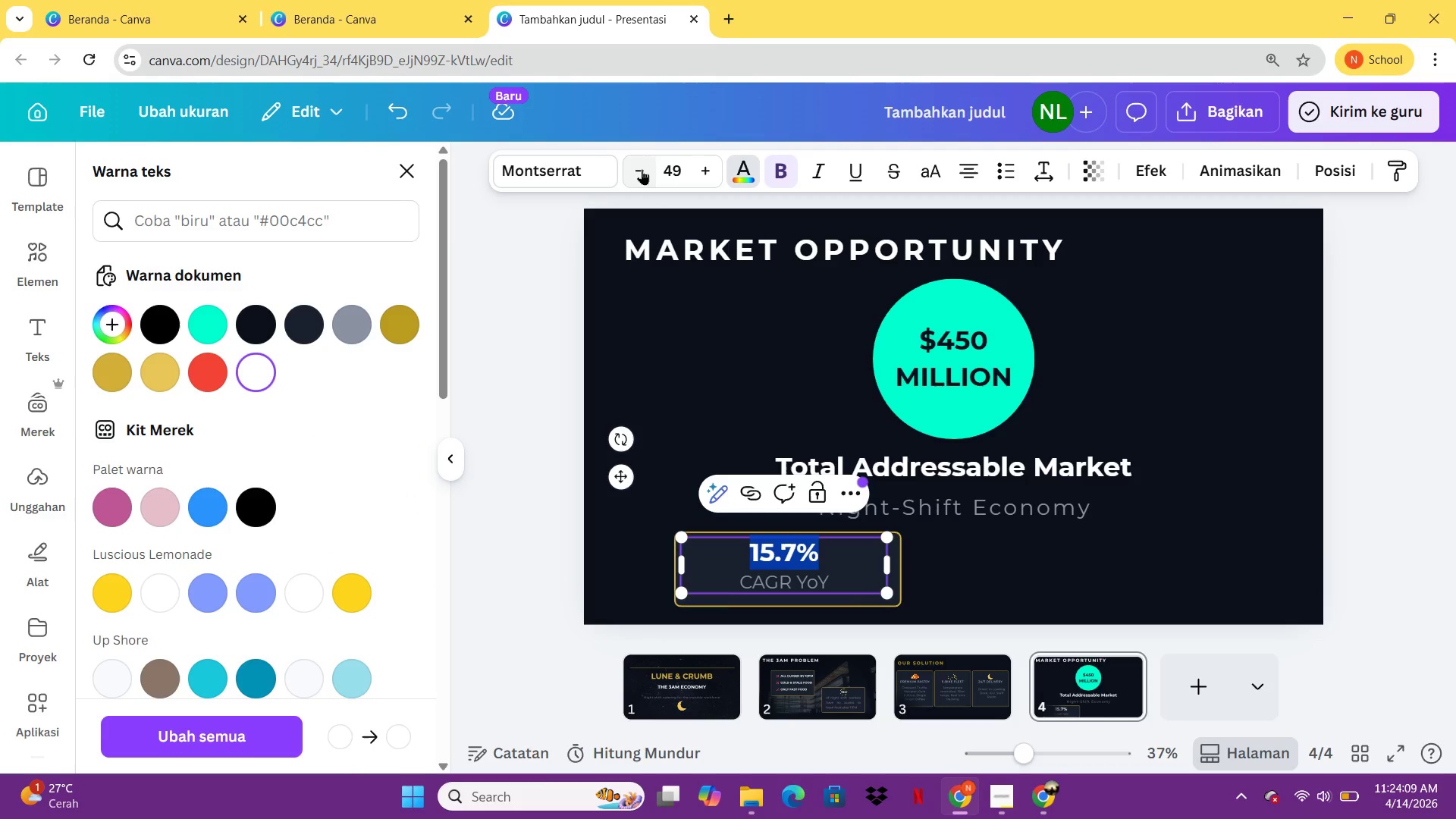 
triple_click([642, 169])
 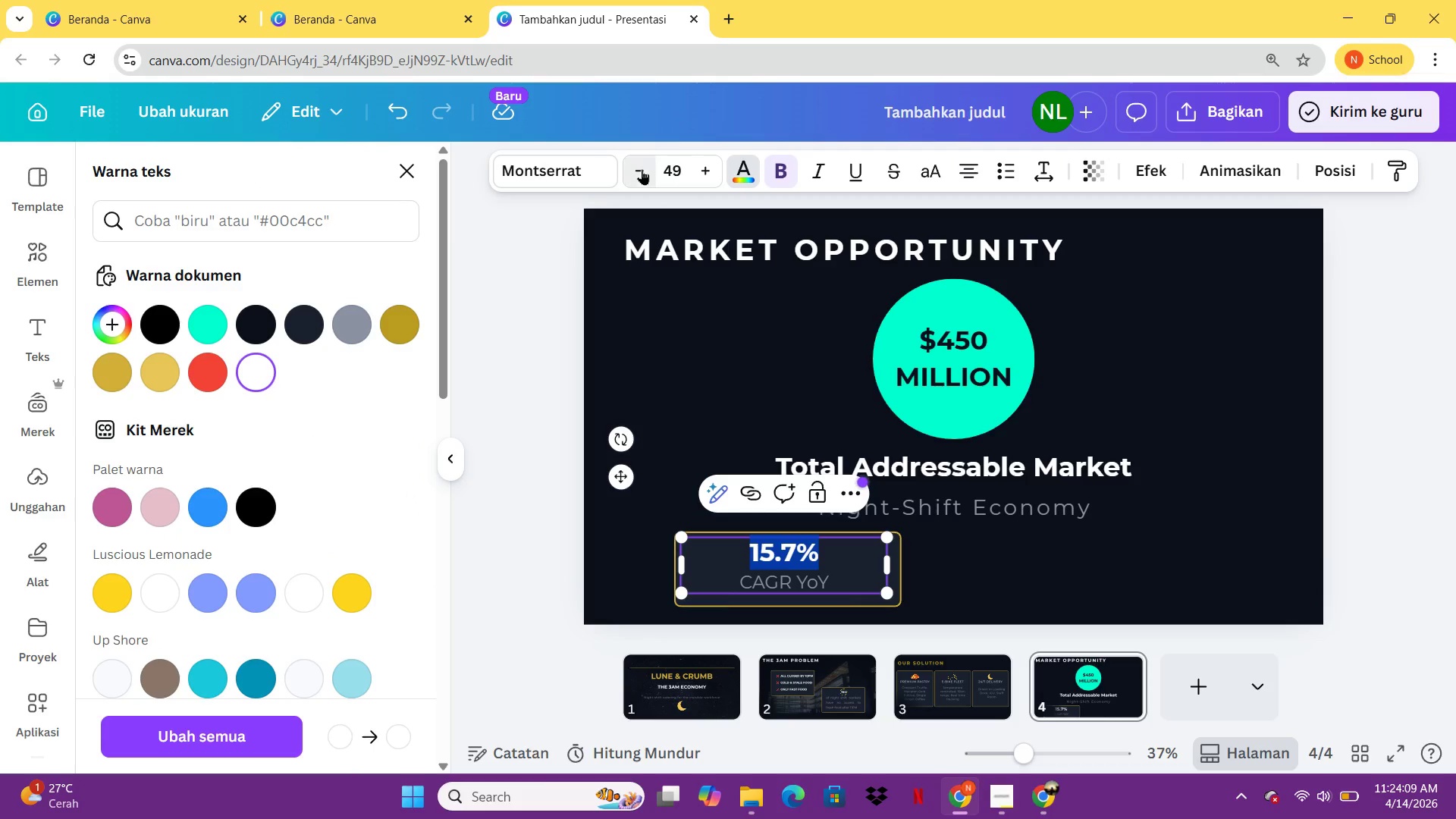 
triple_click([642, 169])
 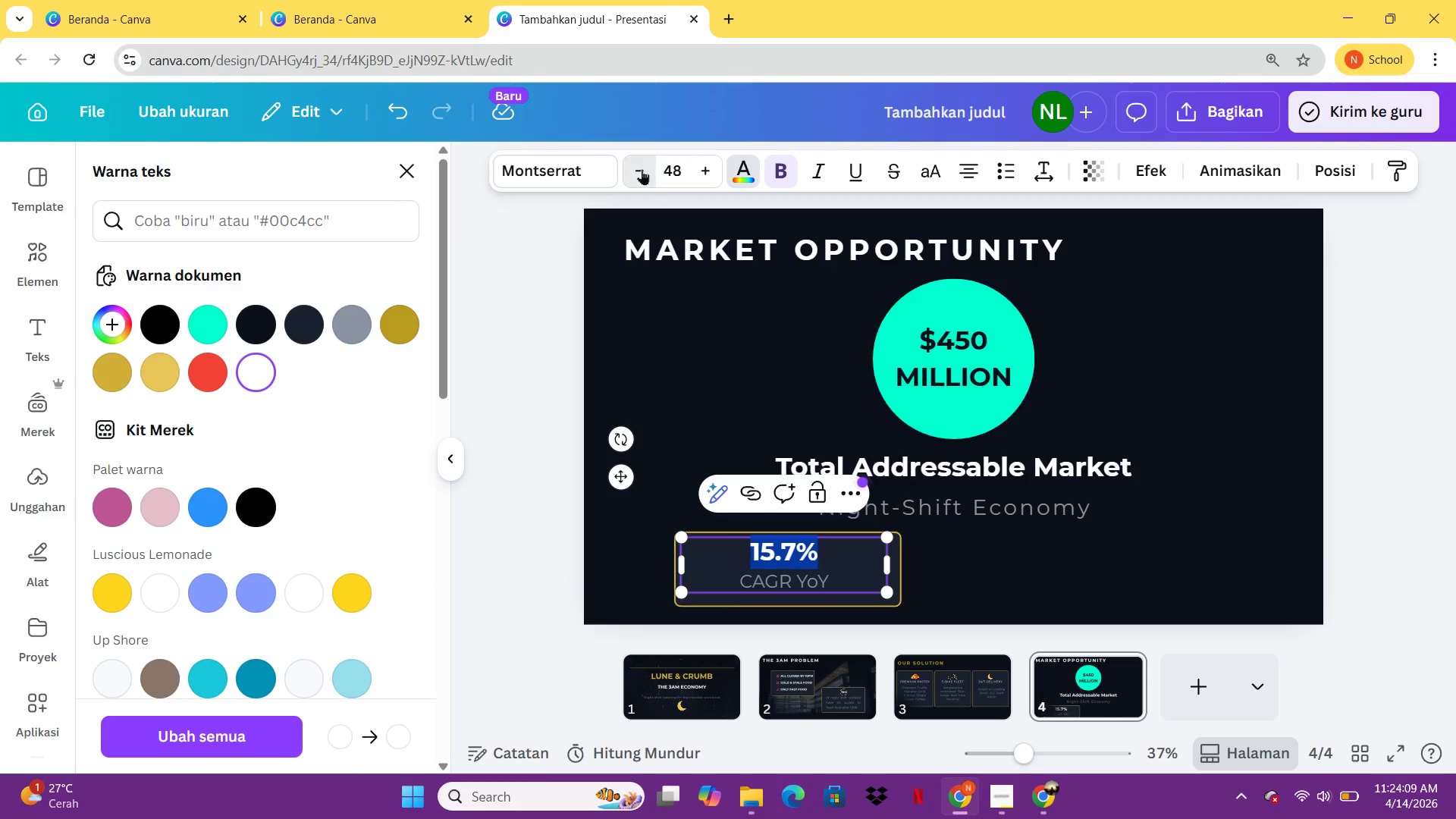 
triple_click([642, 169])
 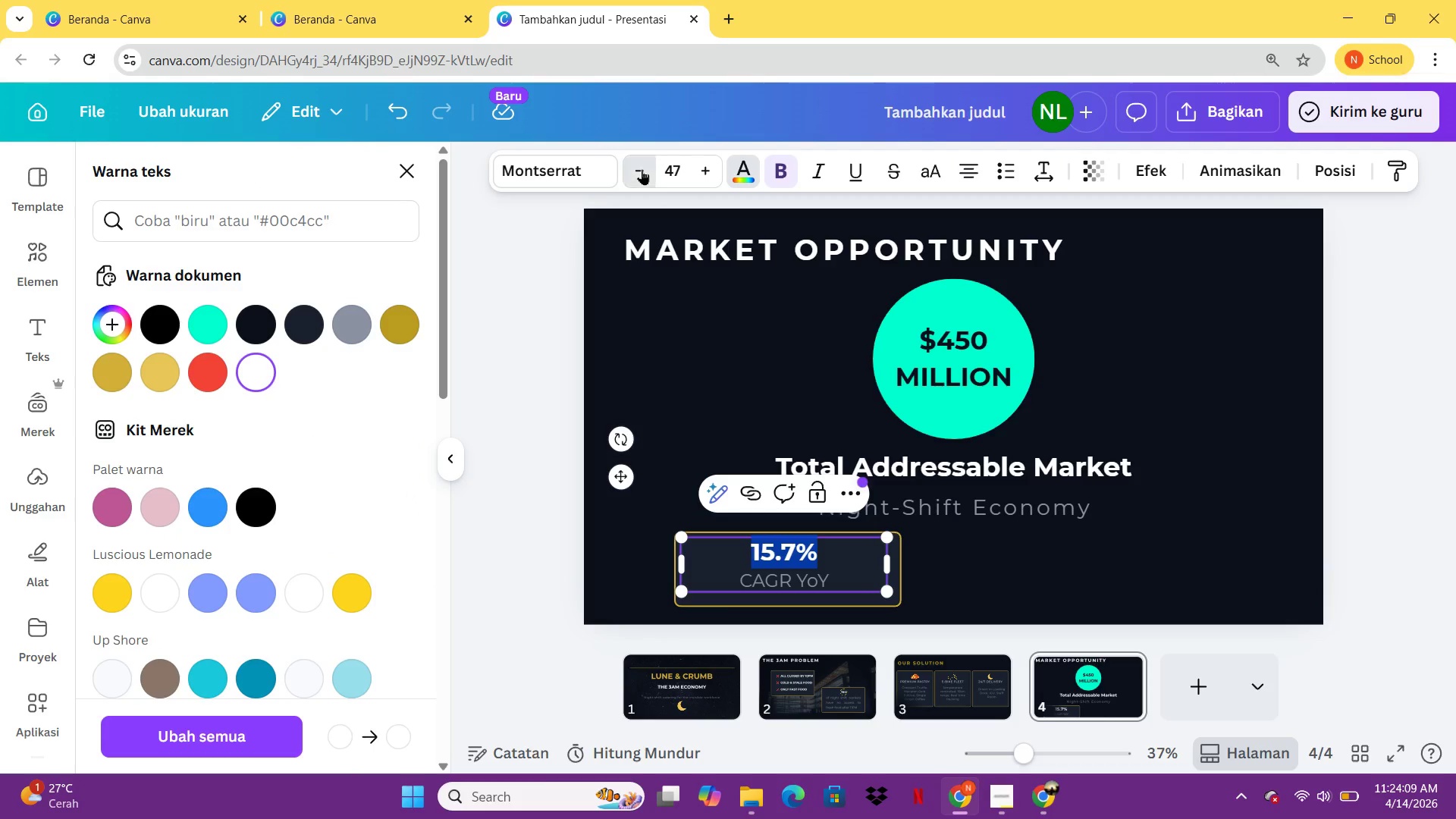 
triple_click([642, 169])
 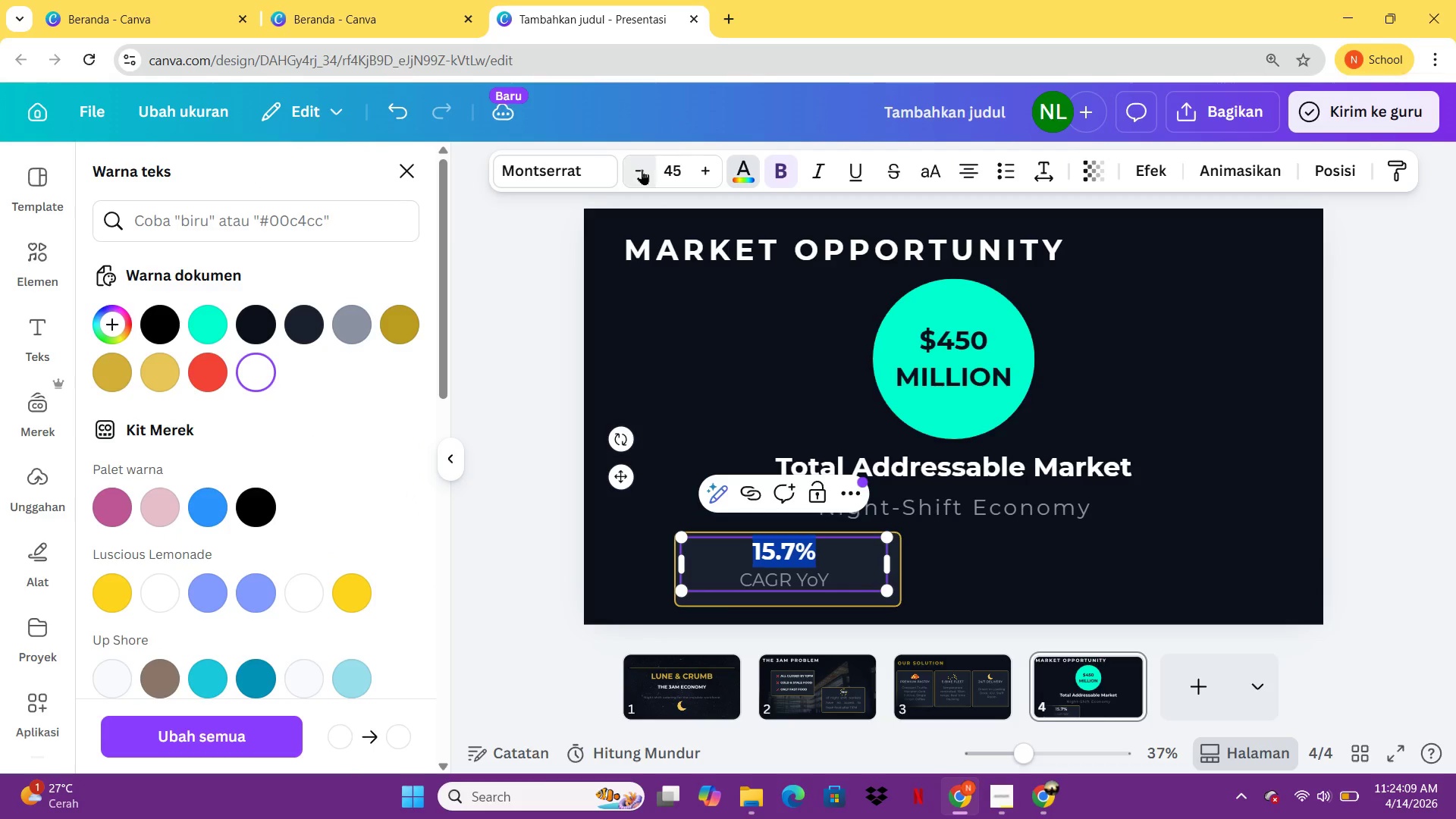 
triple_click([642, 169])
 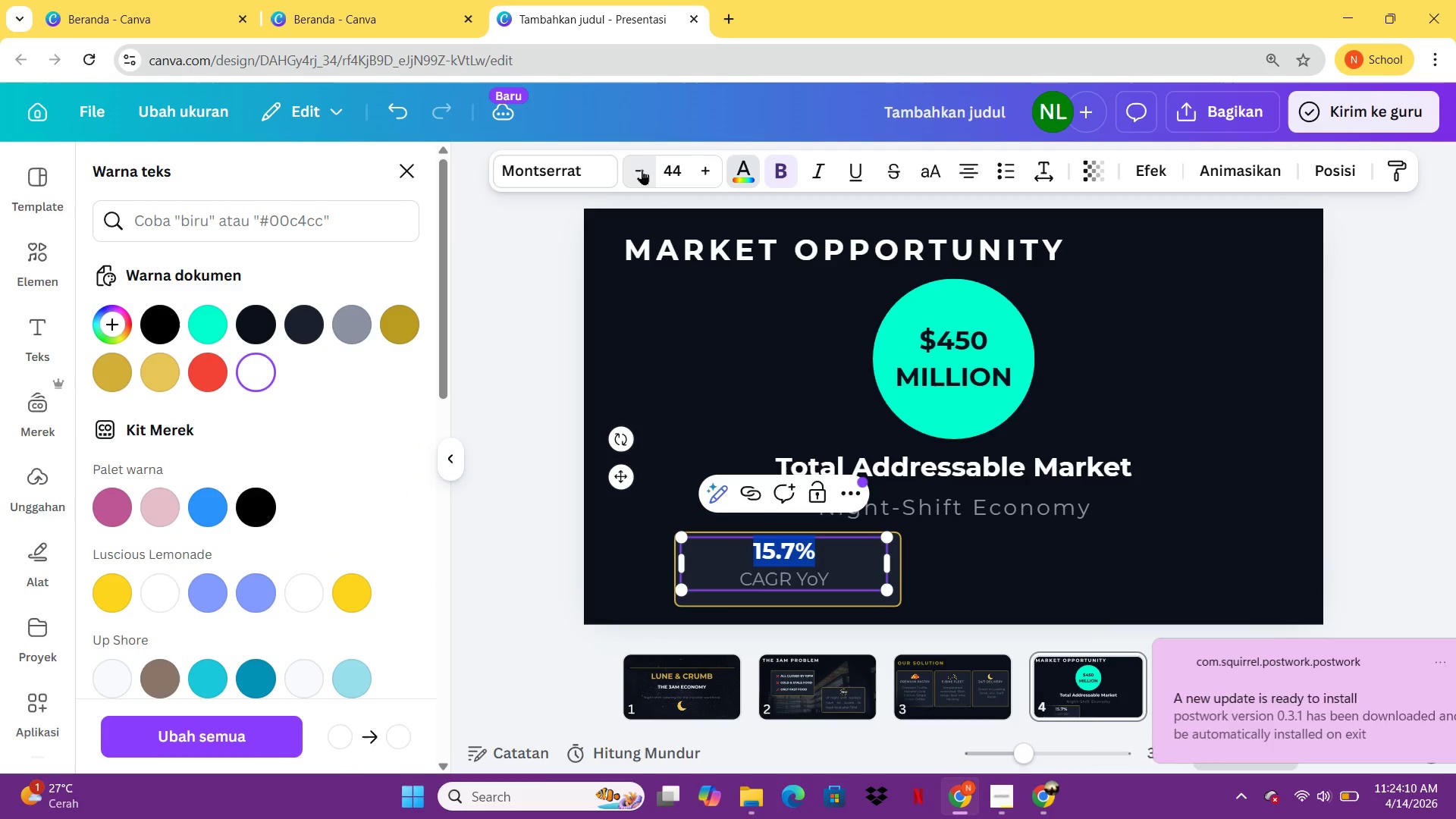 
triple_click([642, 169])
 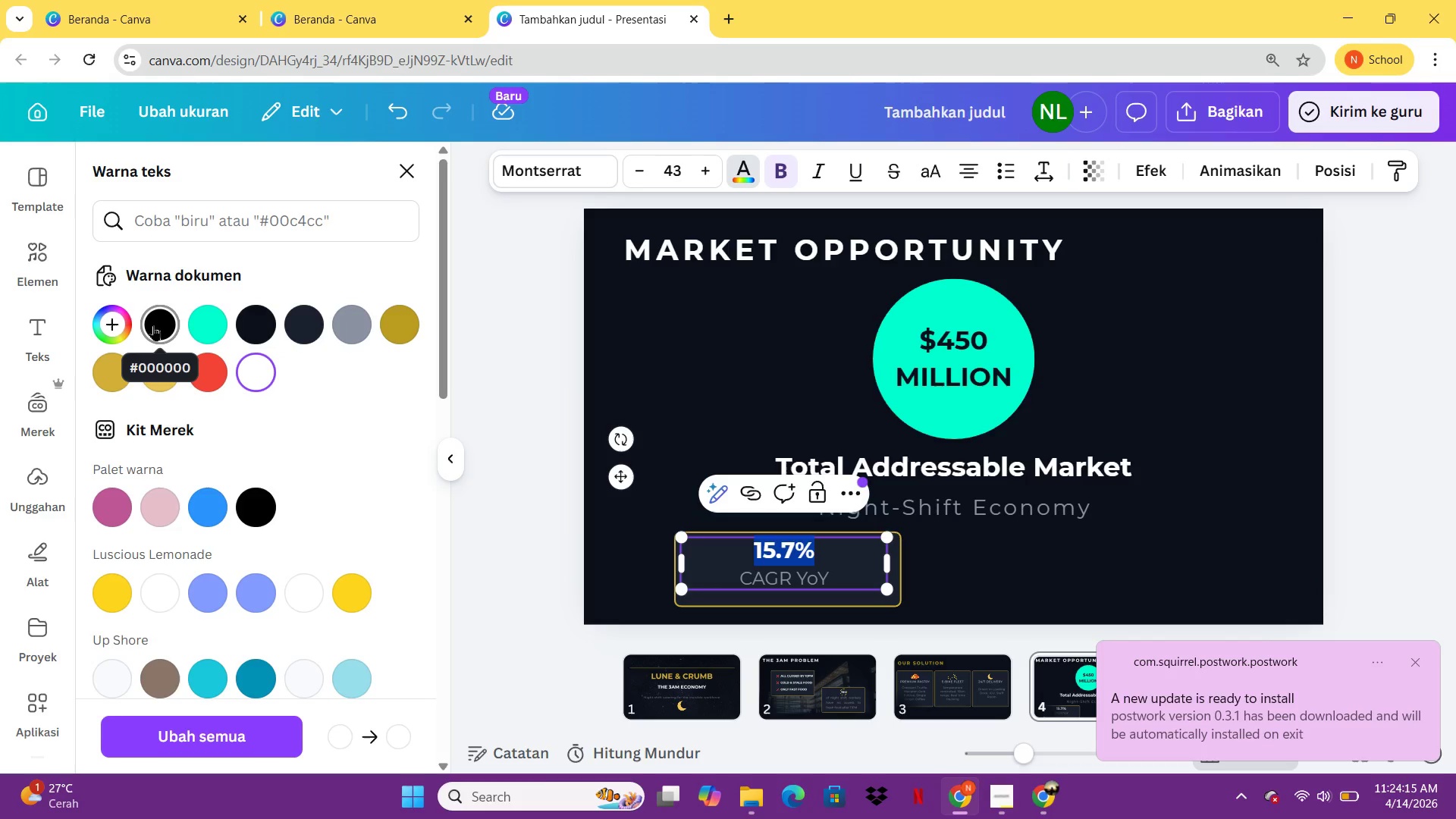 
wait(10.55)
 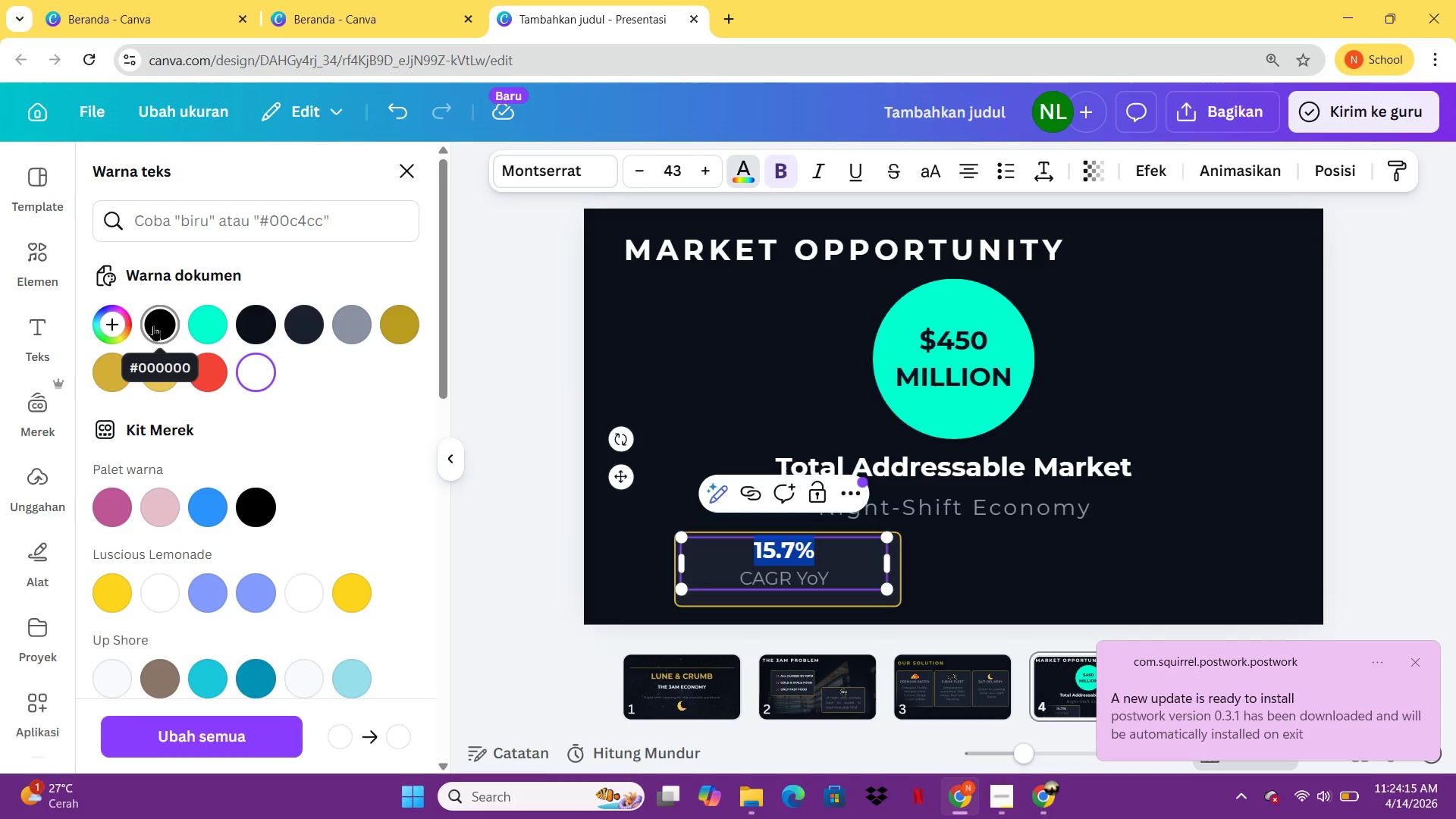 
left_click([211, 322])
 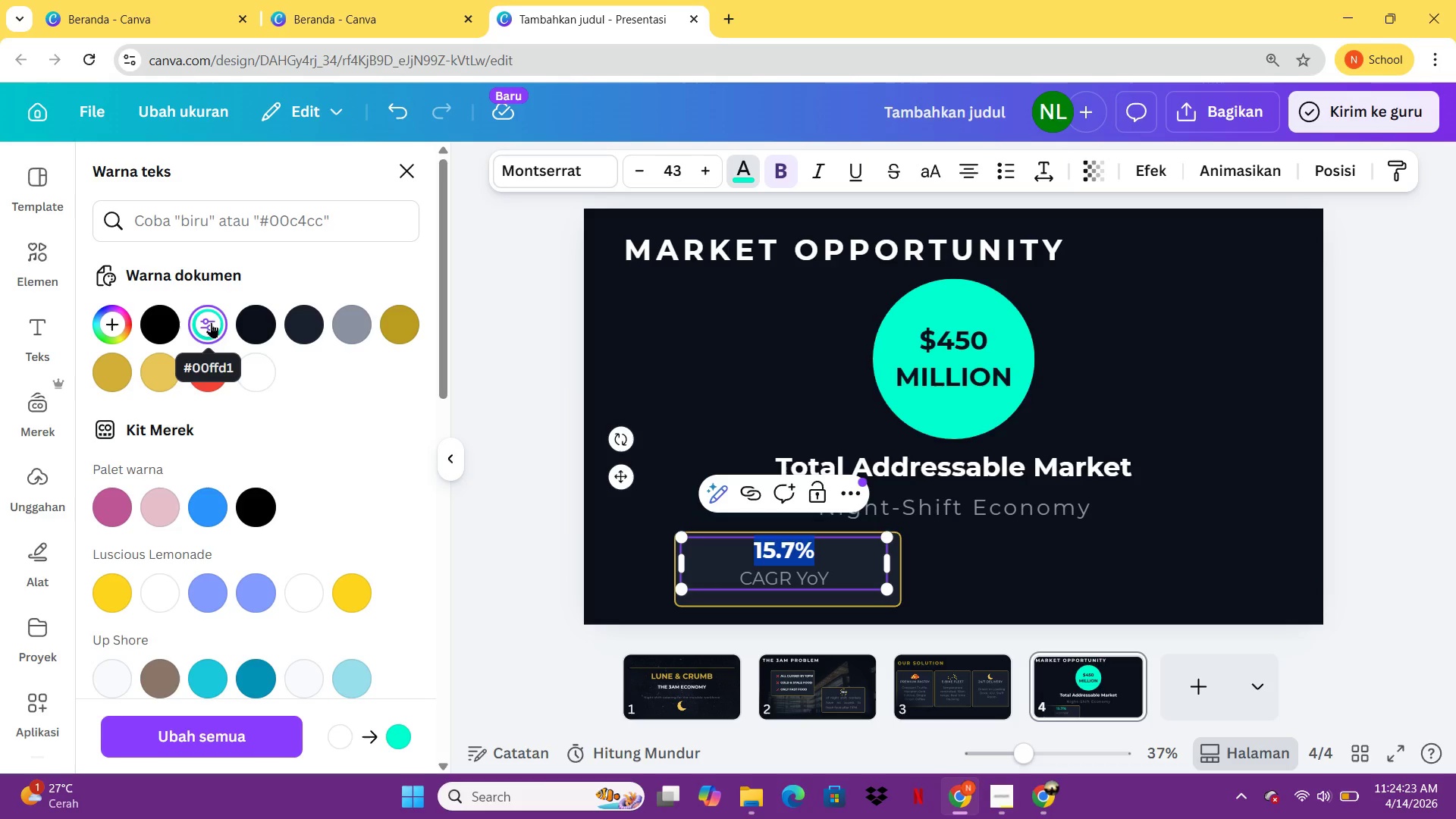 
left_click([968, 536])
 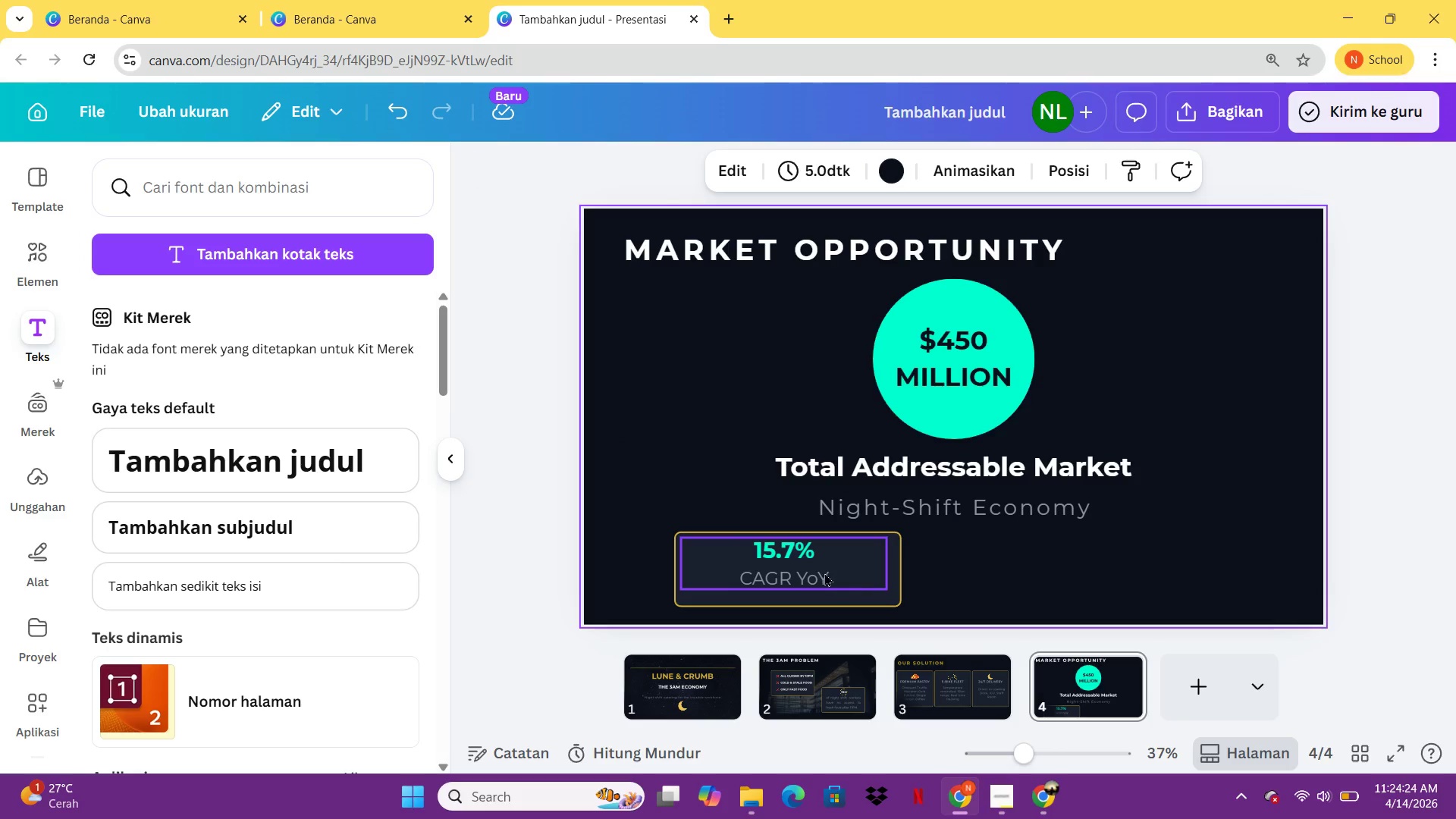 
left_click_drag(start_coordinate=[824, 573], to_coordinate=[830, 576])
 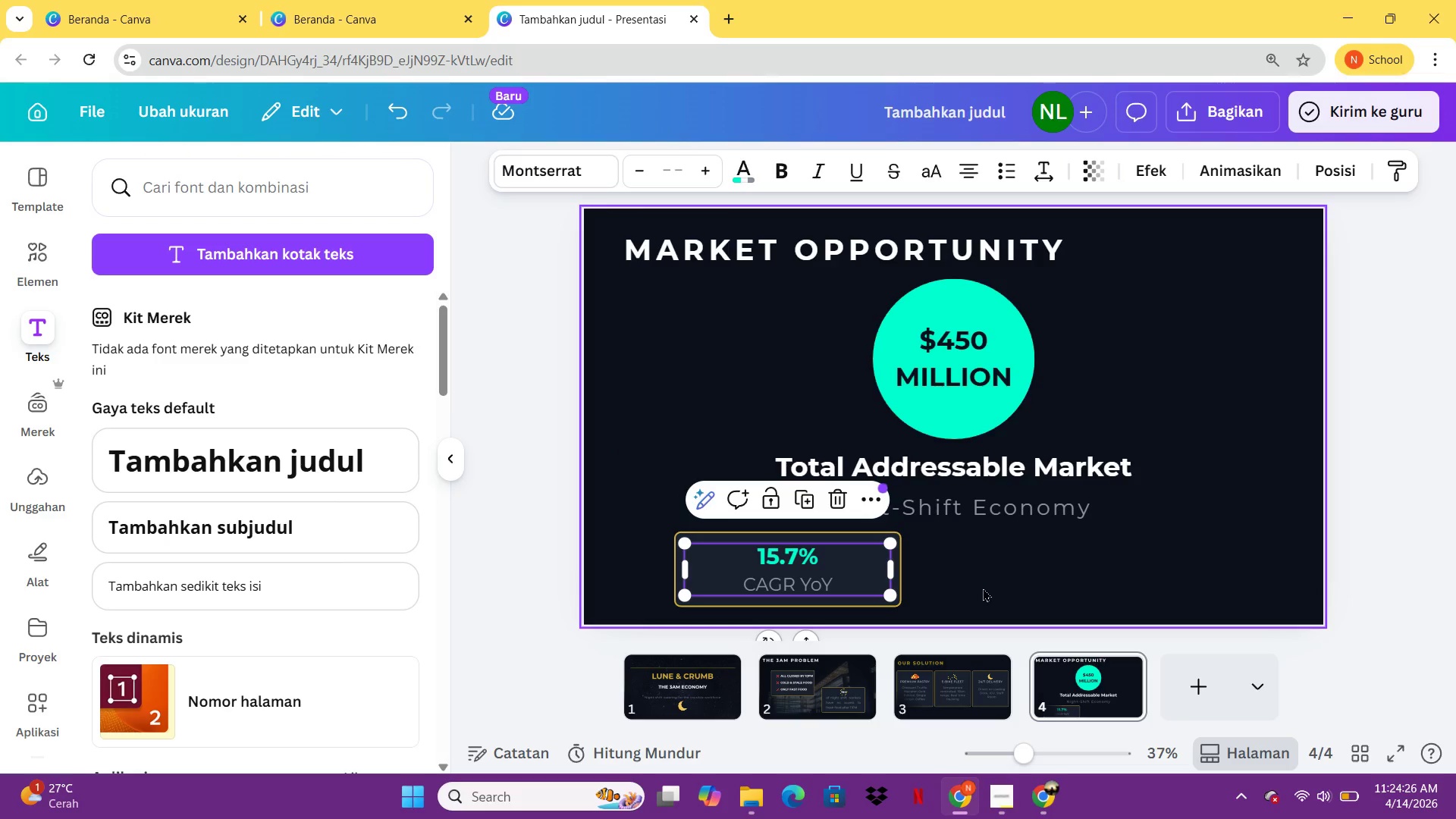 
left_click([984, 588])
 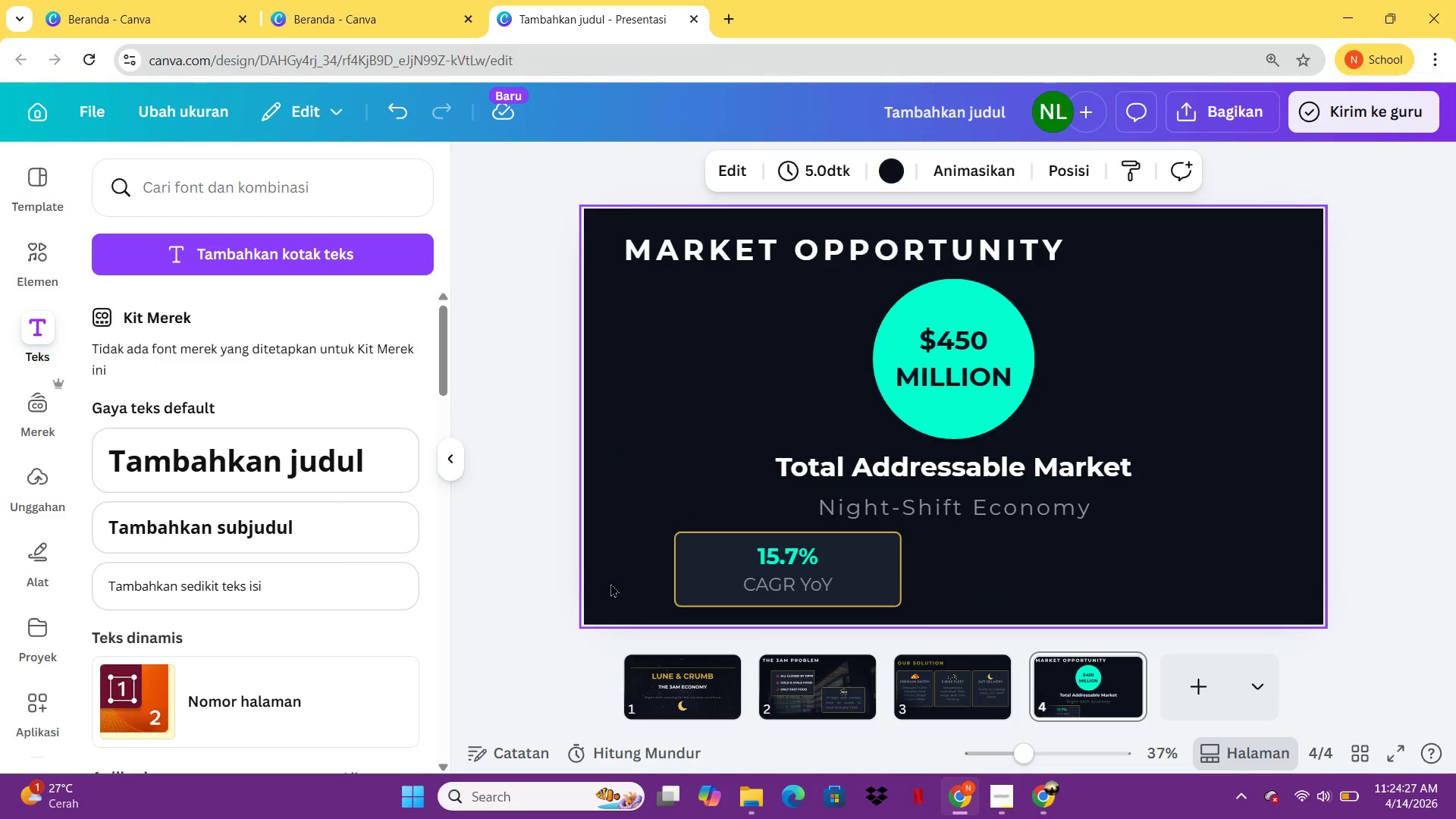 
left_click_drag(start_coordinate=[607, 583], to_coordinate=[913, 562])
 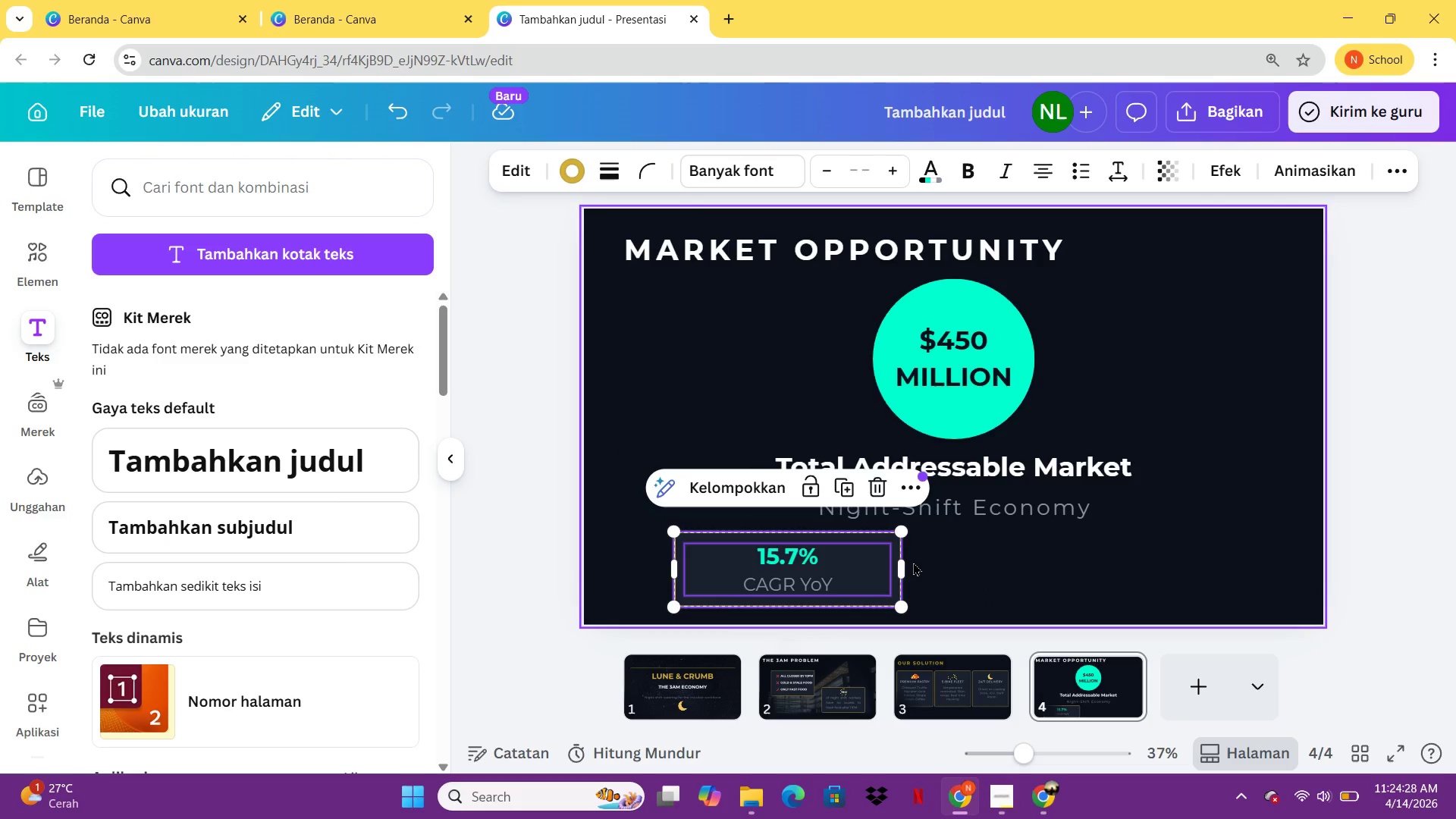 
key(Control+G)
 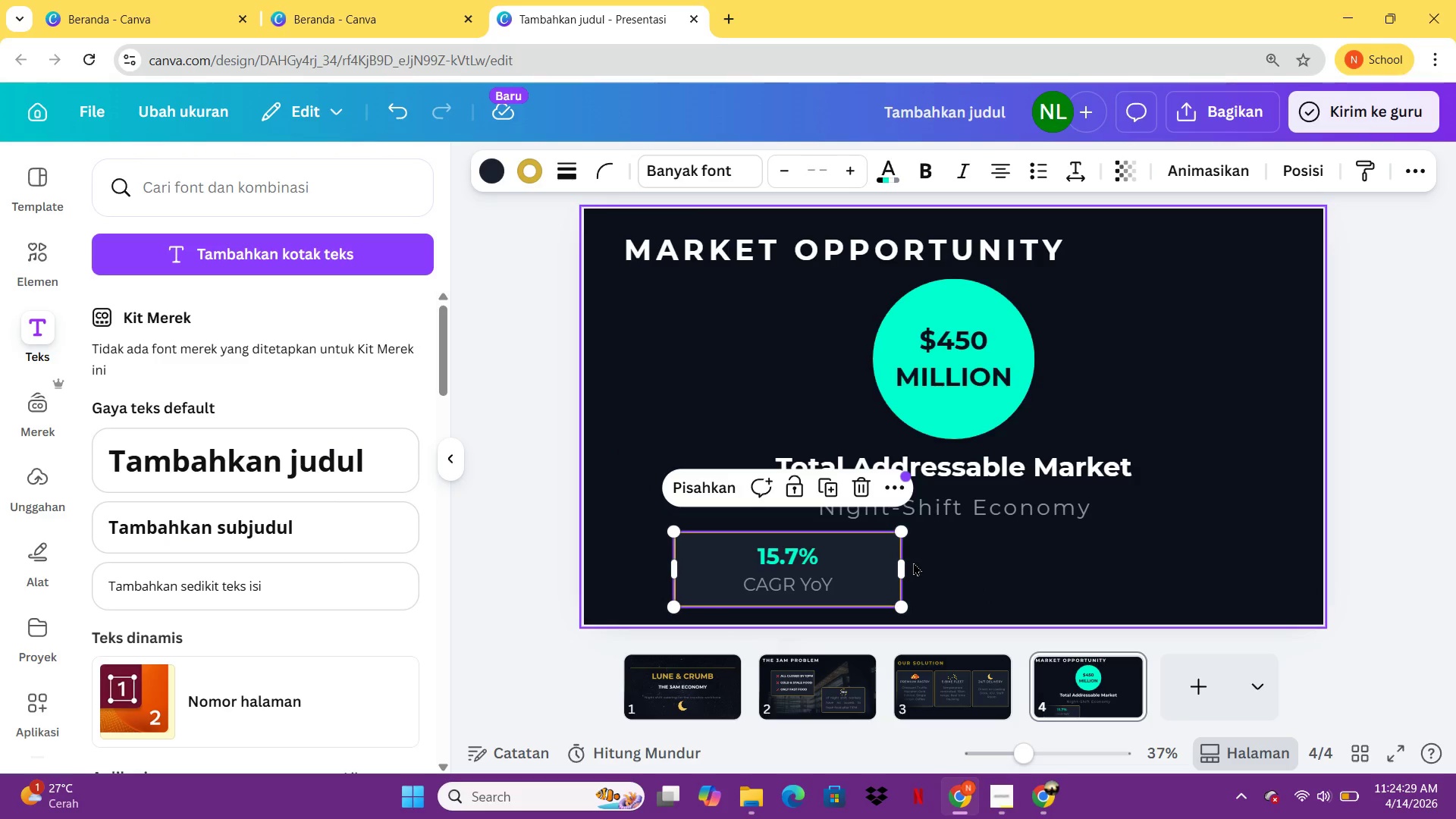 
key(Control+C)
 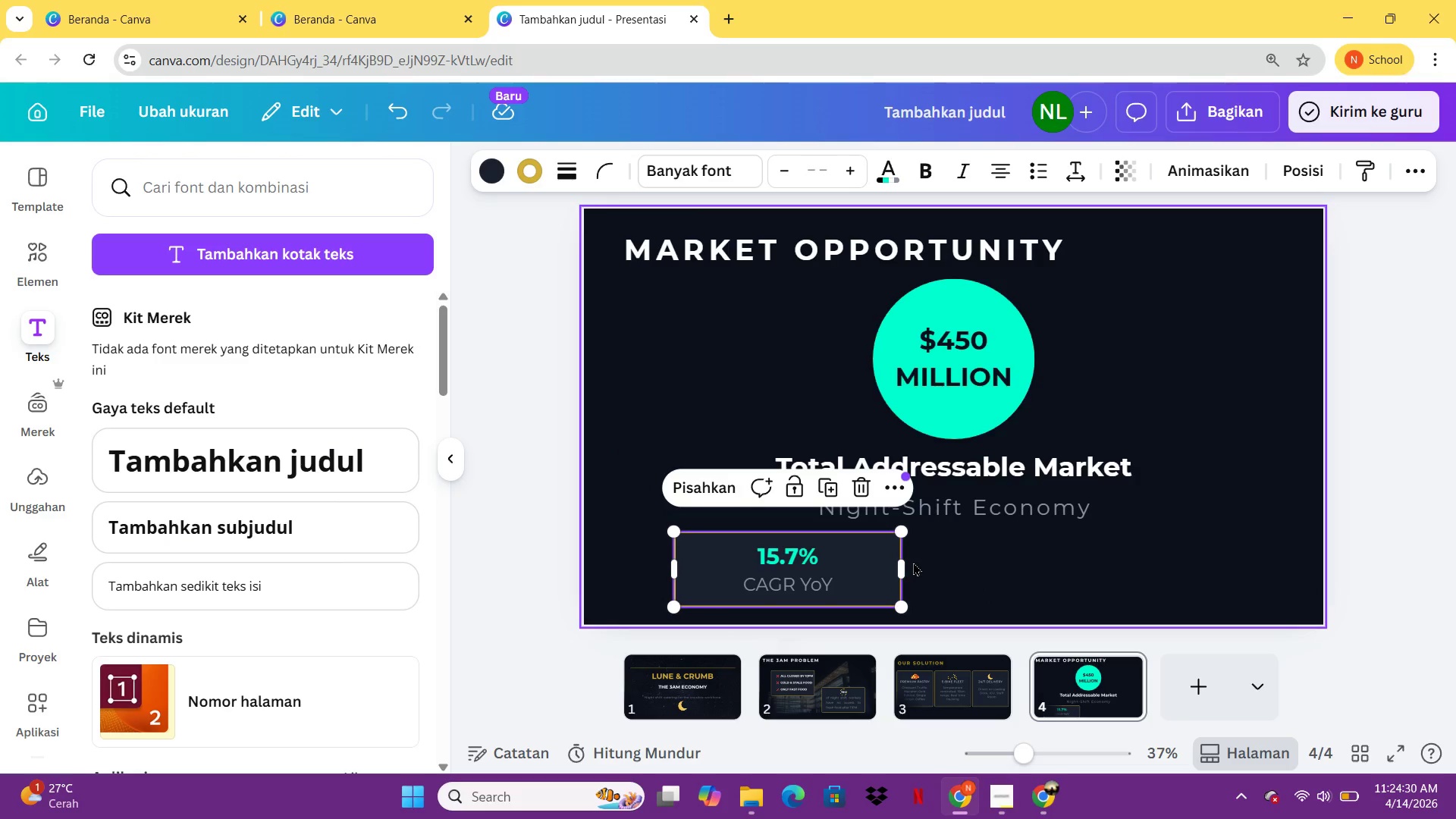 
key(Control+V)
 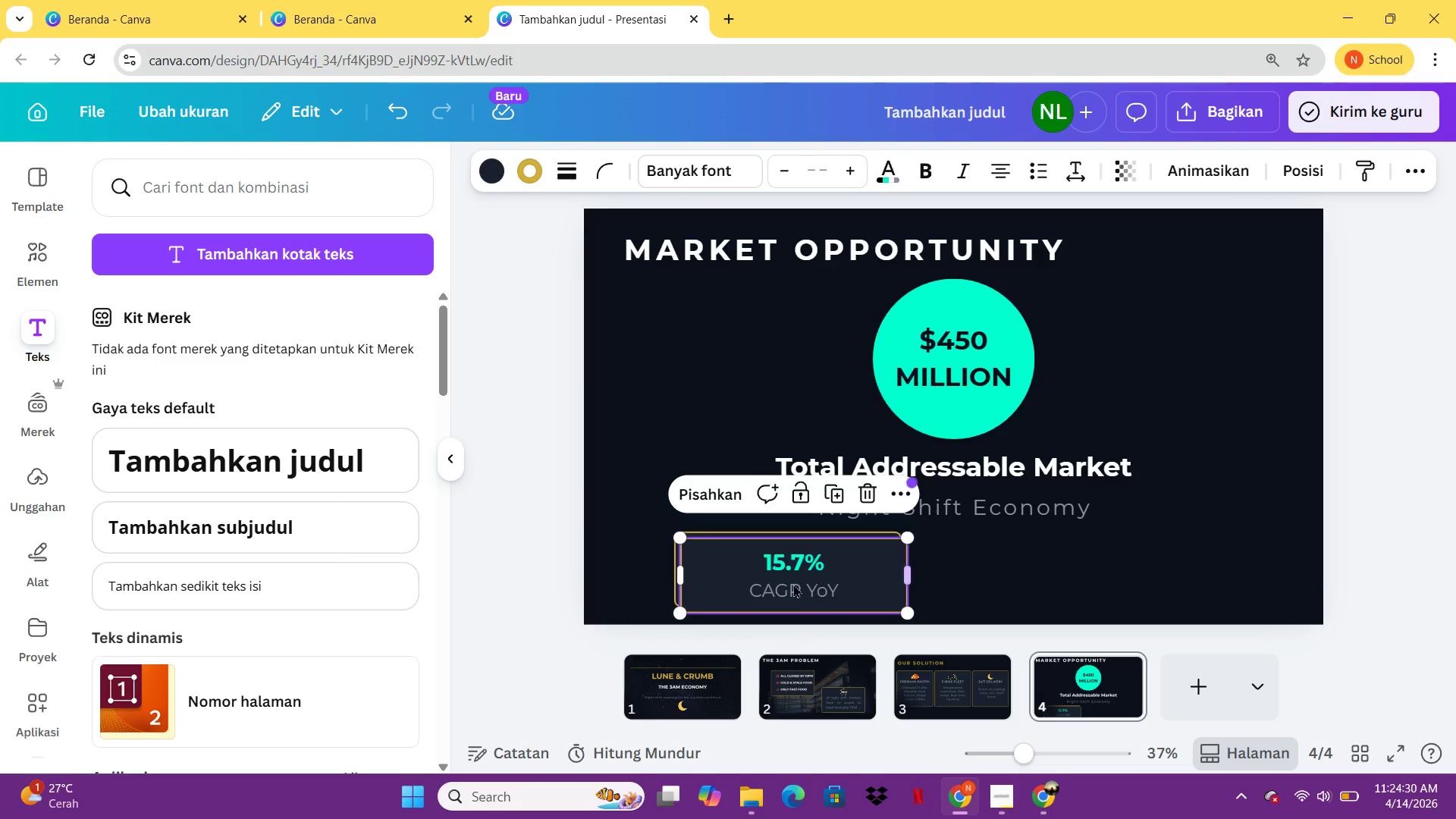 
left_click_drag(start_coordinate=[793, 584], to_coordinate=[1034, 576])
 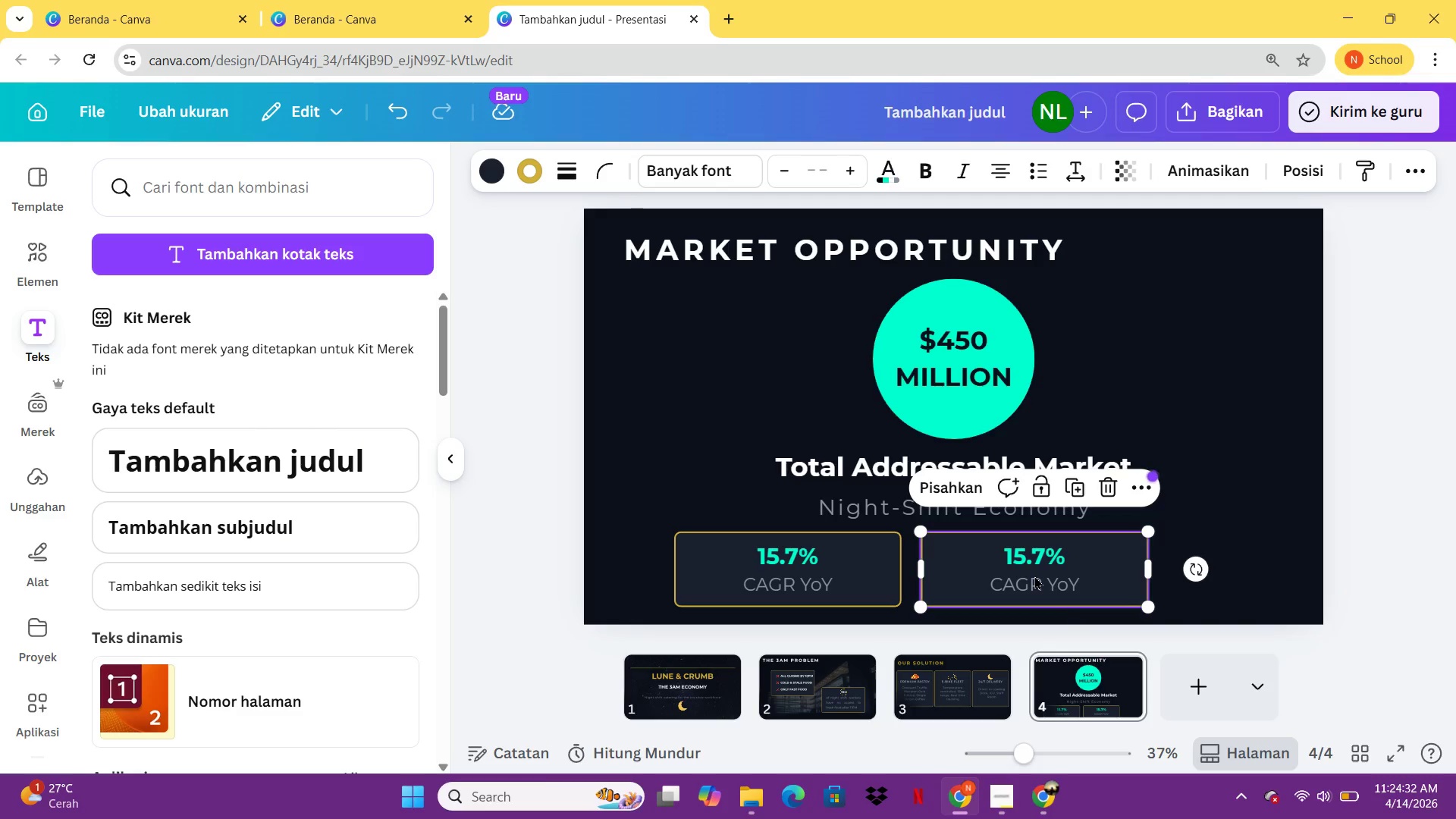 
double_click([1034, 576])
 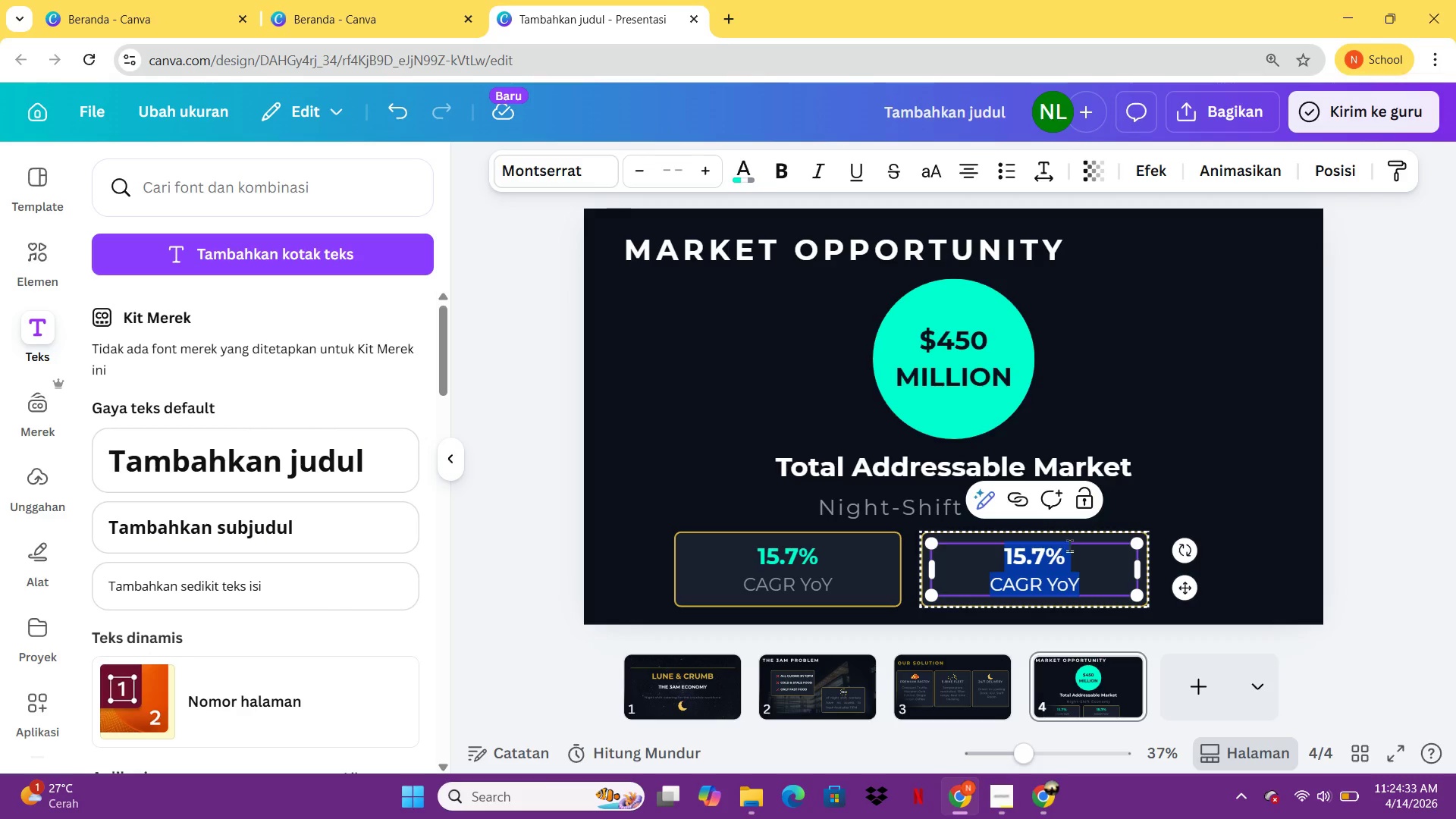 
left_click([1080, 553])
 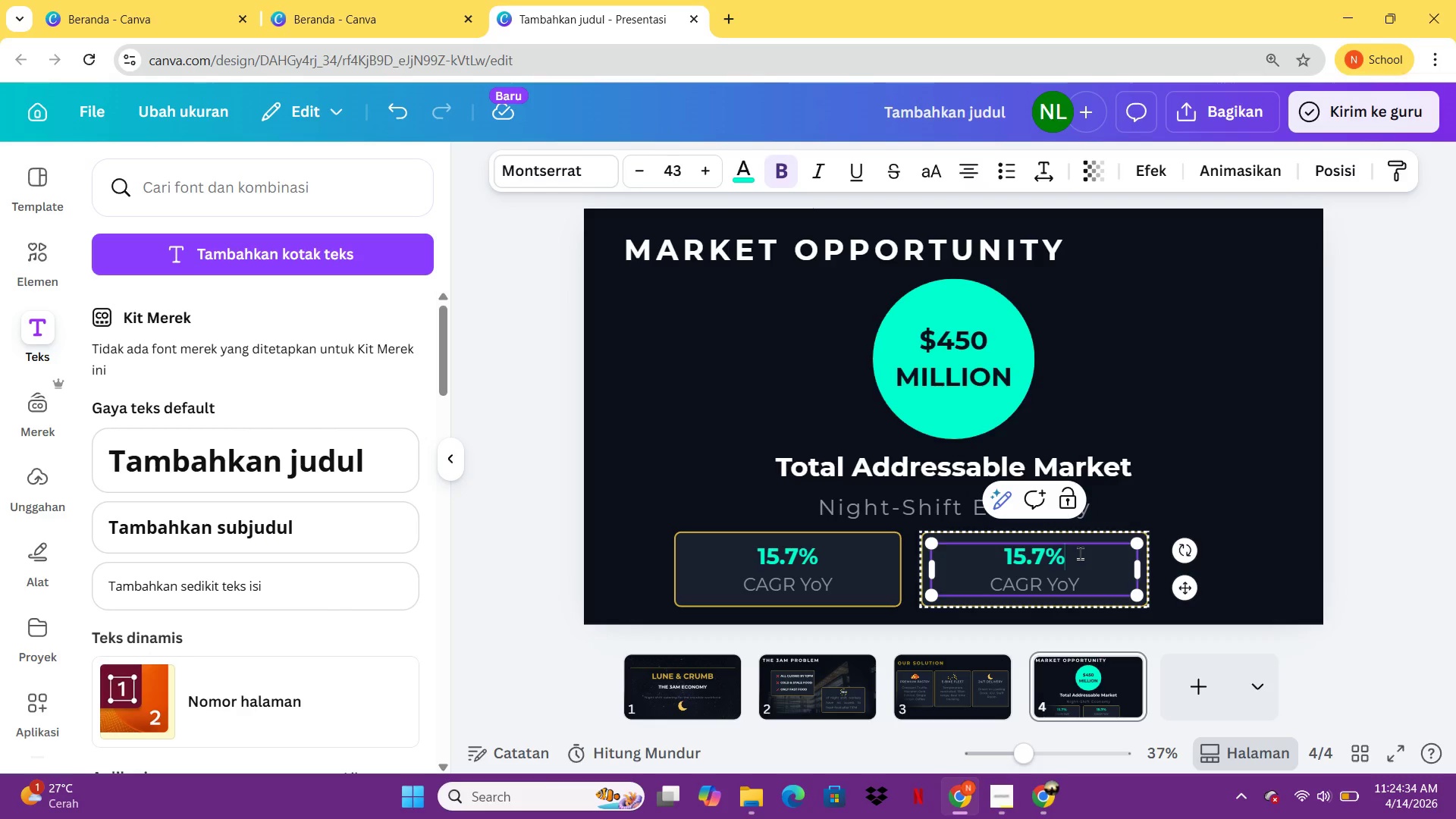 
left_click_drag(start_coordinate=[1080, 553], to_coordinate=[1005, 555])
 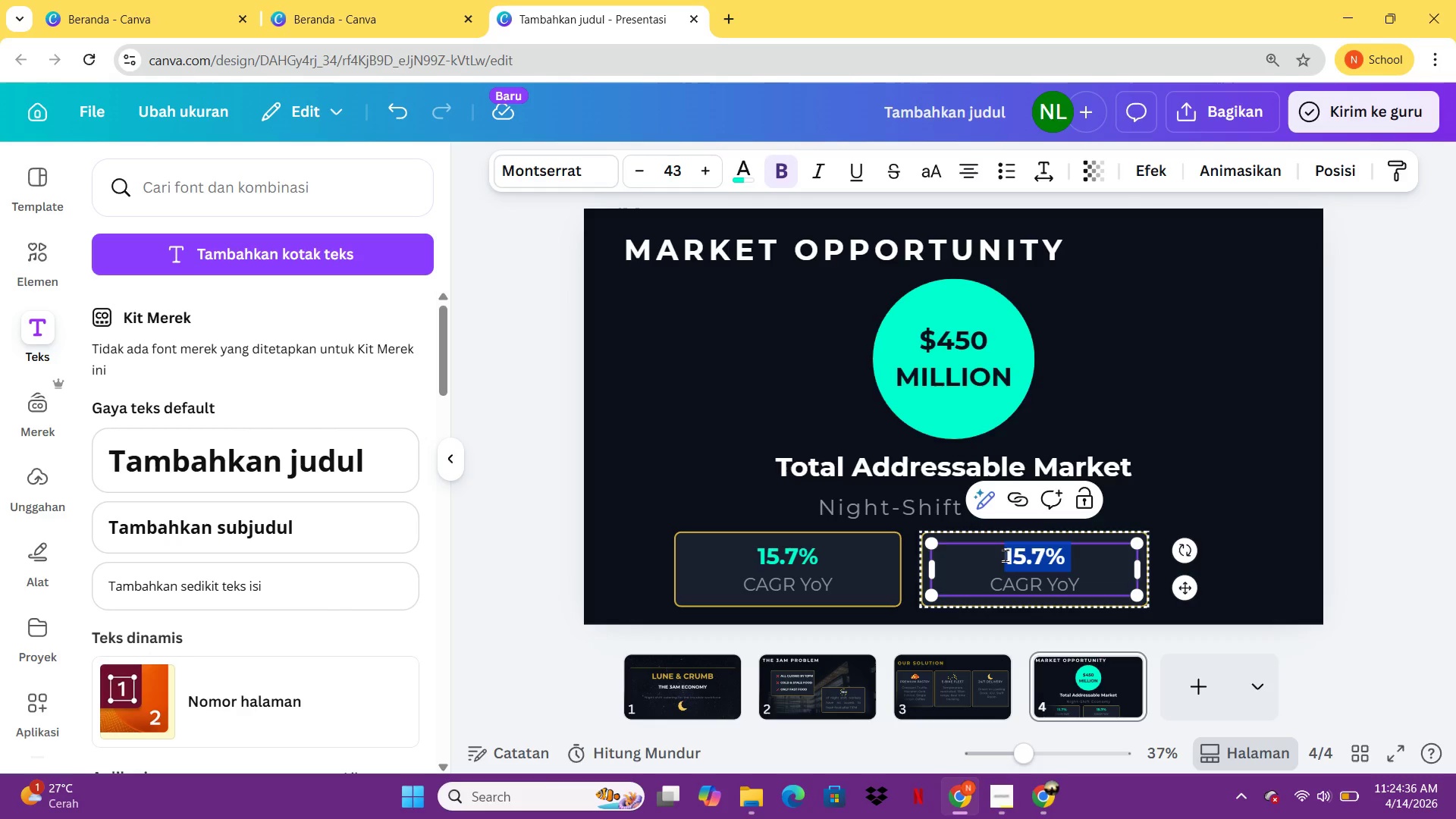 
key(2)
 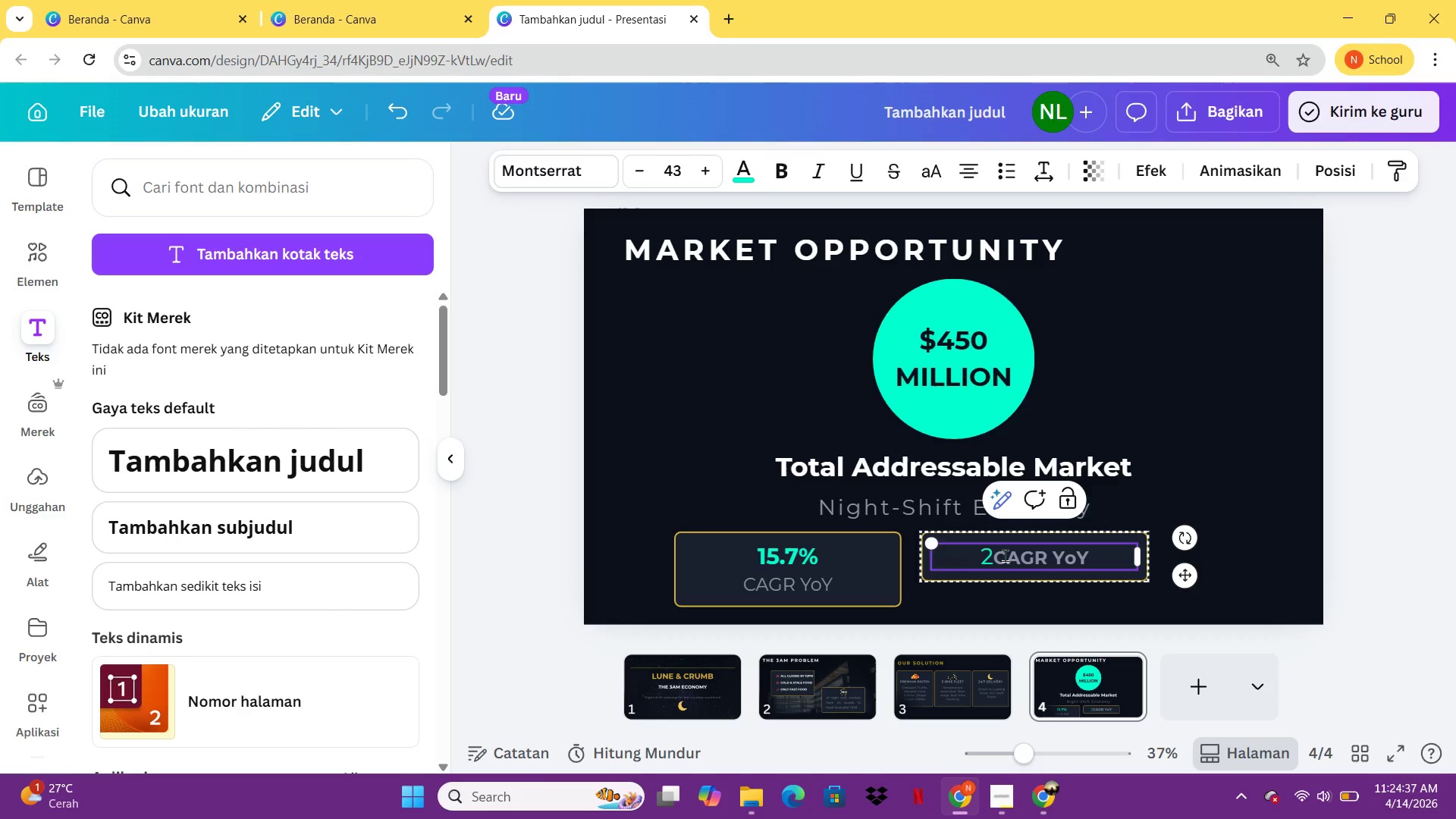 
key(Period)
 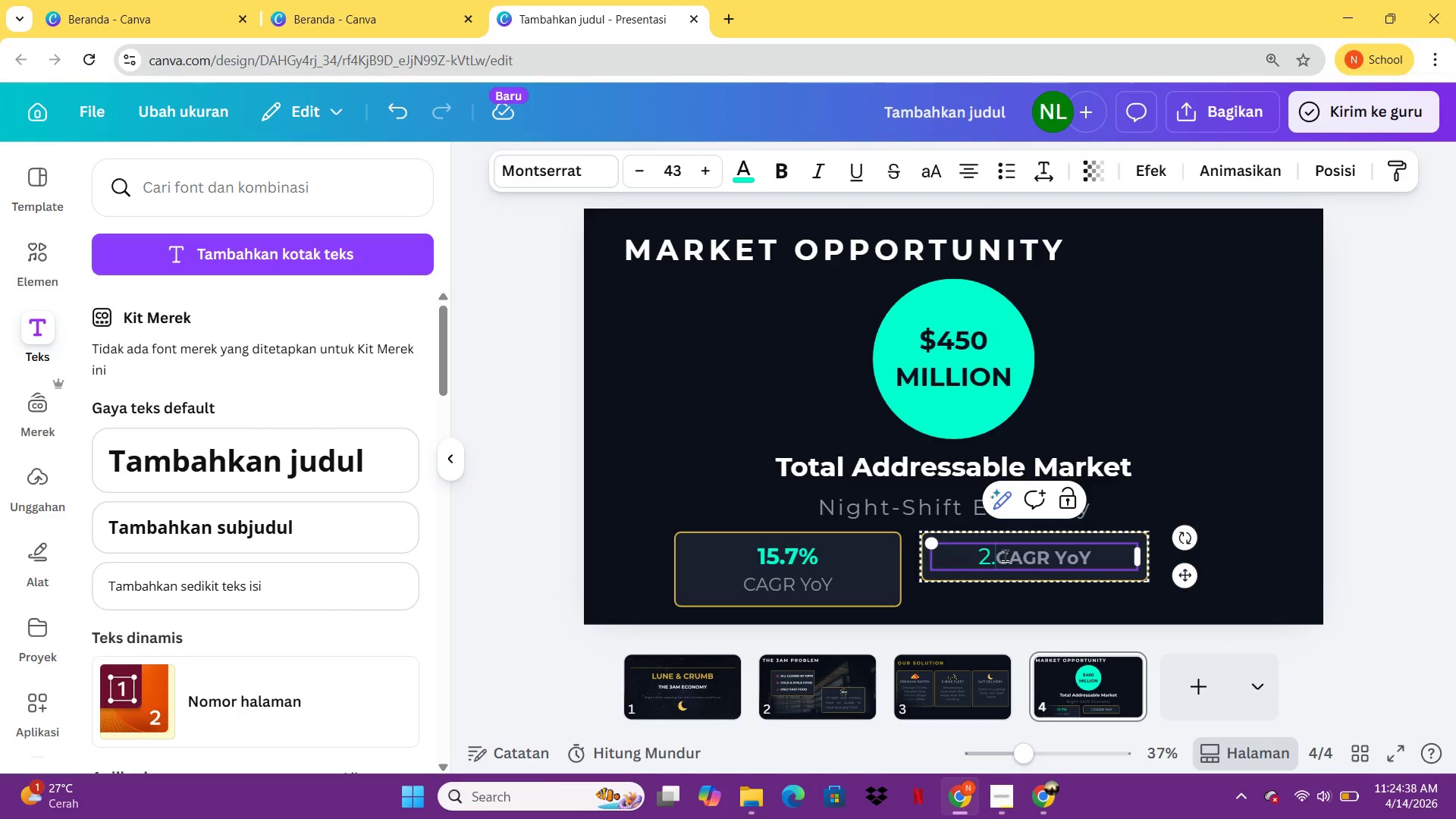 
key(Backspace)
 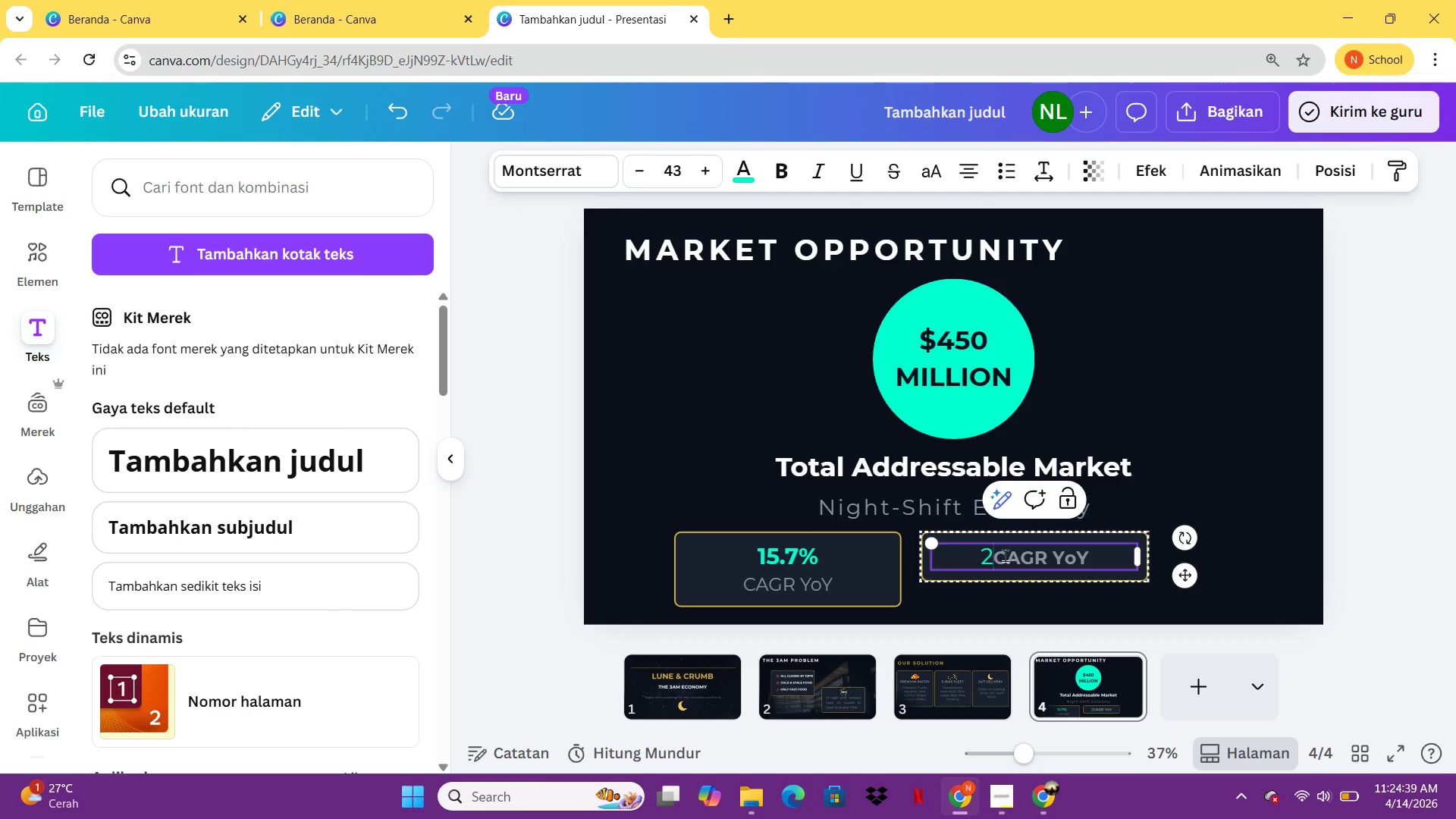 
key(Backspace)
 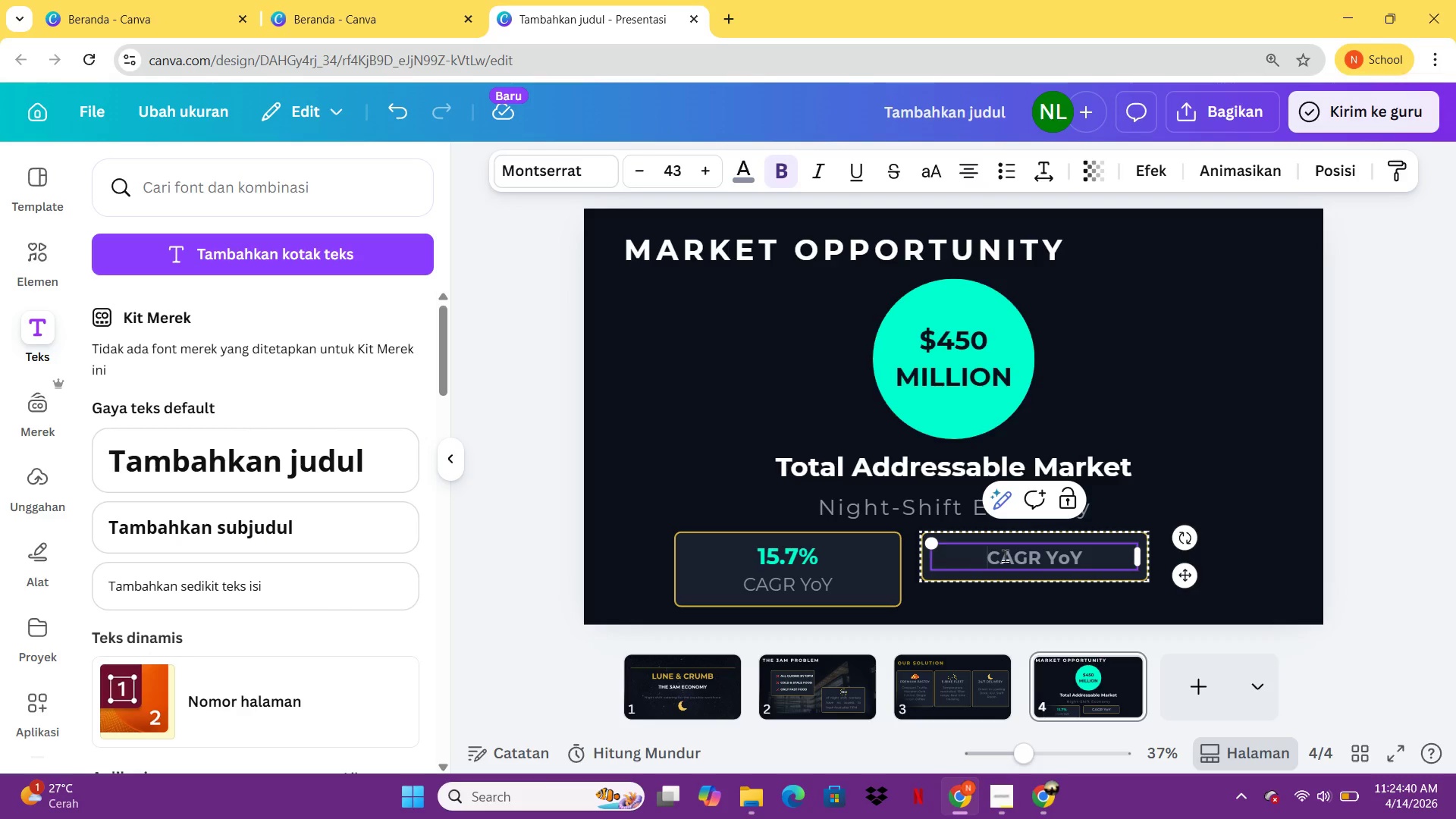 
key(Control+B)
 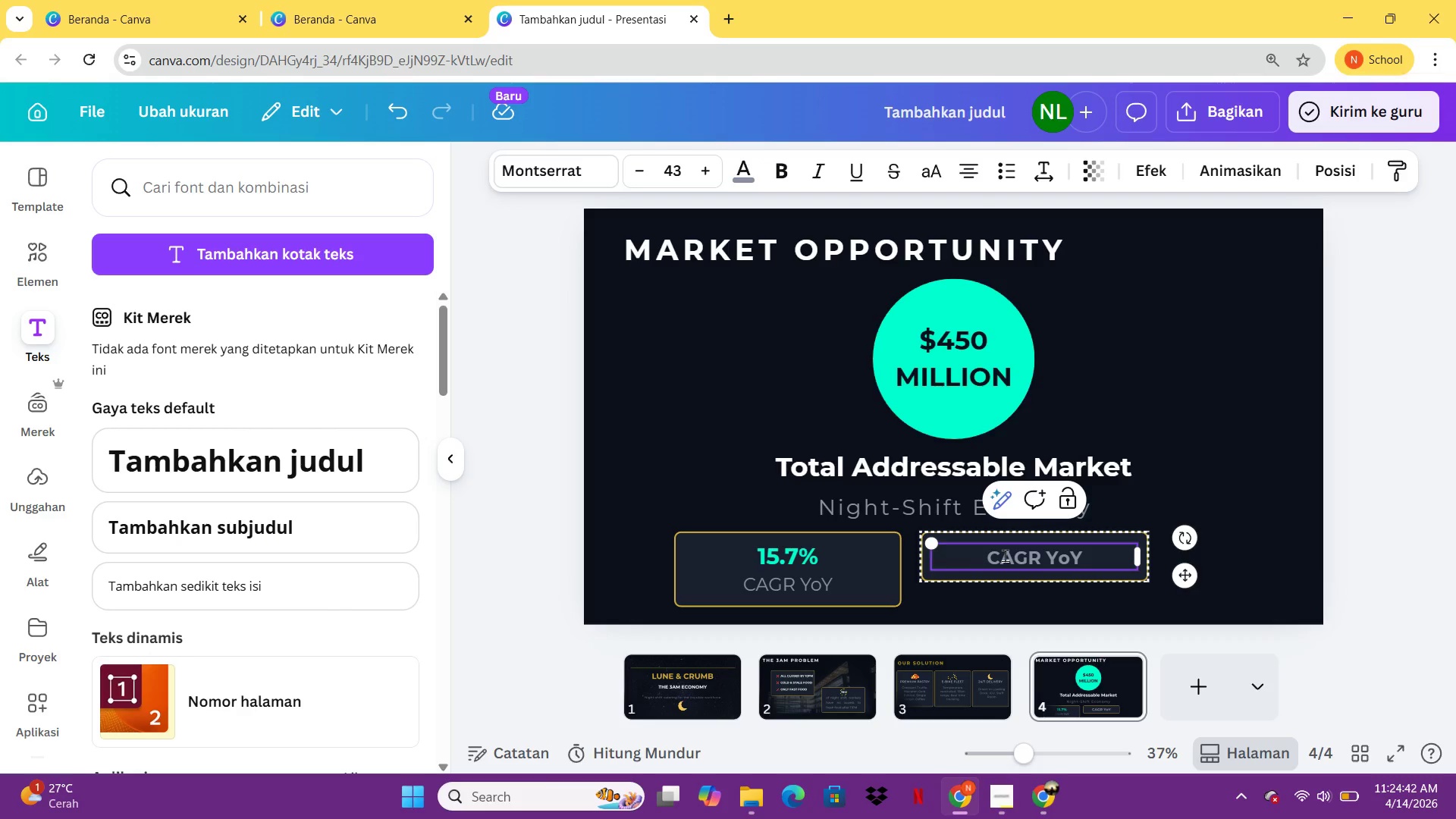 
key(Shift+ShiftLeft)
 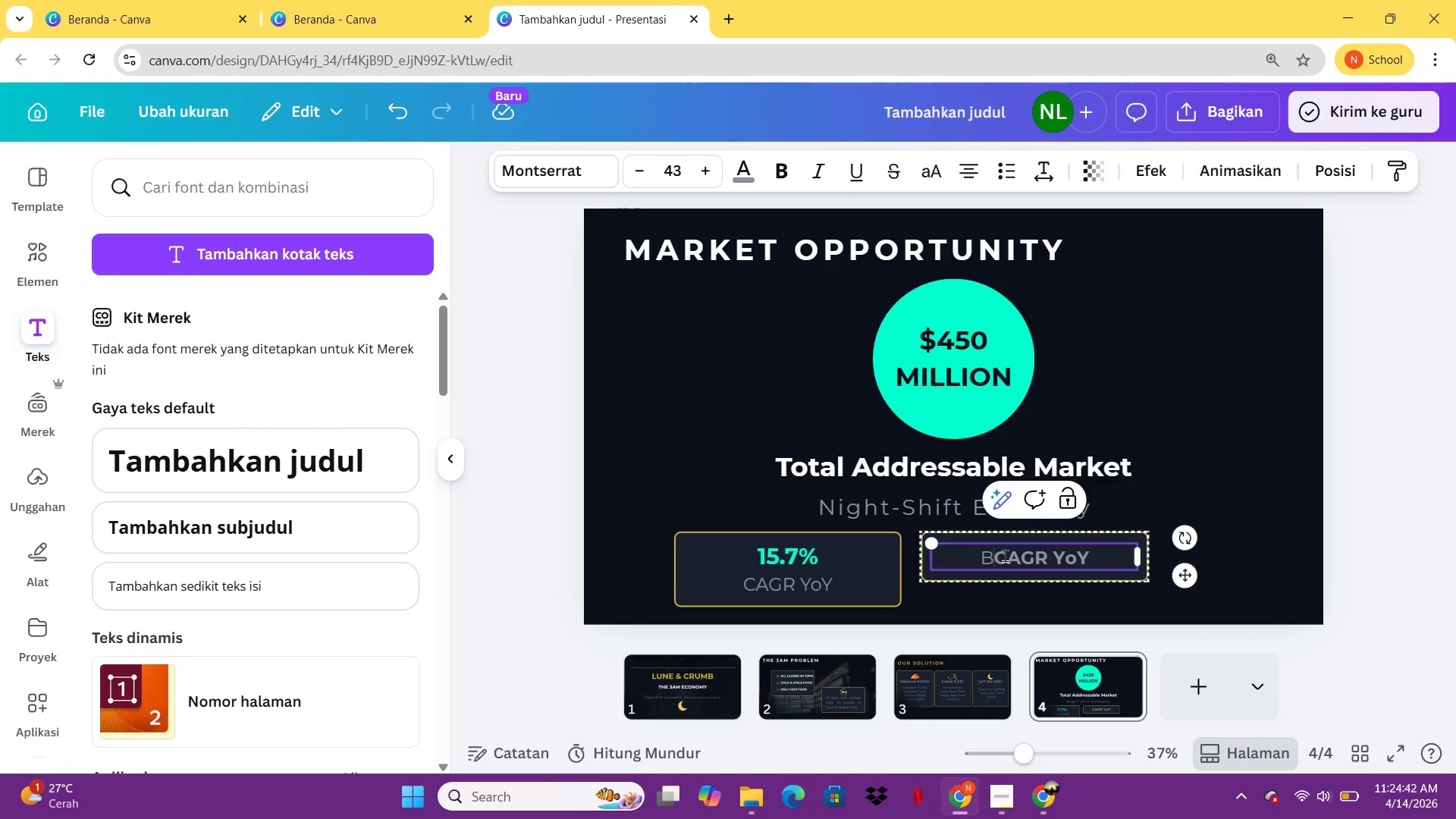 
key(Shift+B)
 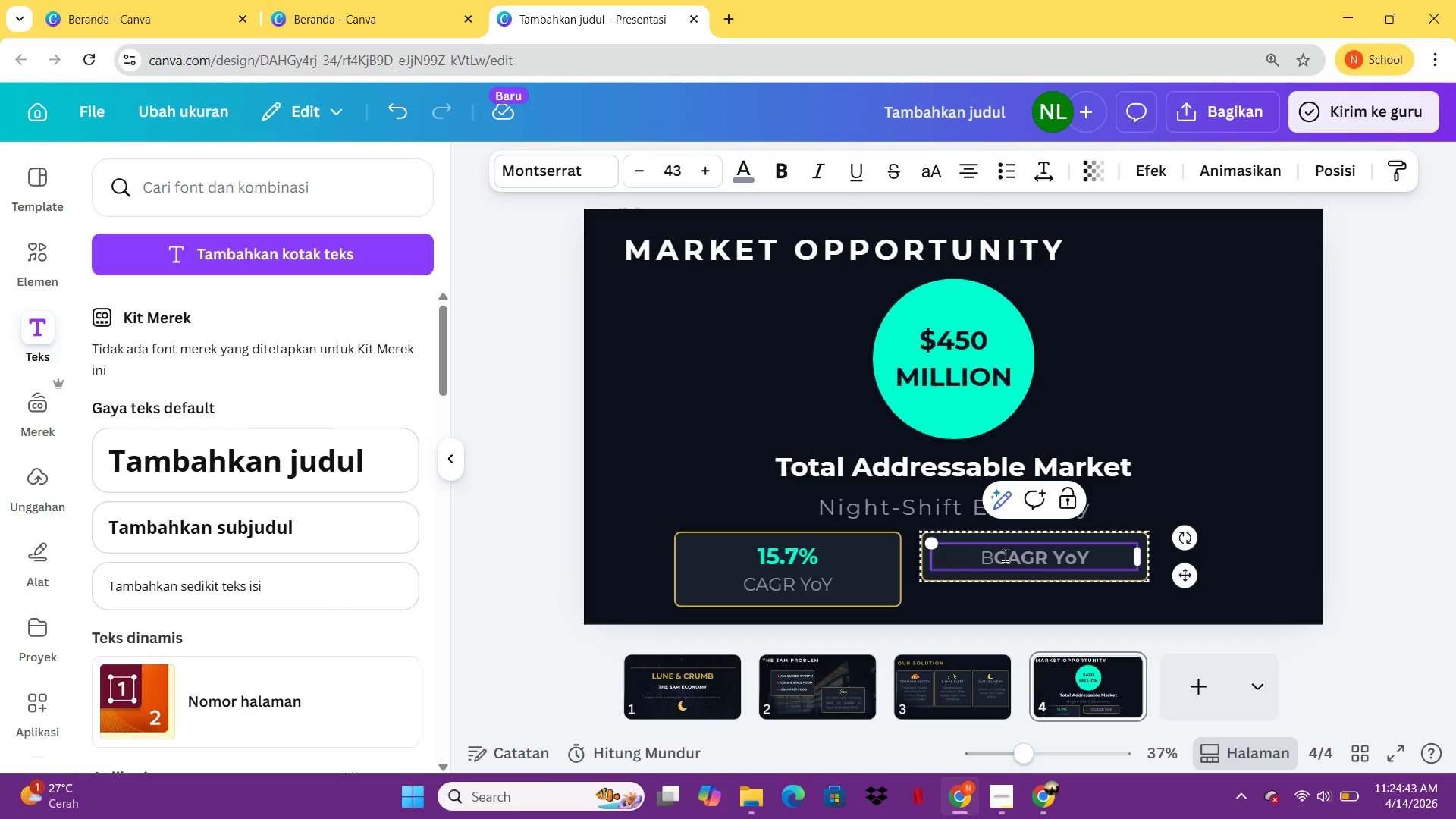 
key(Backspace)
 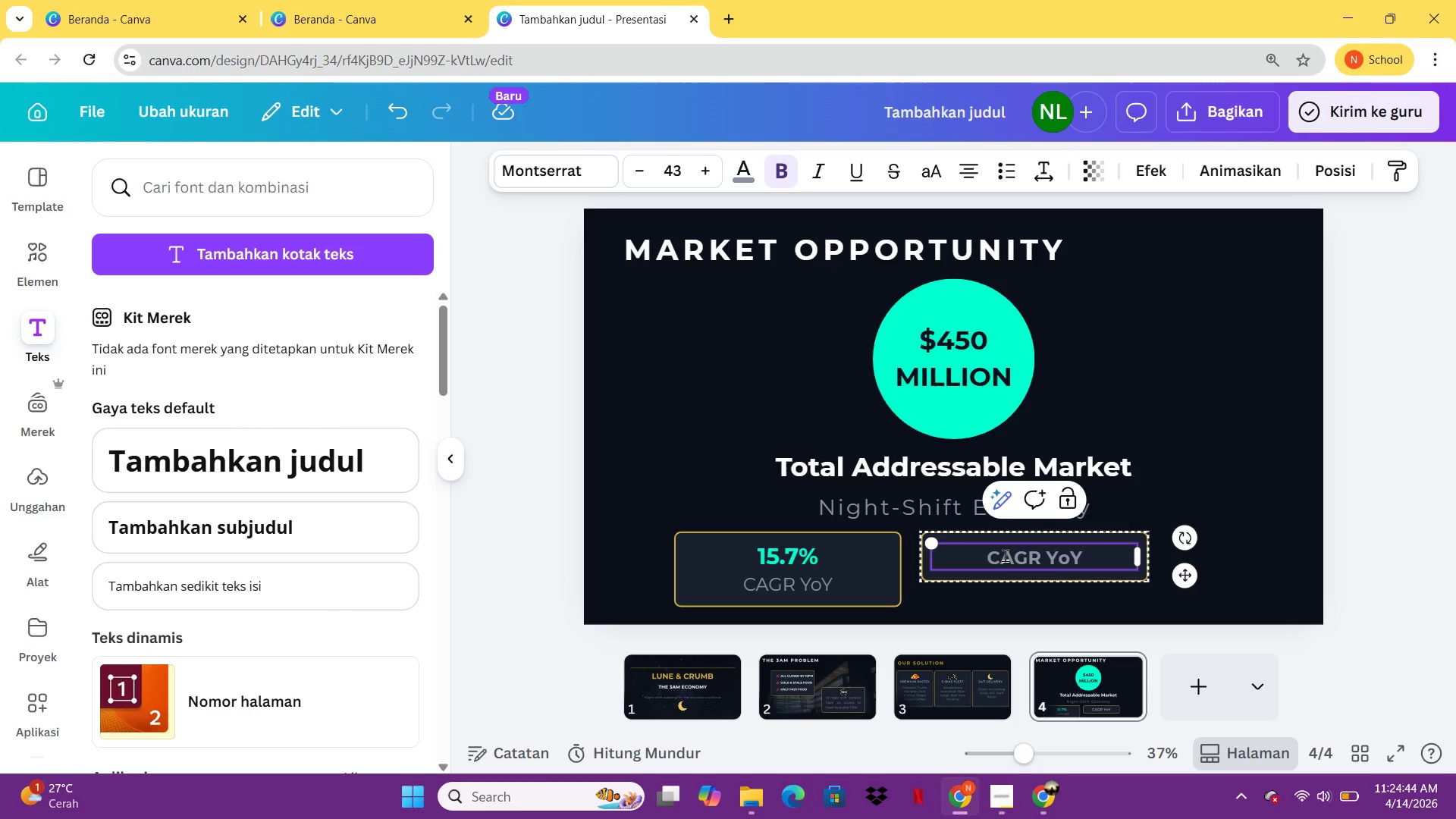 
key(Shift+ShiftLeft)
 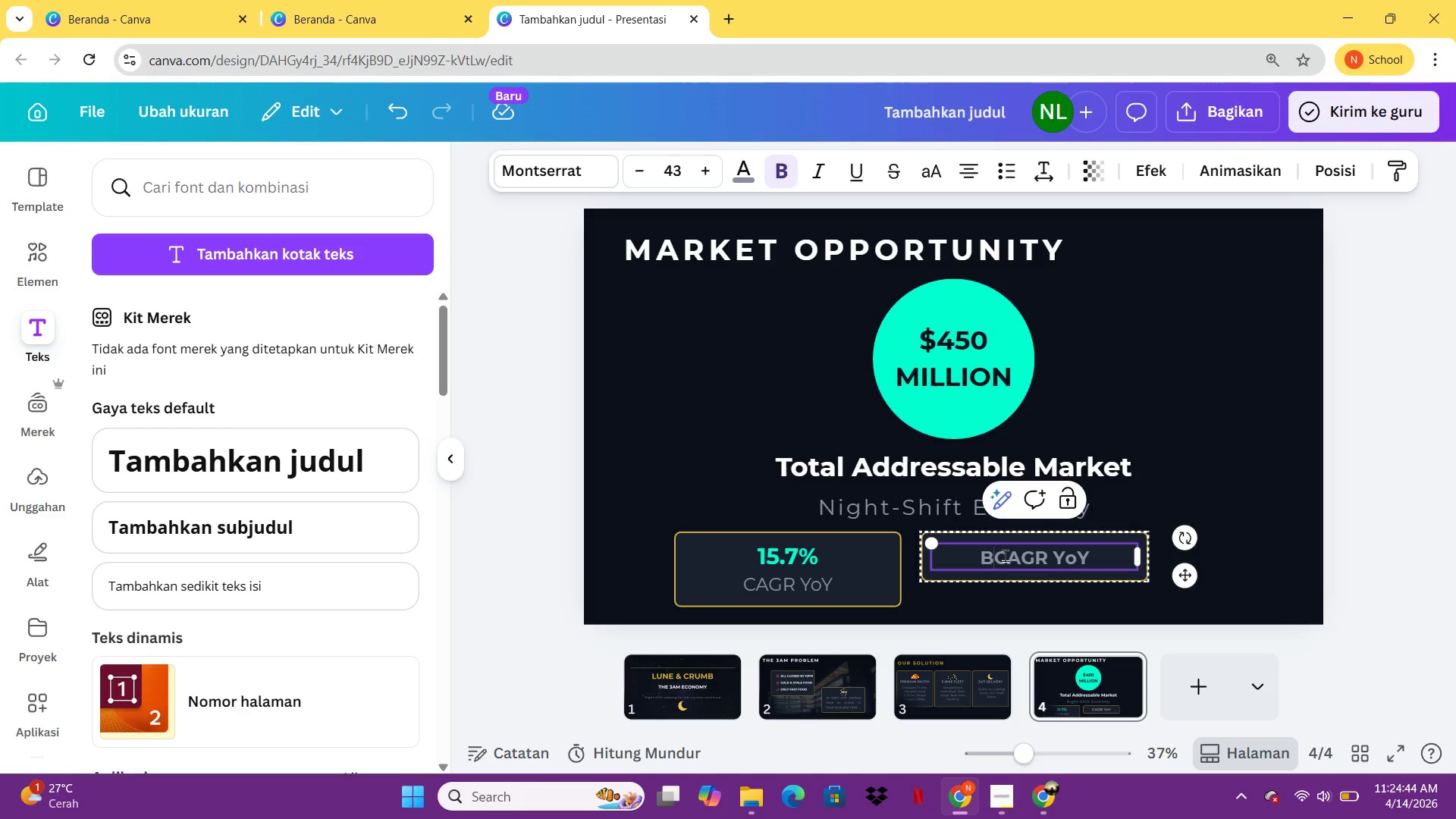 
key(Shift+B)
 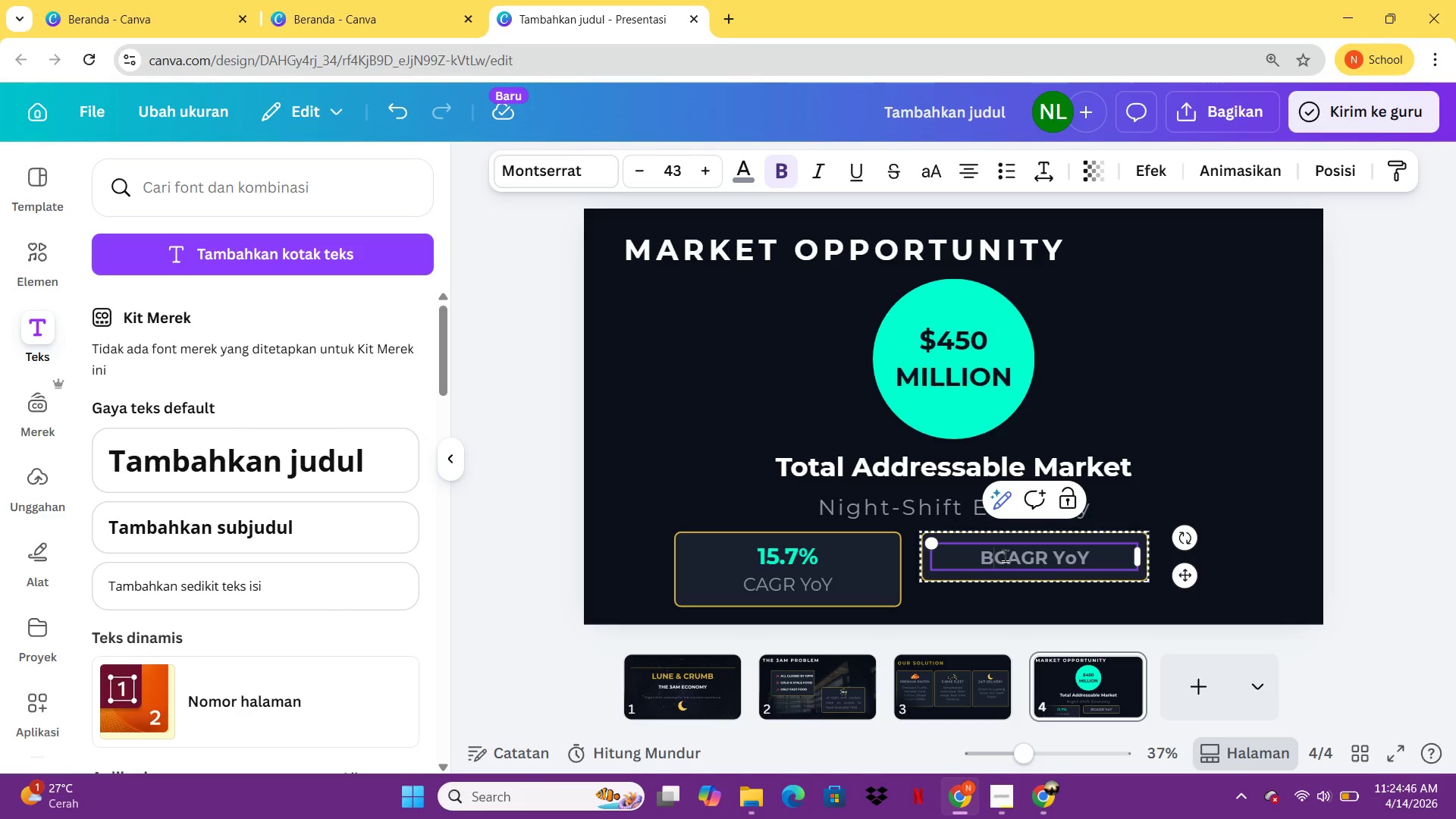 
key(Backspace)
 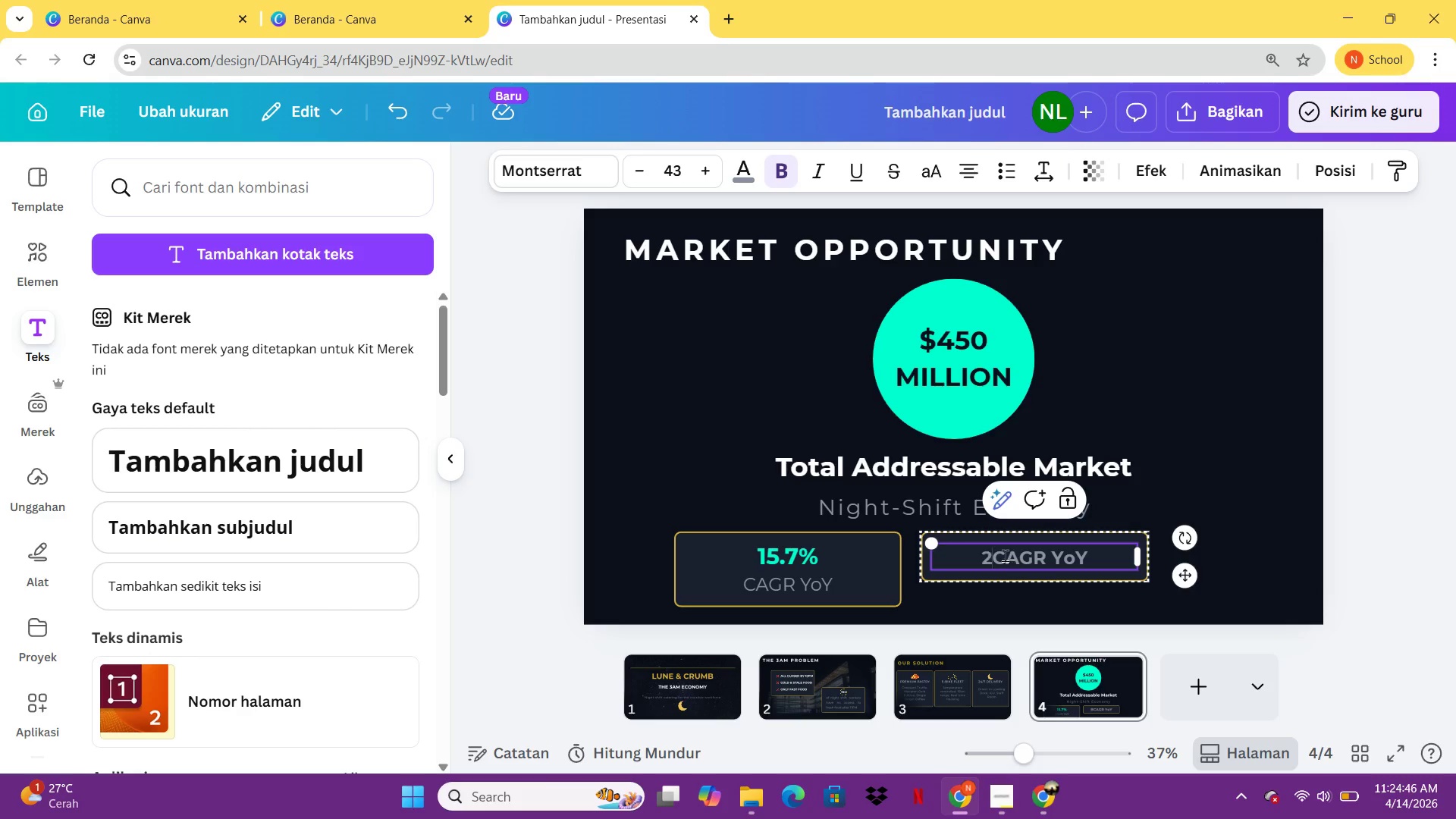 
key(2)
 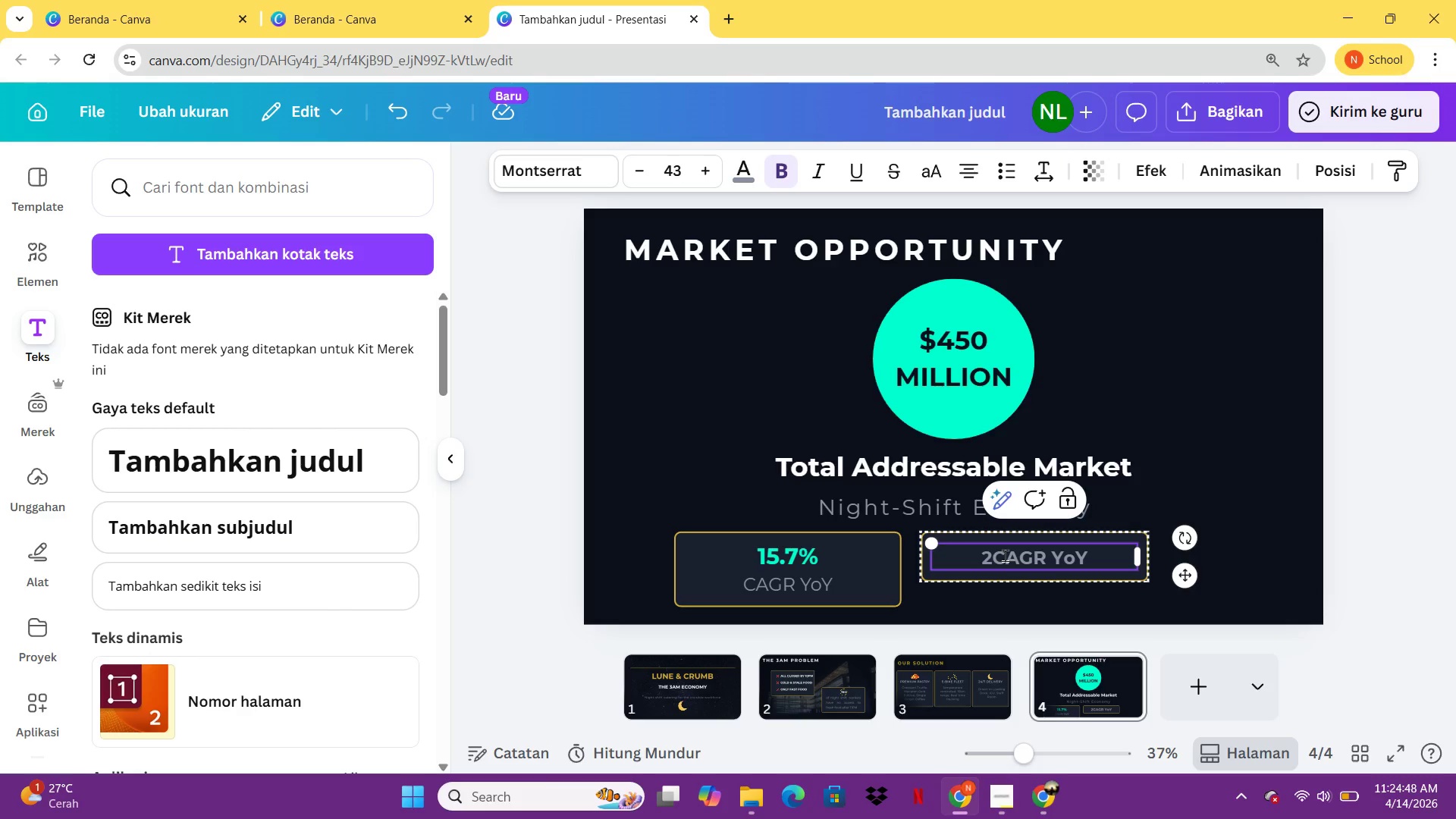 
key(Period)
 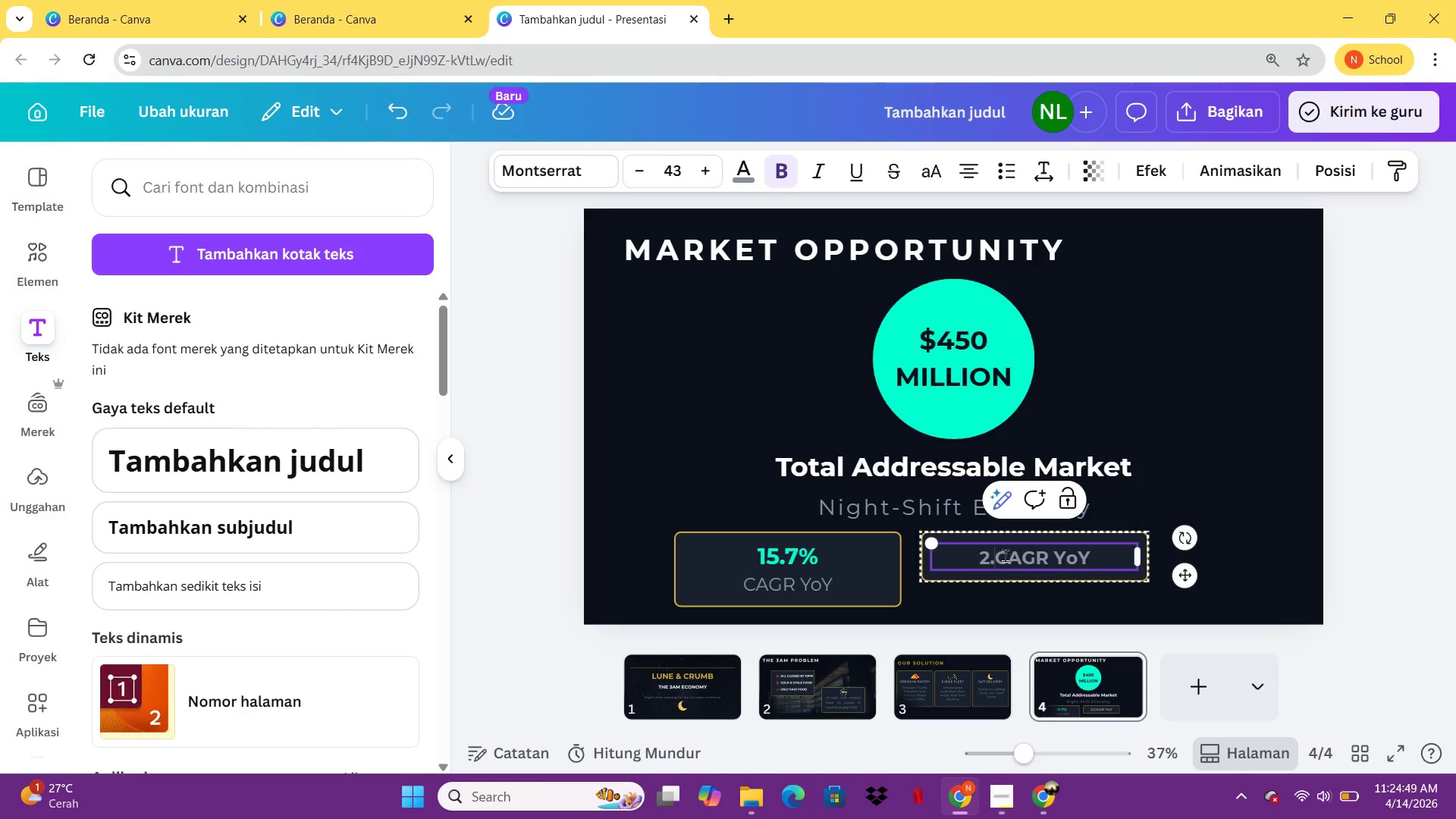 
key(4)
 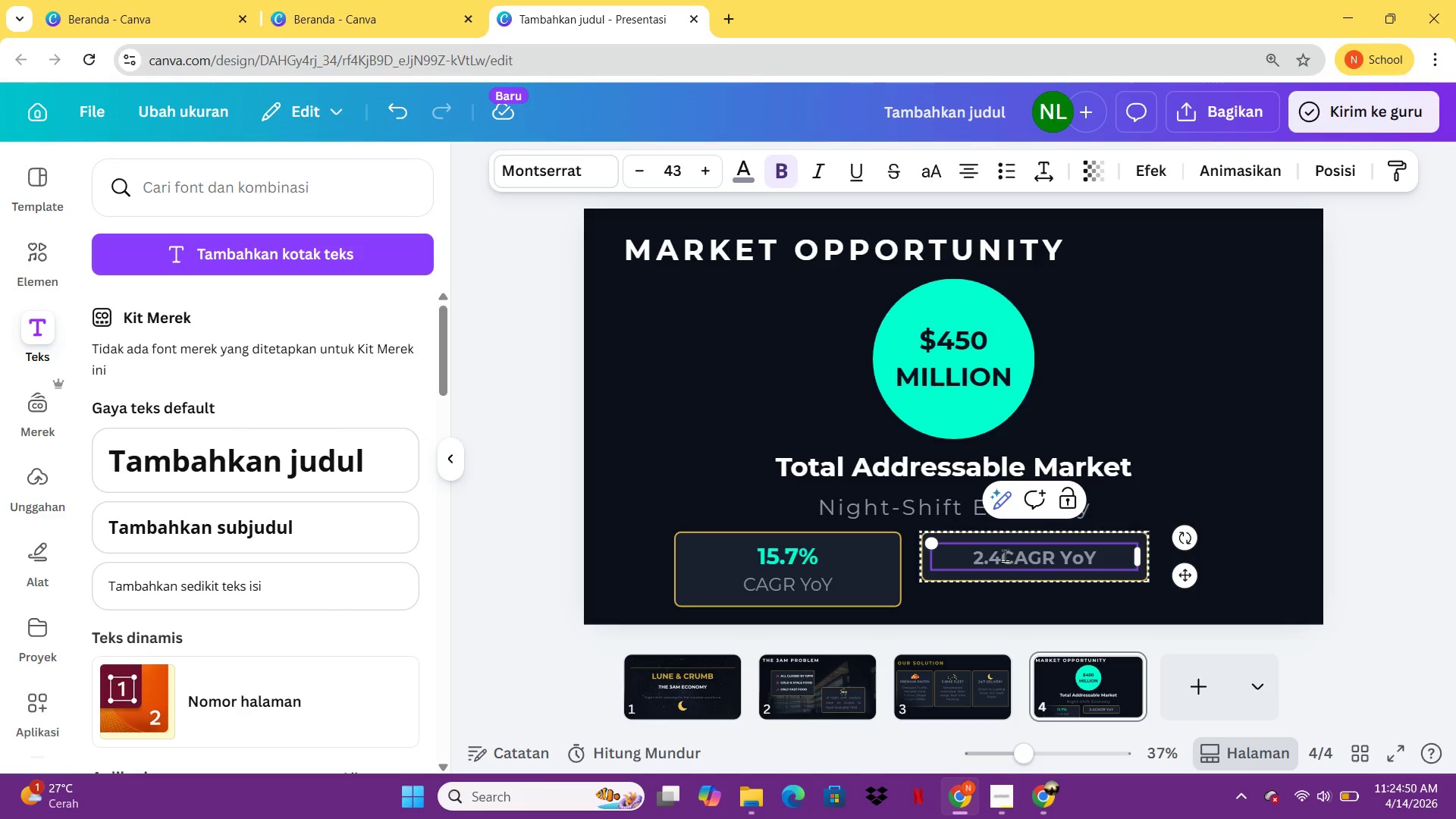 
key(Space)
 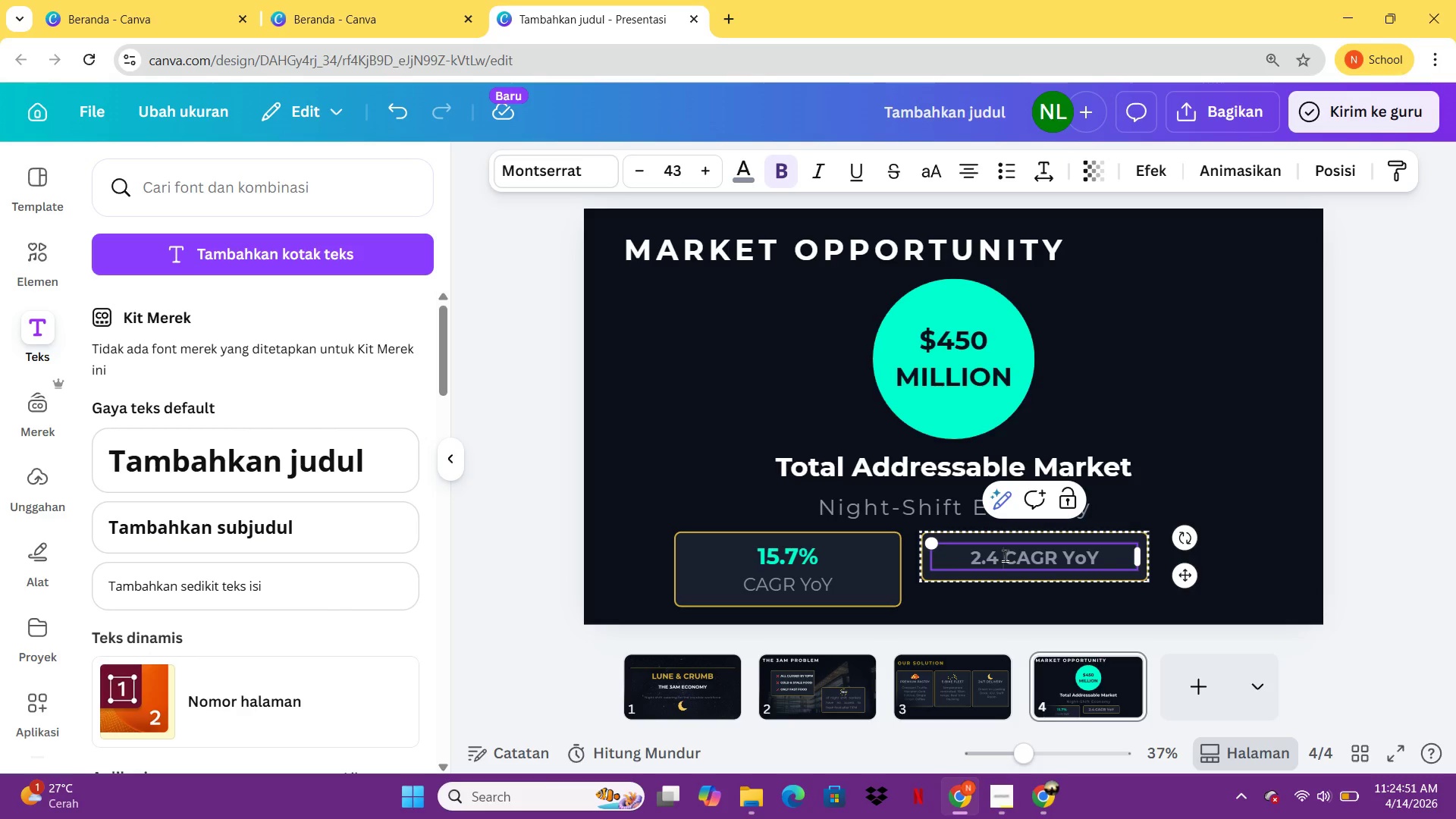 
key(Shift+ShiftLeft)
 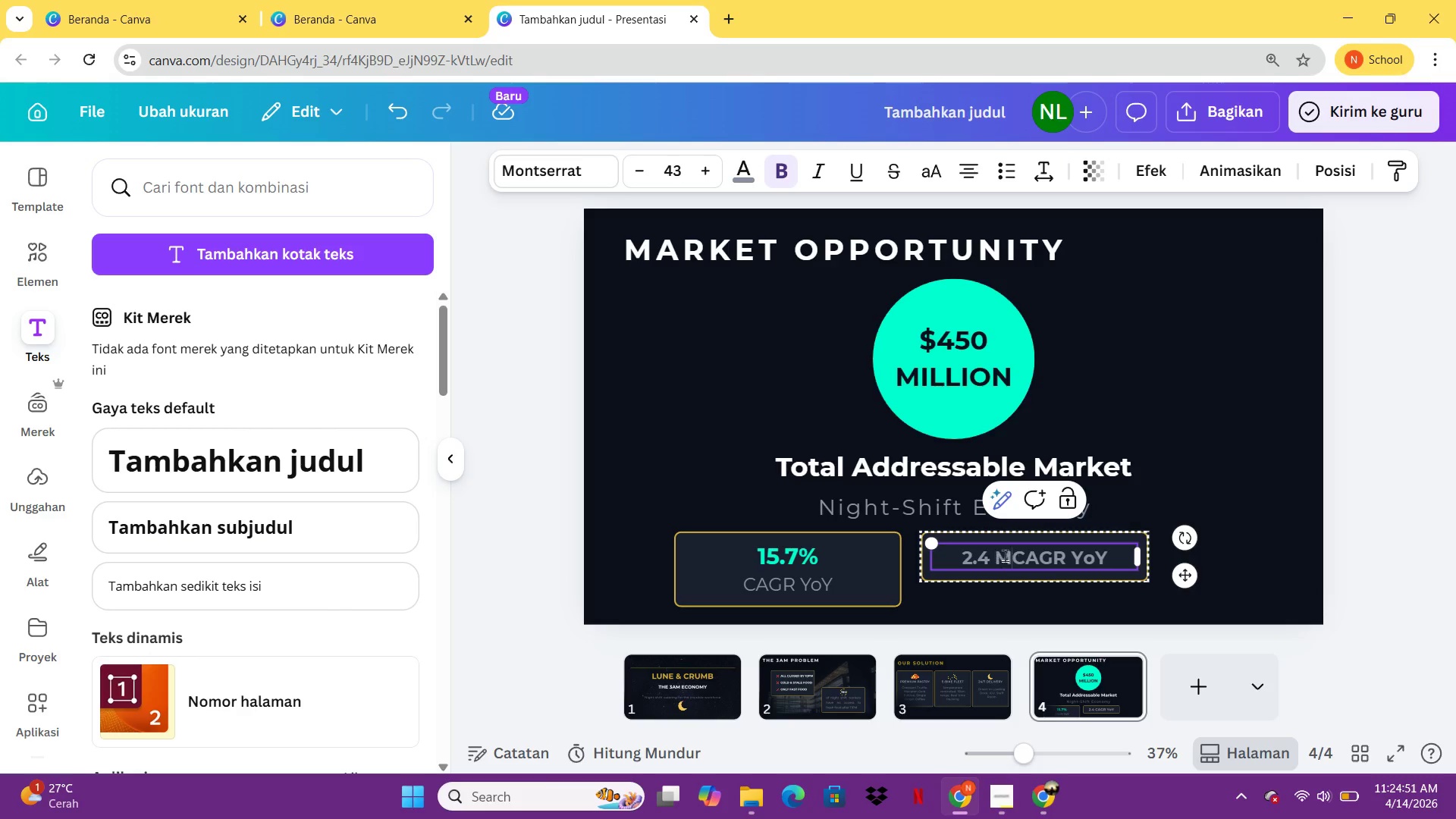 
key(Shift+M)
 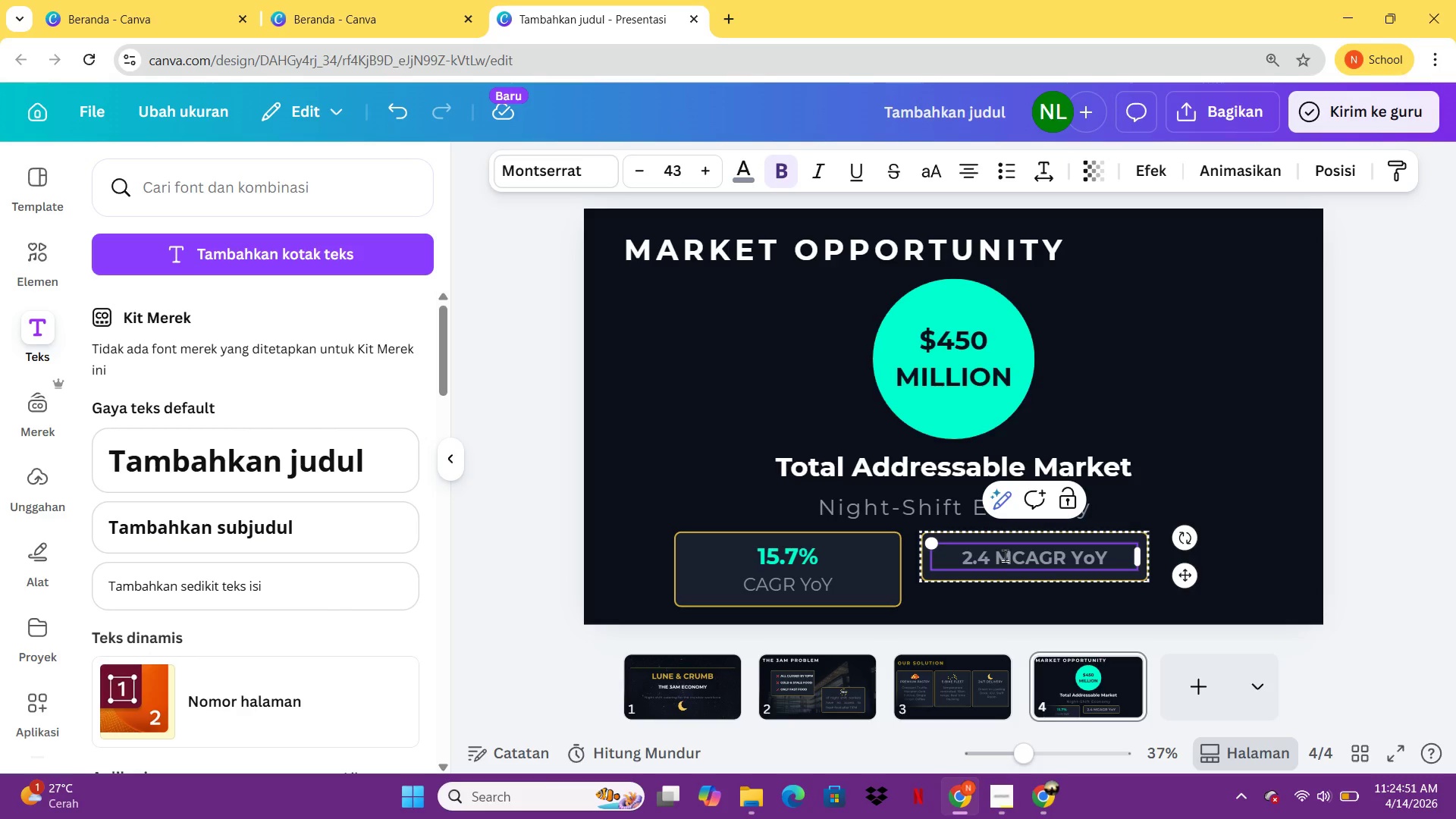 
key(Enter)
 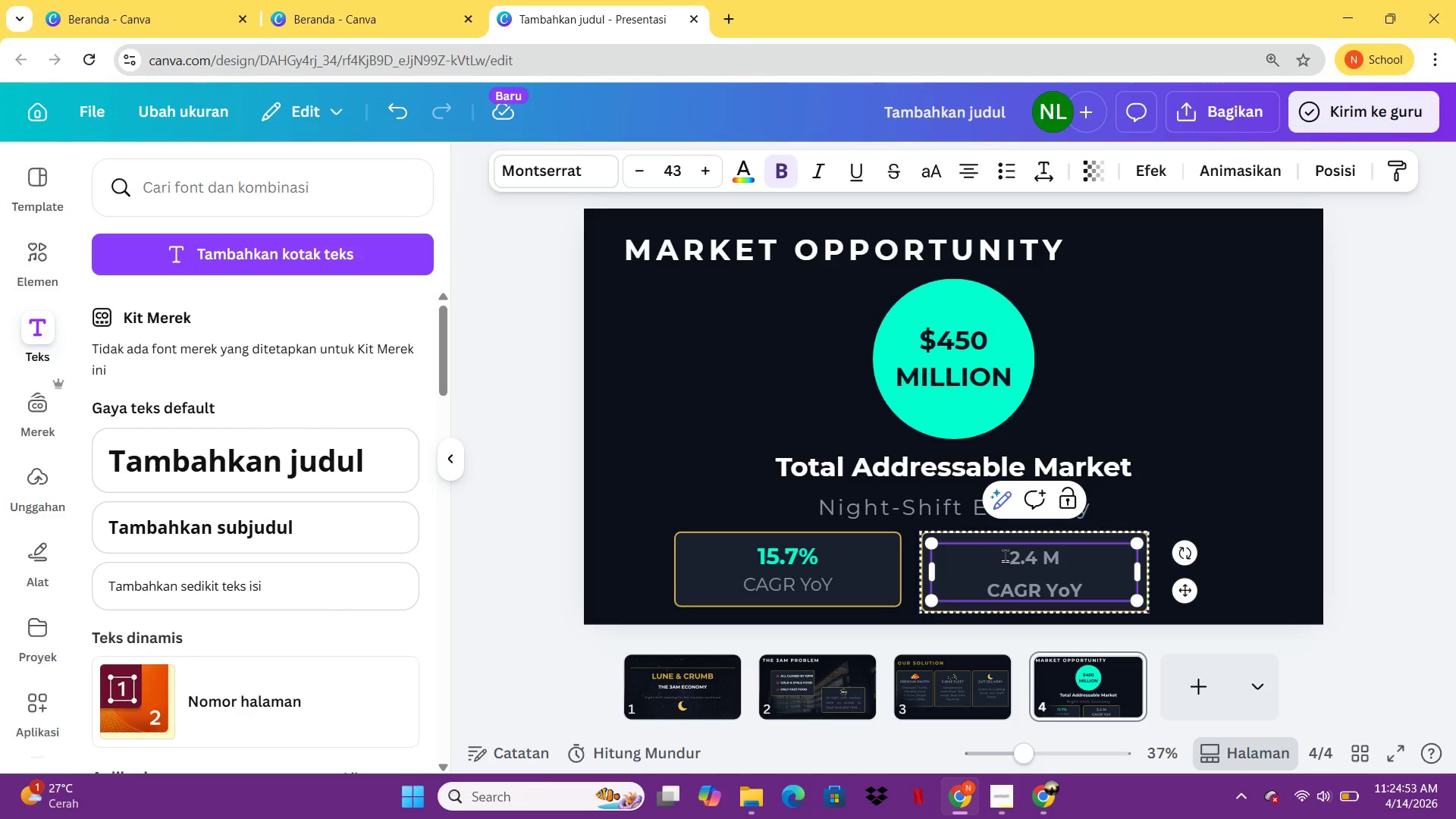 
key(Backspace)
 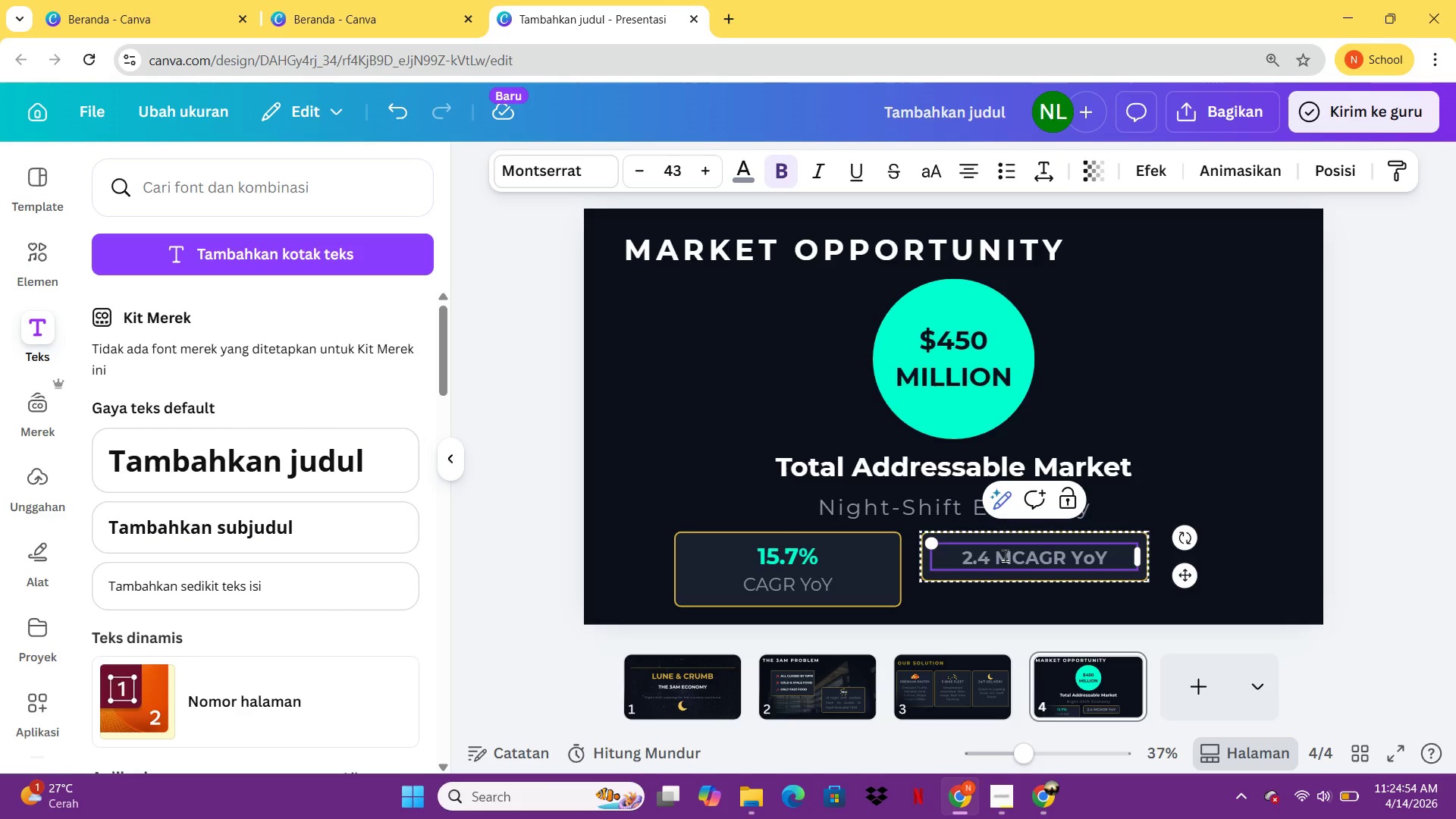 
key(Enter)
 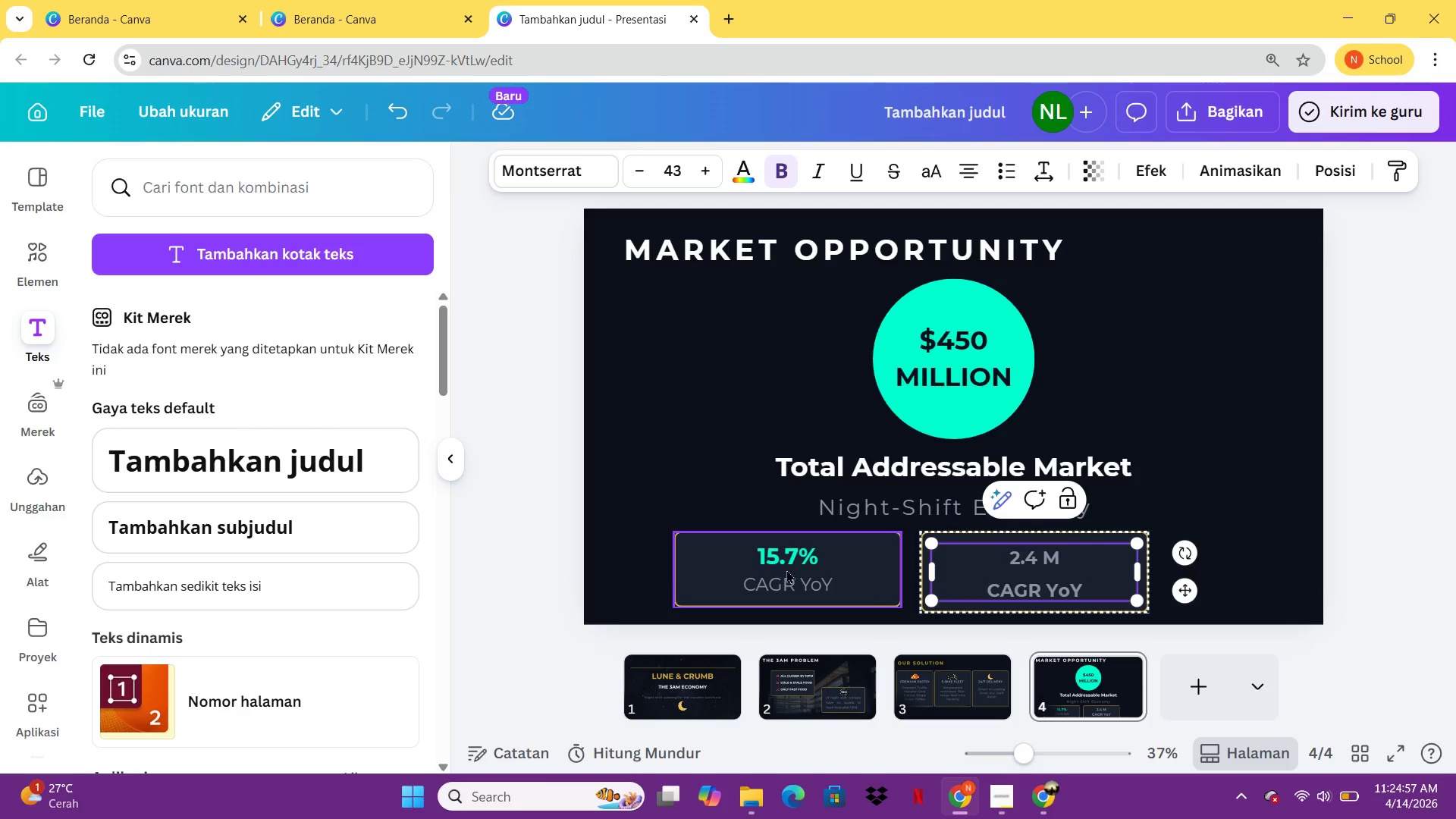 
double_click([736, 579])
 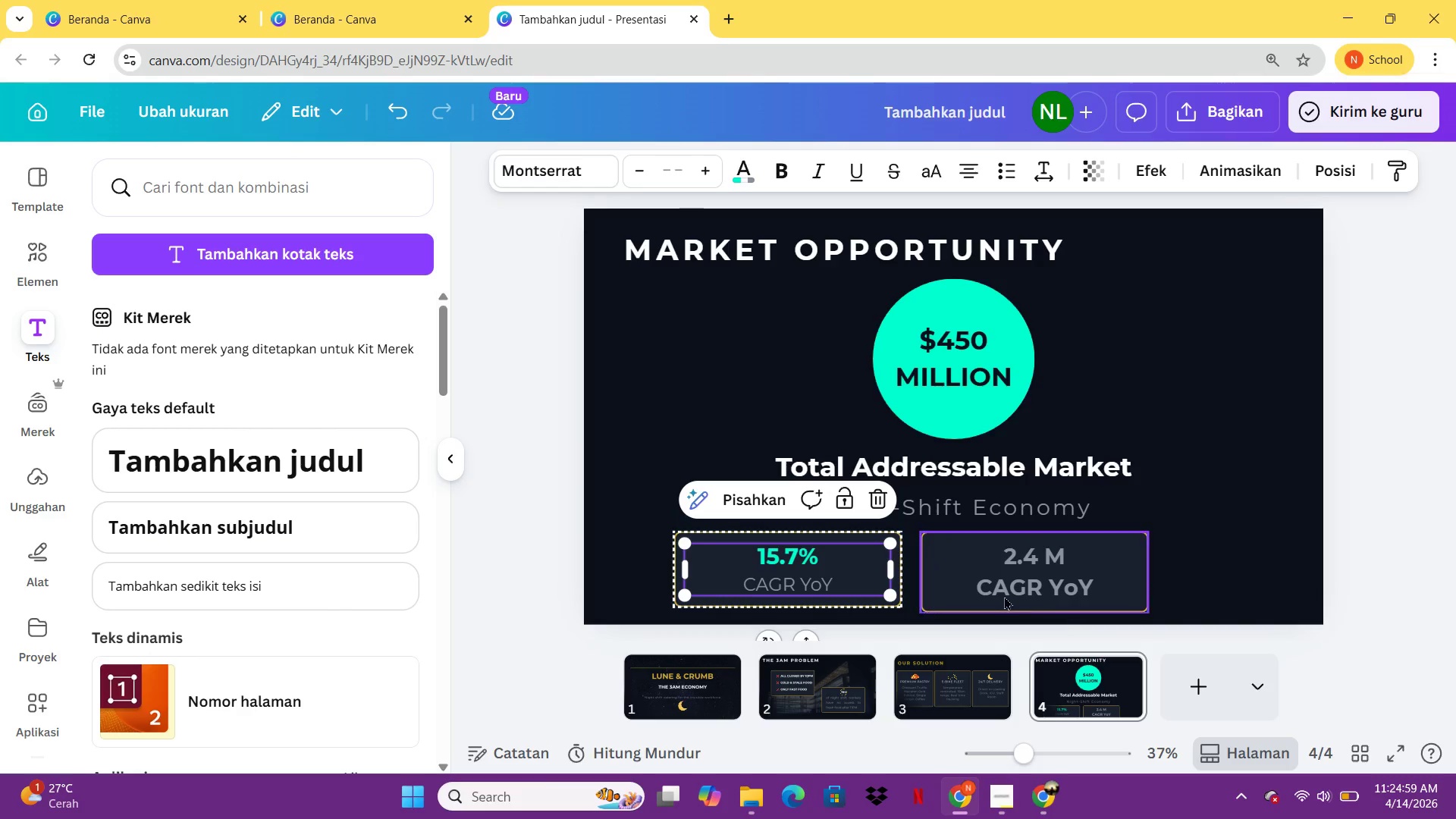 
left_click([1050, 598])
 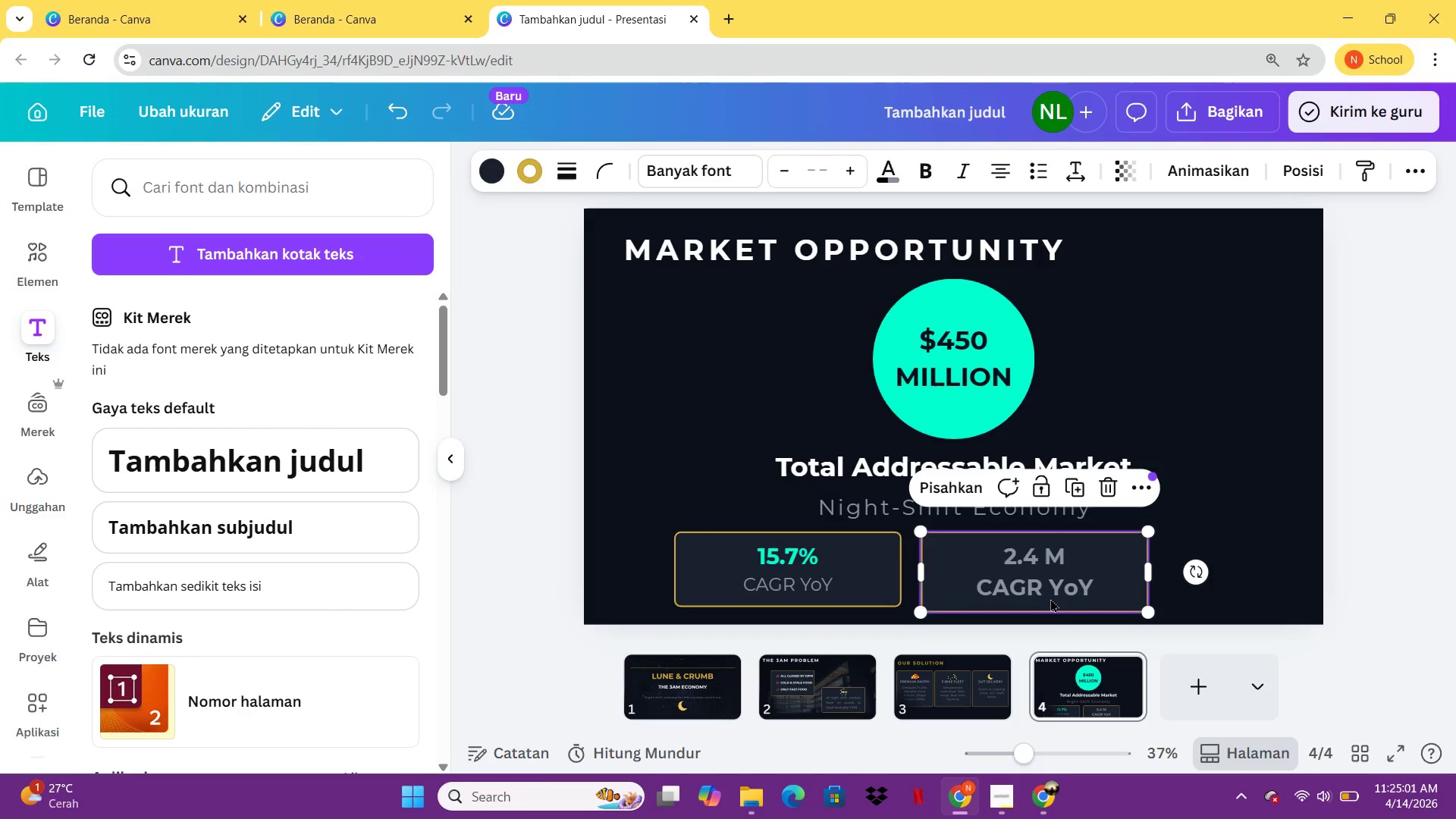 
left_click([1073, 553])
 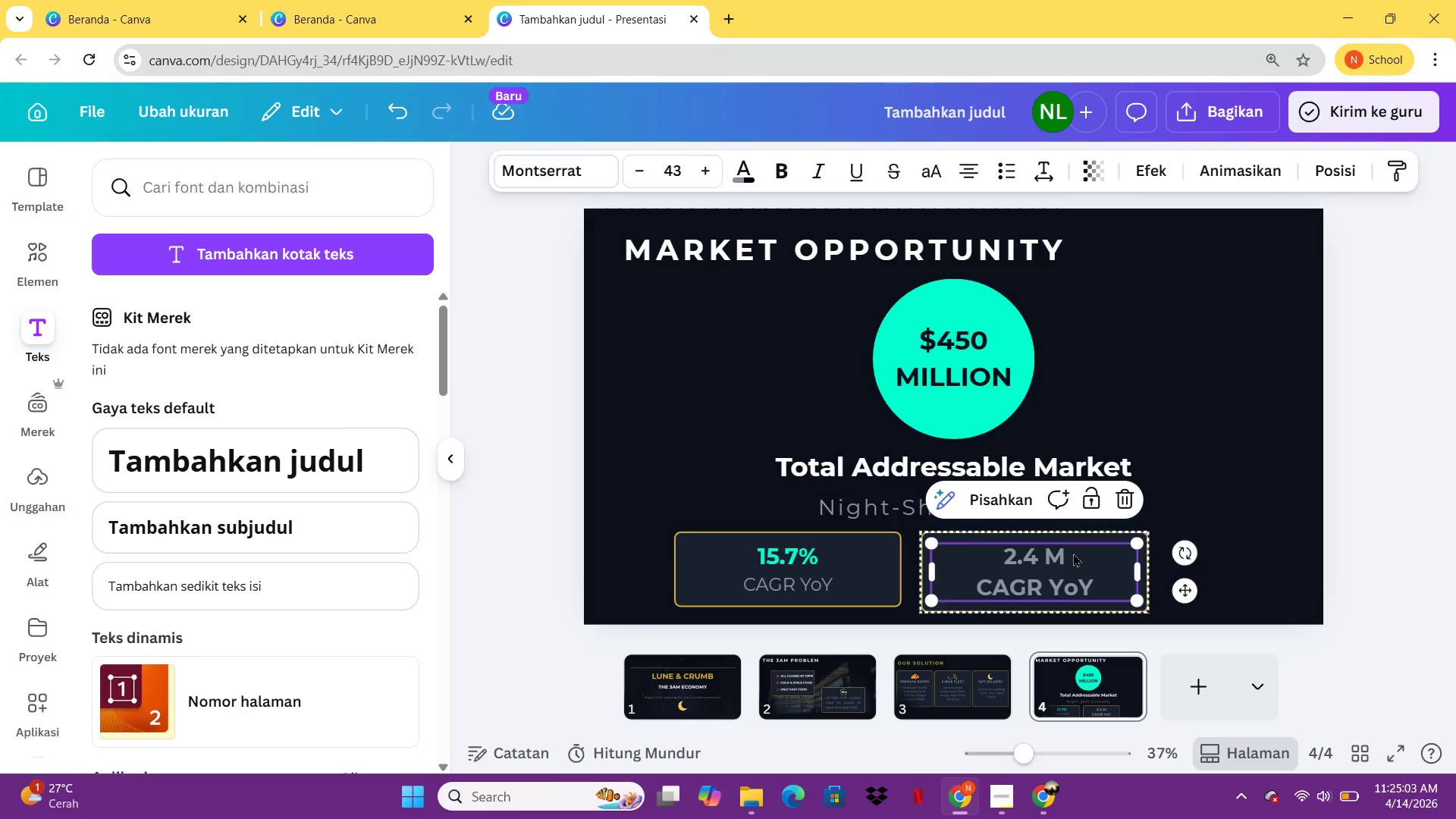 
left_click([1073, 553])
 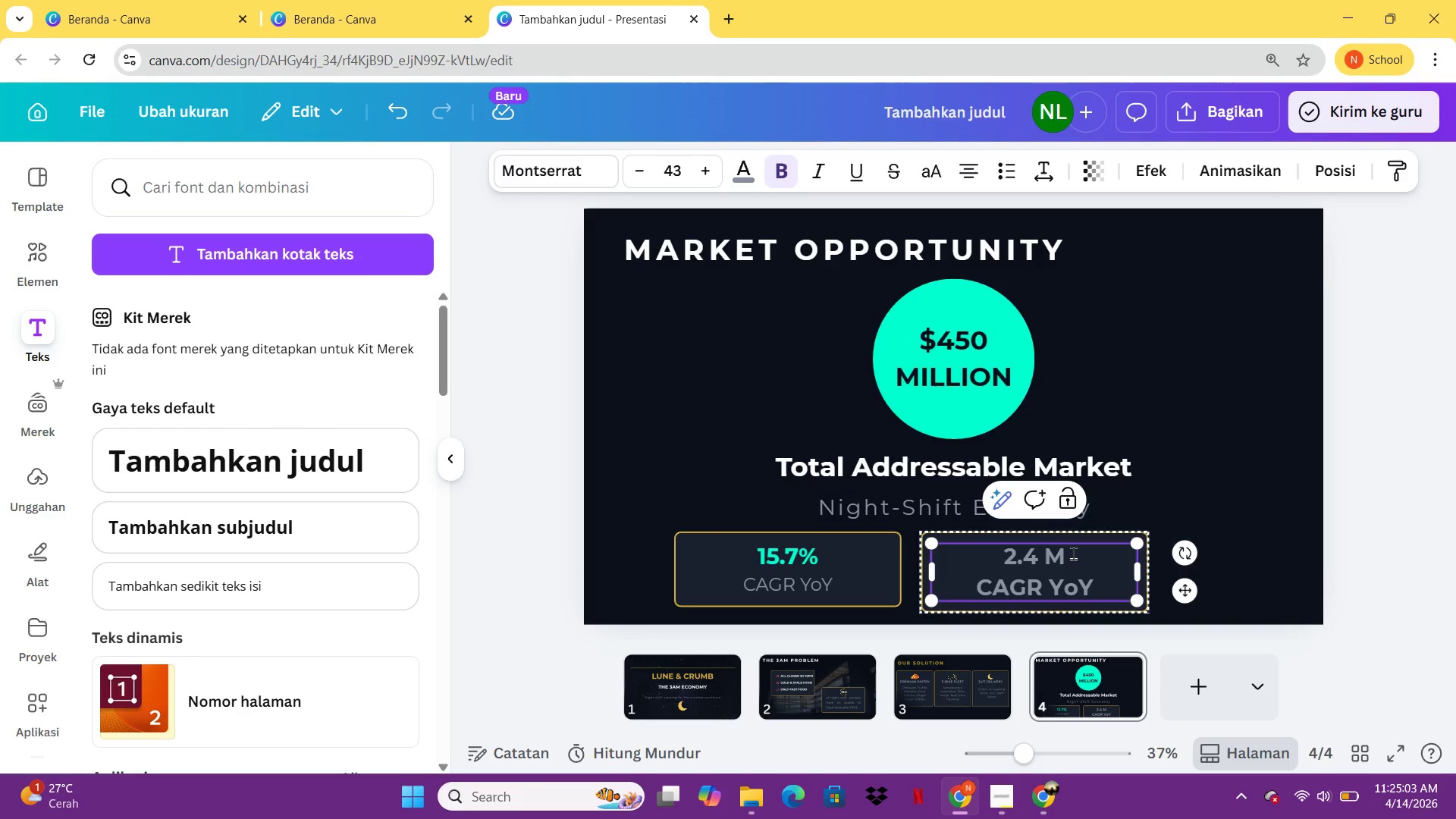 
key(Control+Z)
 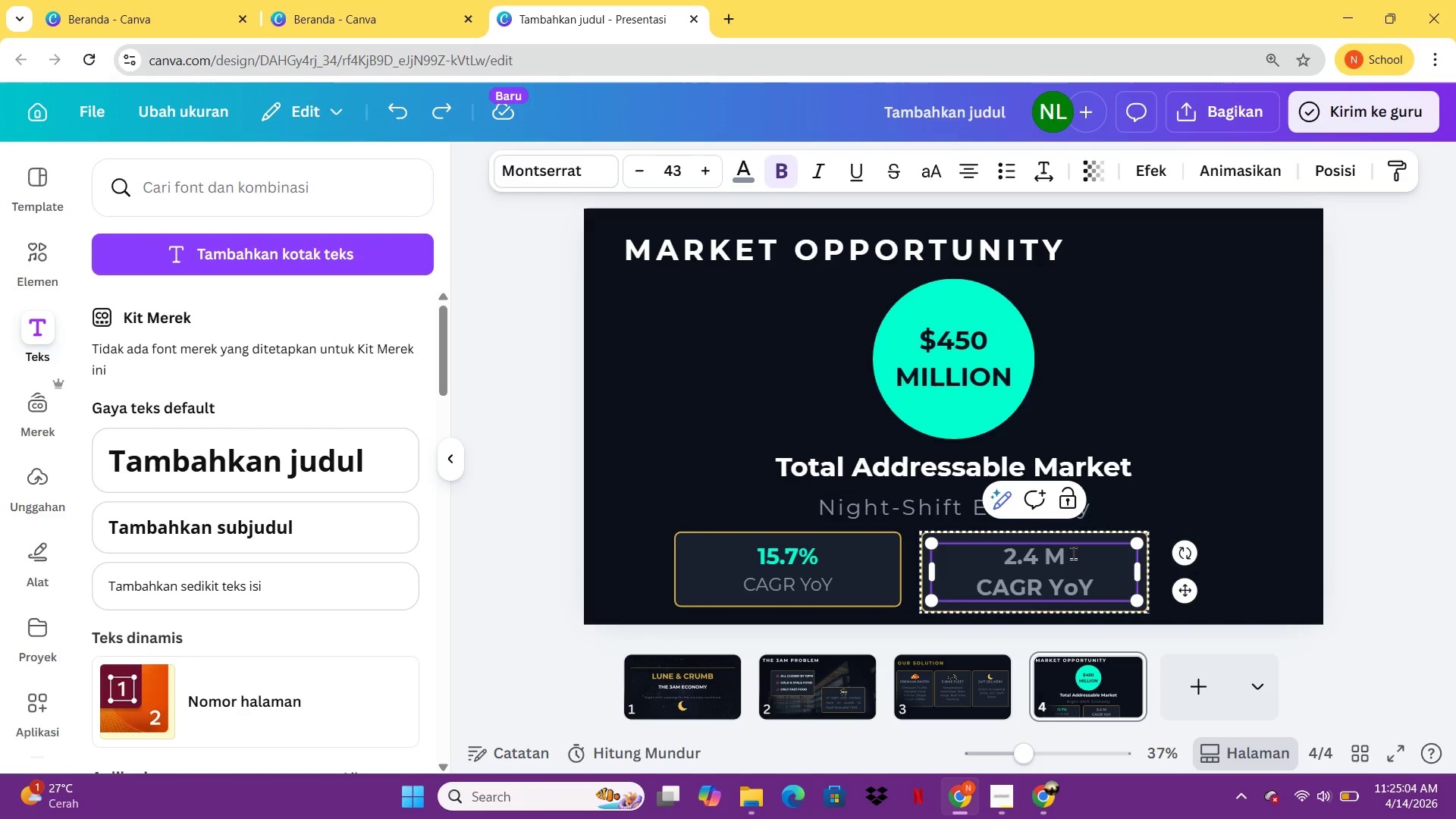 
key(Control+Z)
 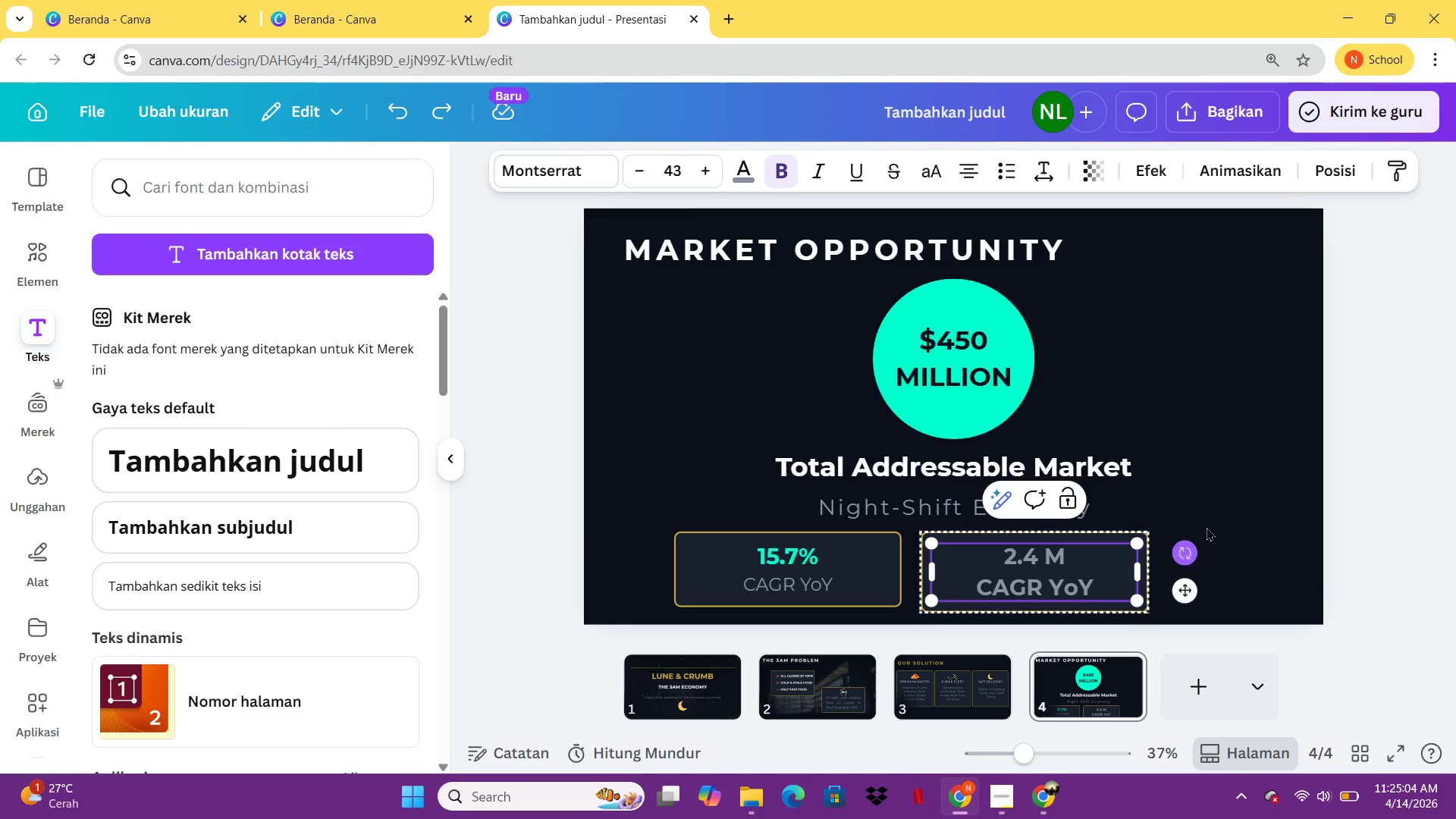 
left_click([1212, 521])
 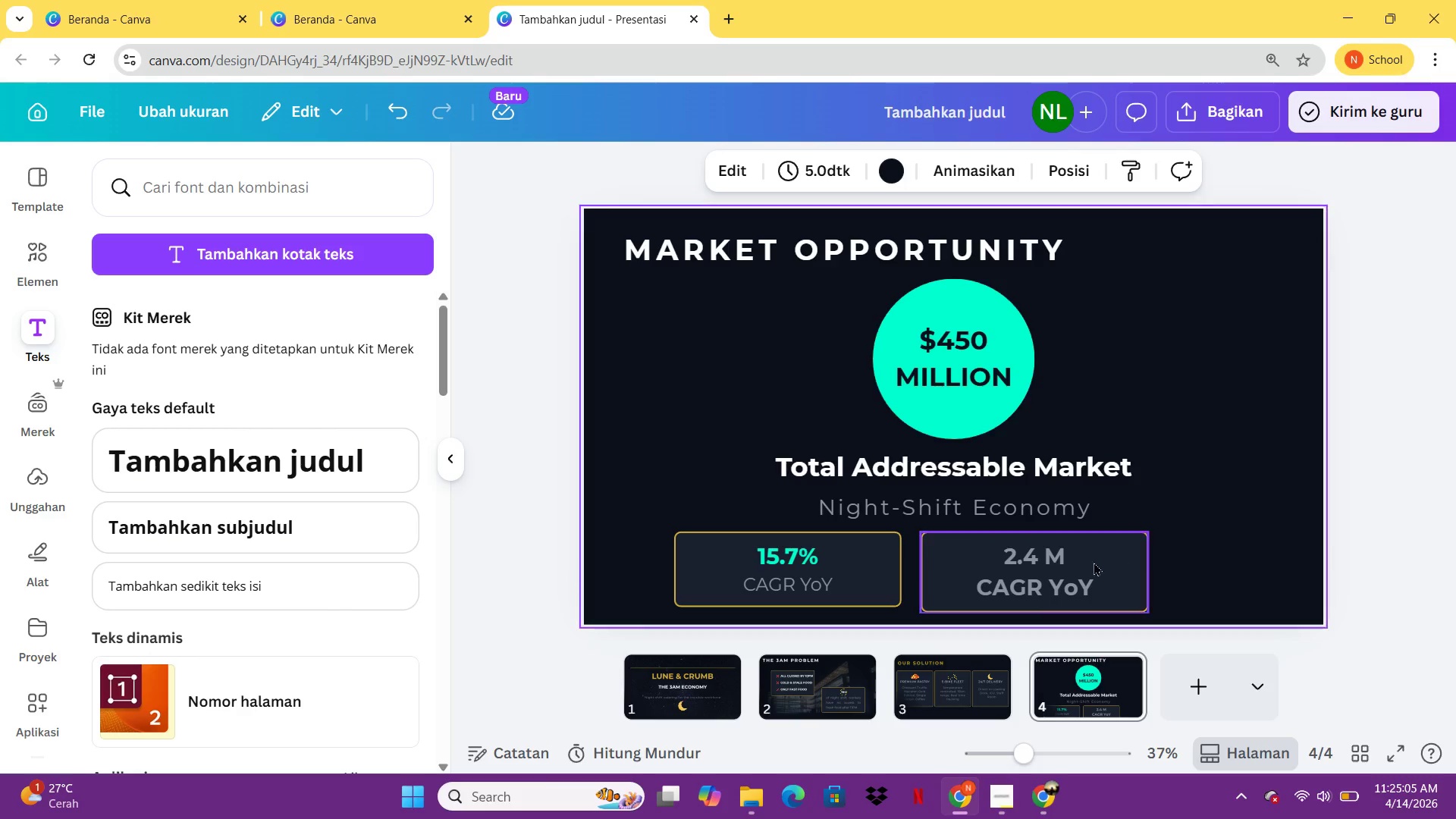 
left_click([1088, 565])
 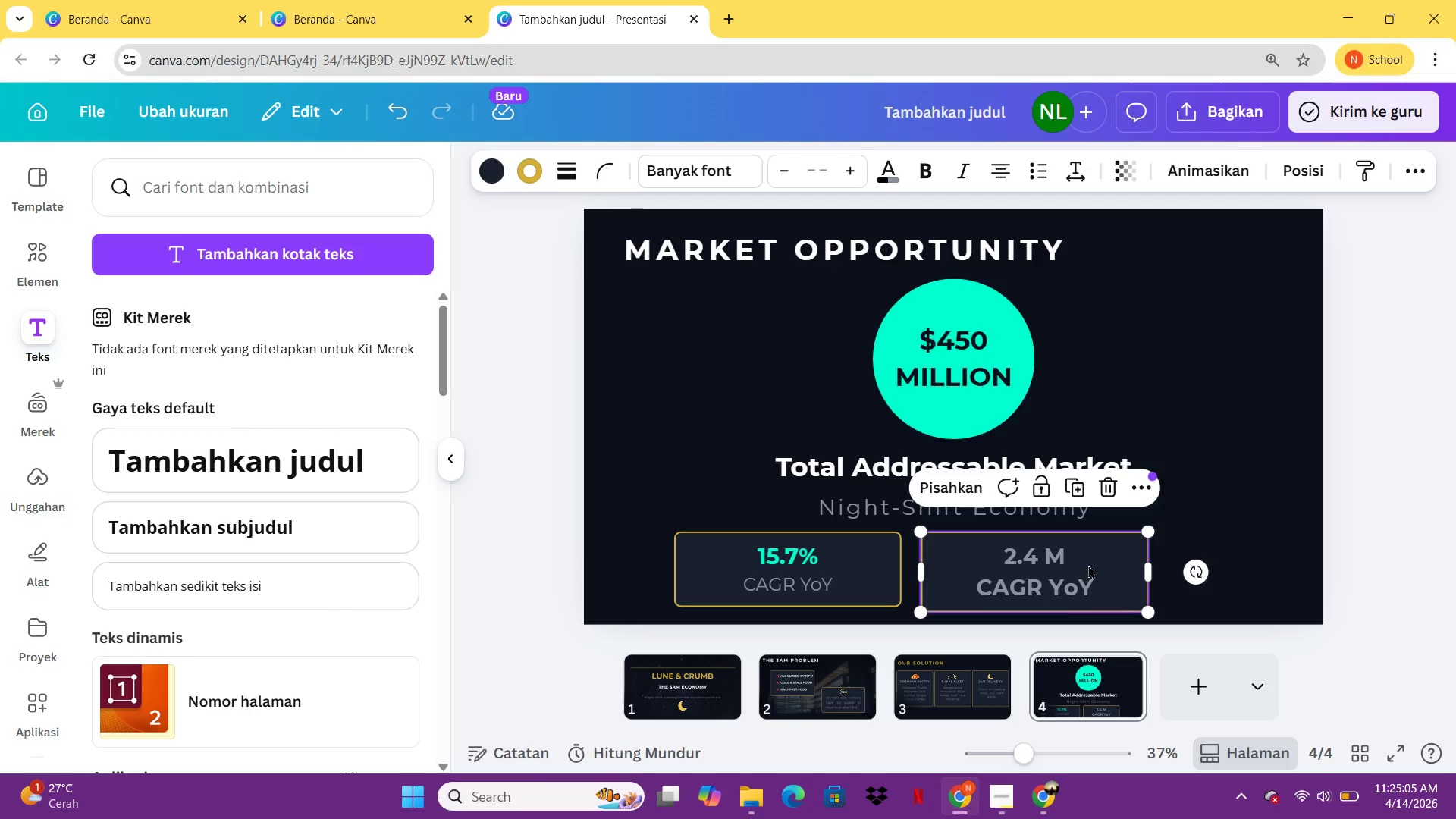 
key(Delete)
 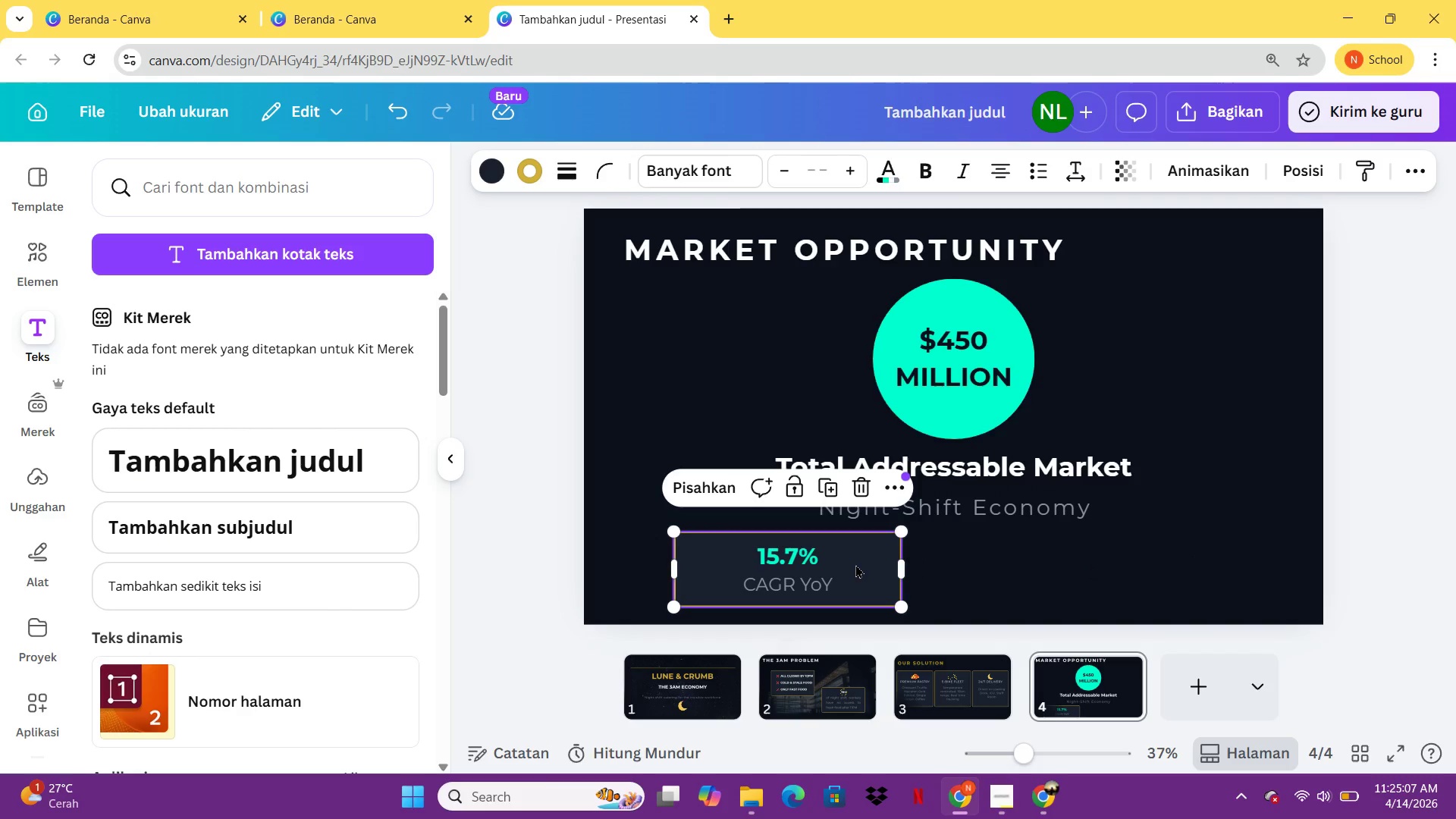 
key(Control+C)
 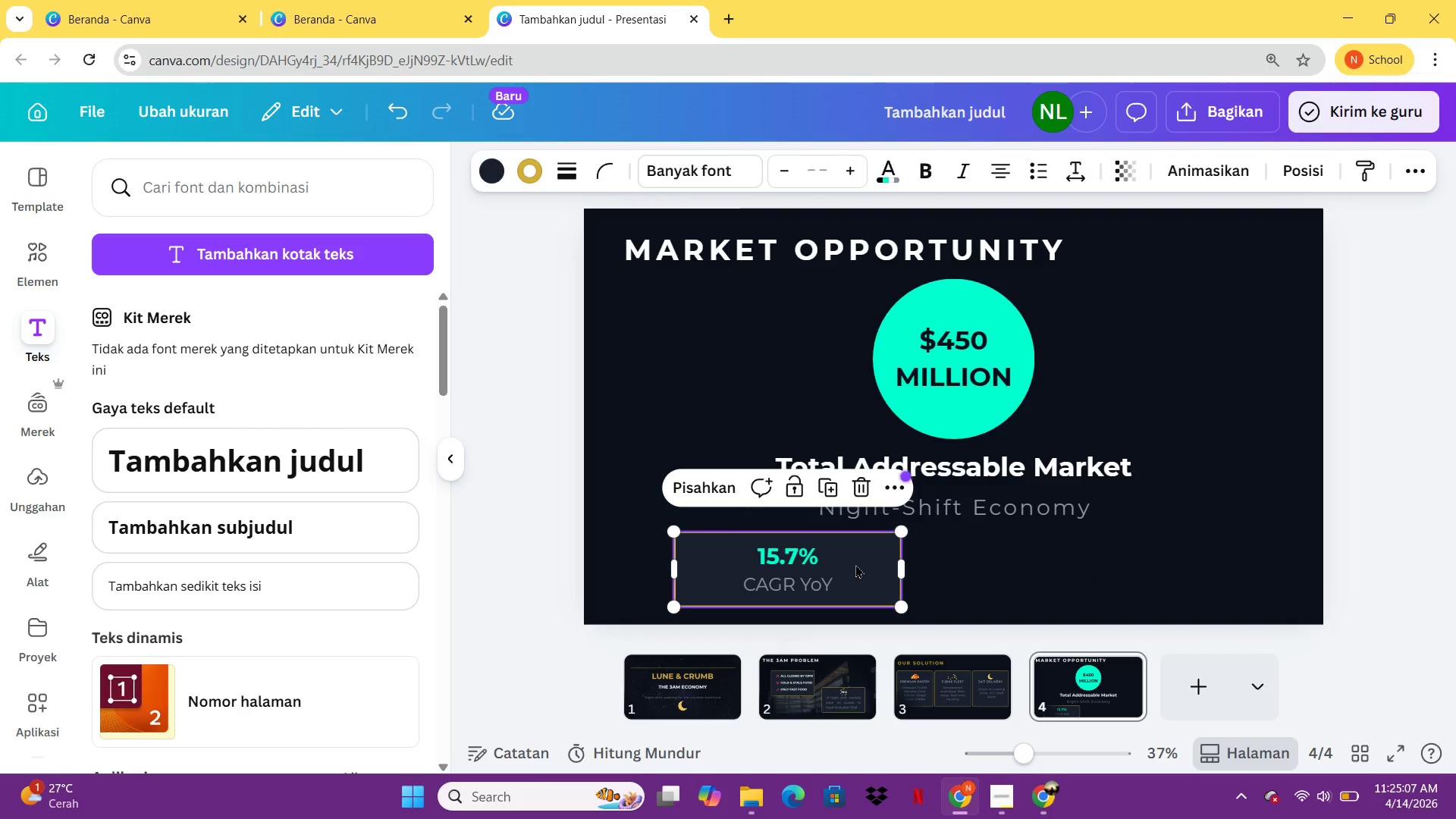 
key(Control+V)
 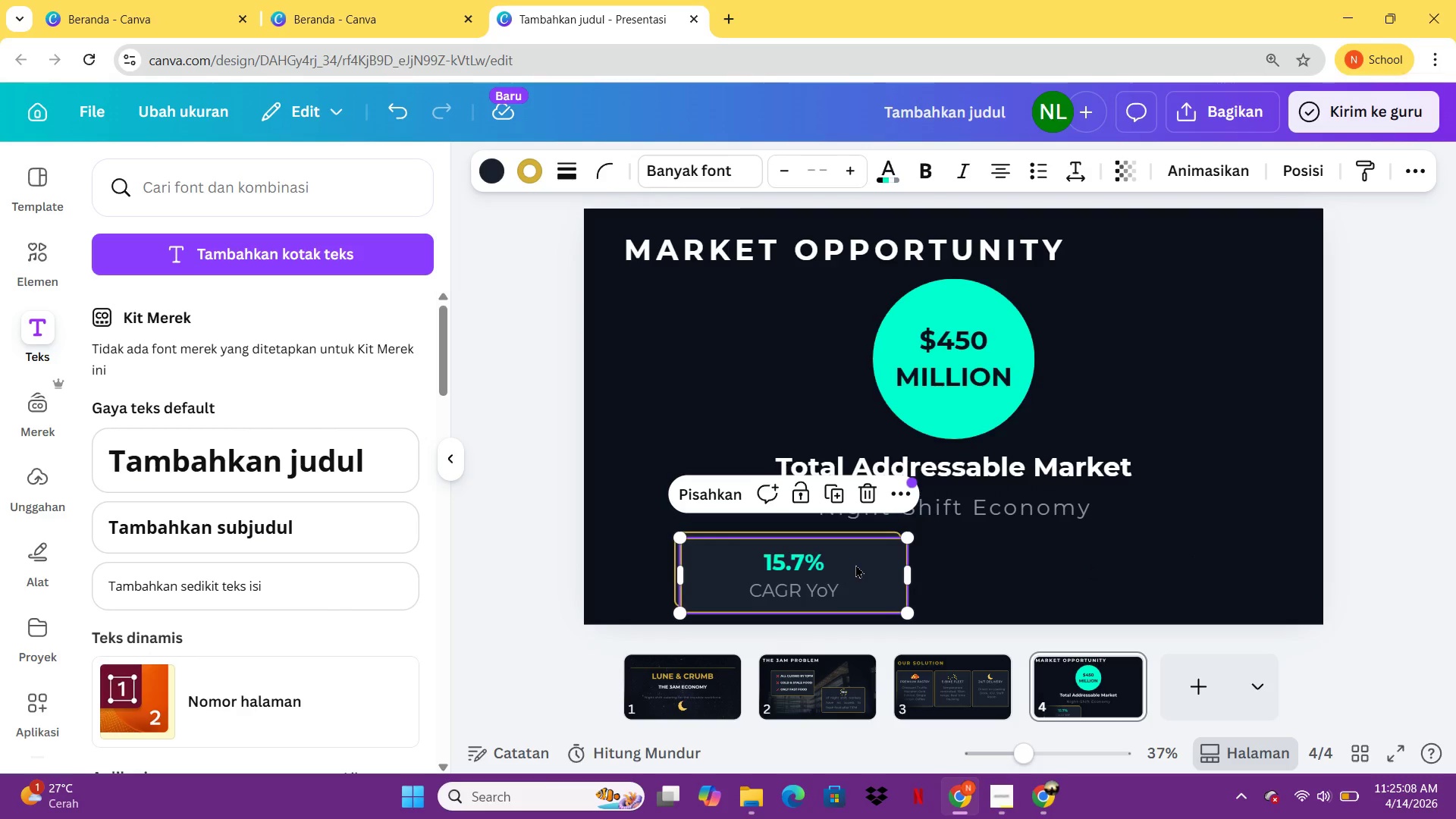 
left_click_drag(start_coordinate=[855, 564], to_coordinate=[1094, 558])
 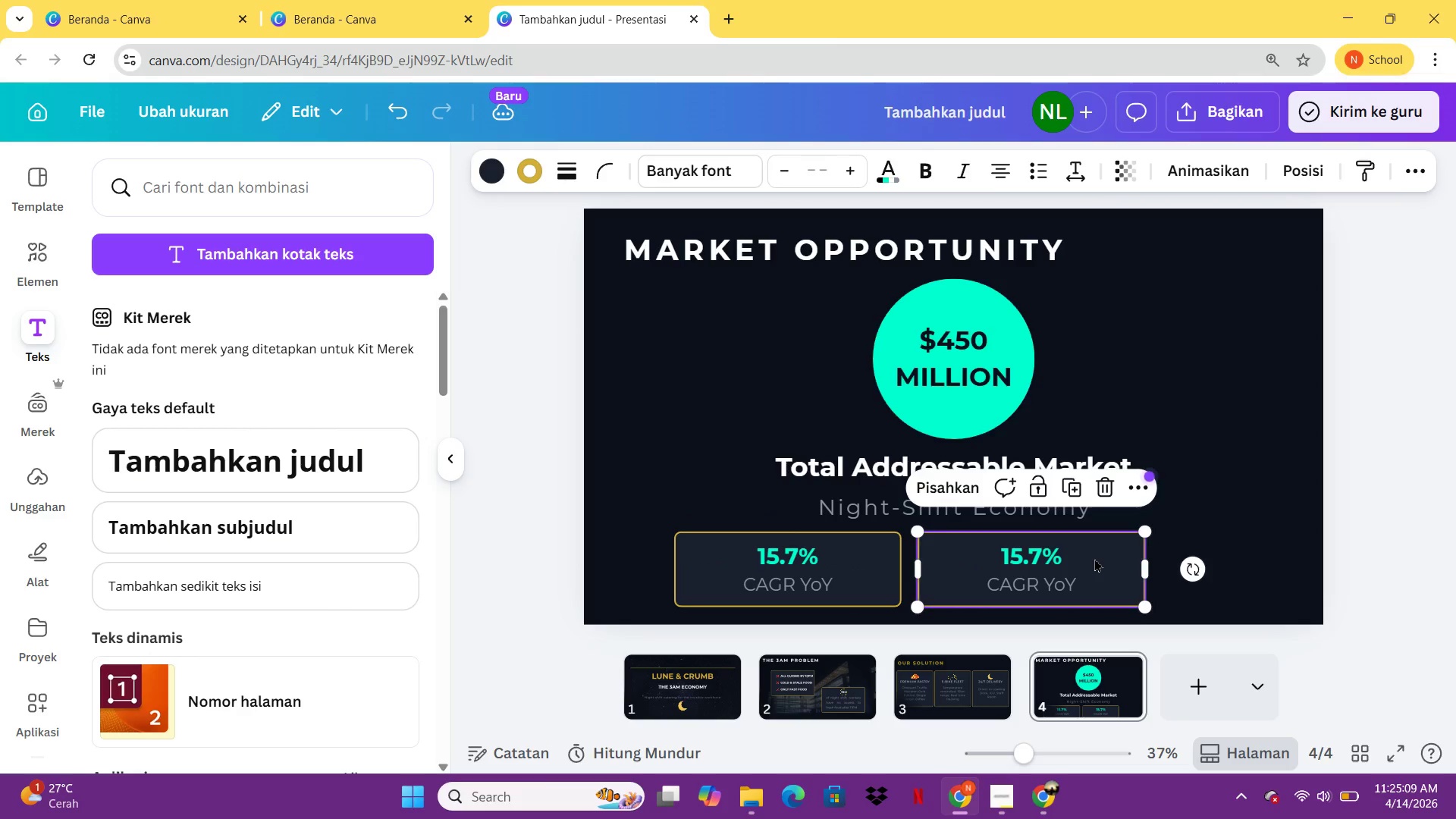 
double_click([1094, 558])
 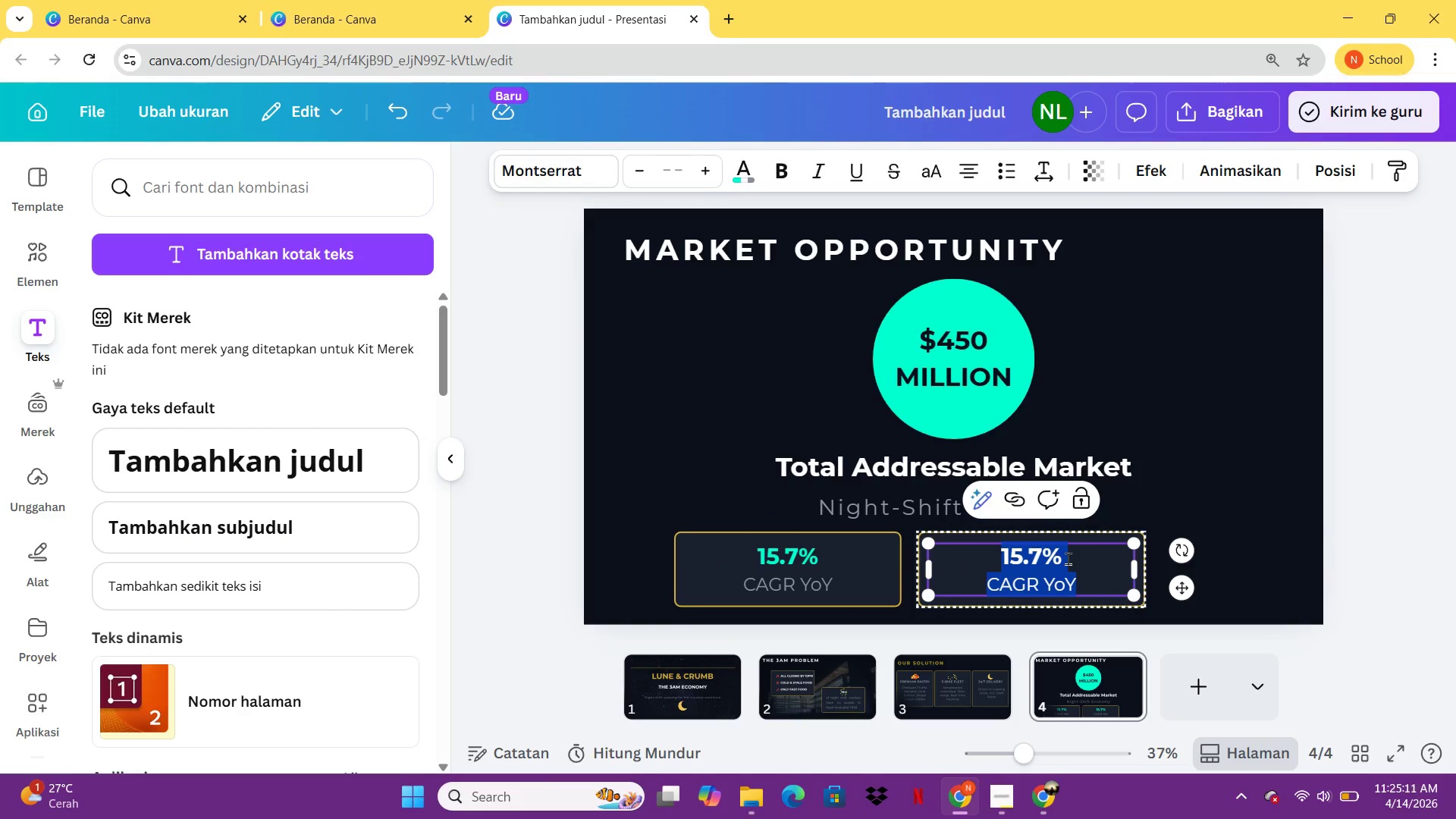 
left_click([1068, 558])
 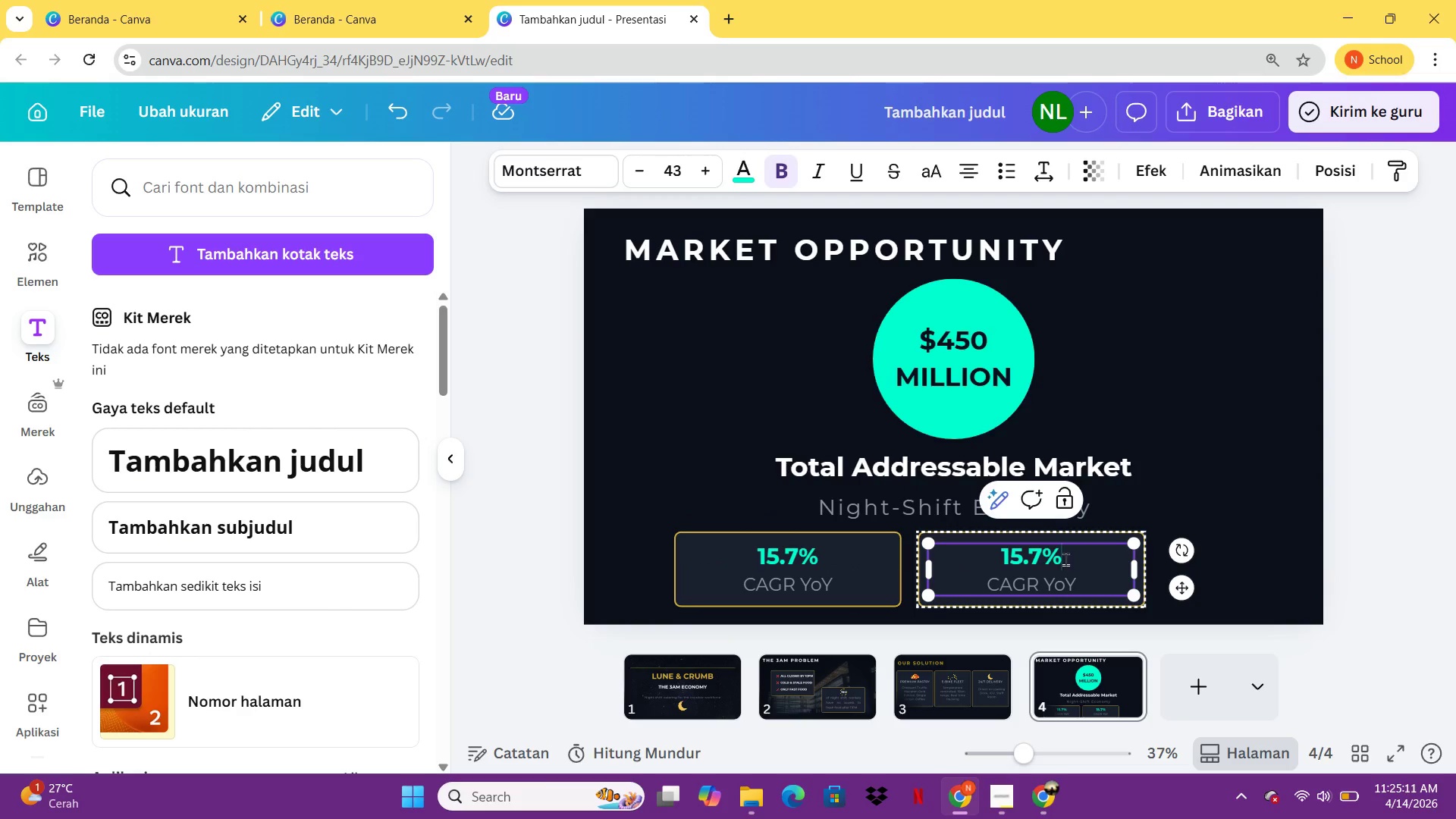 
left_click_drag(start_coordinate=[1068, 558], to_coordinate=[1001, 567])
 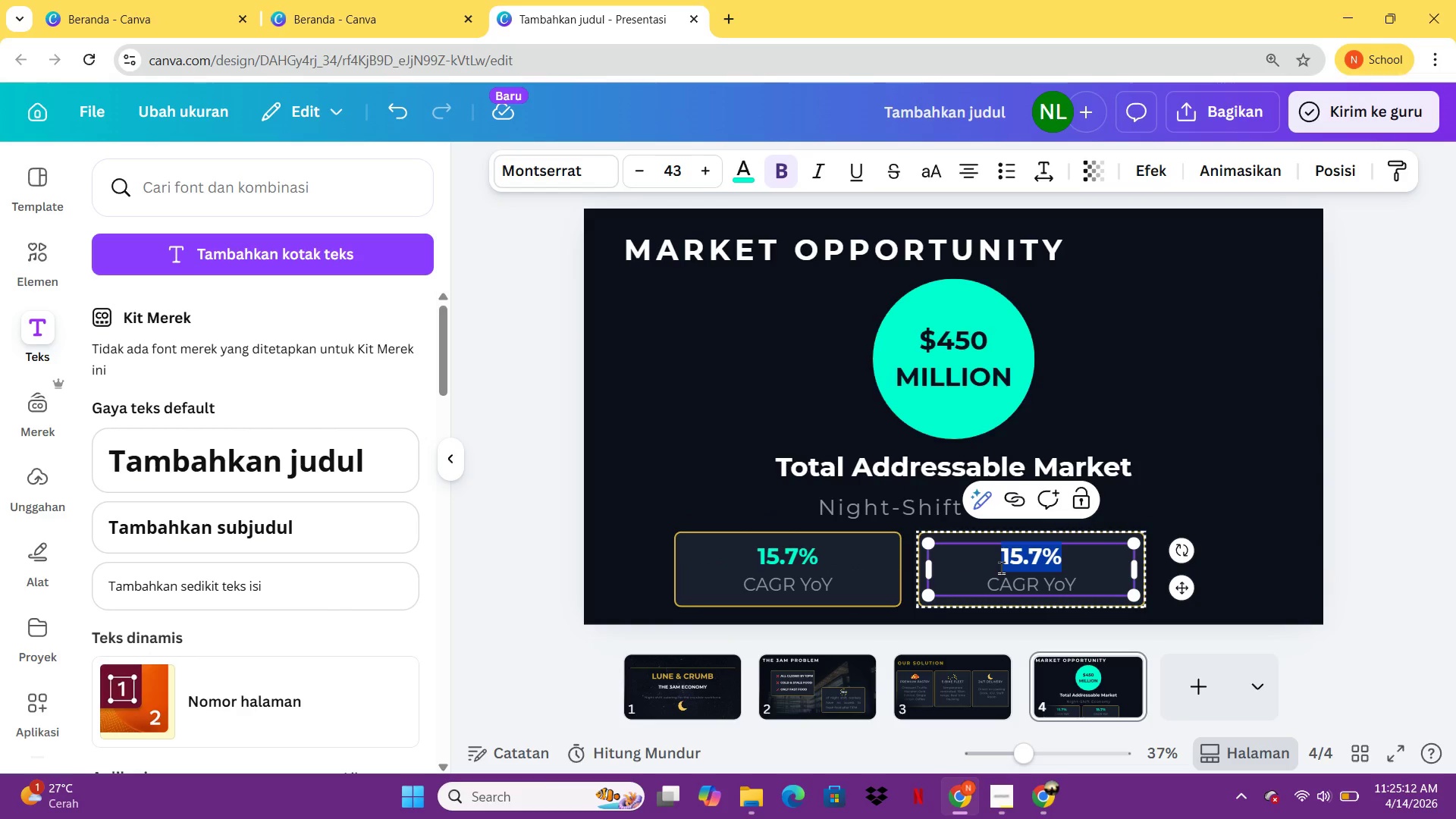 
key(2)
 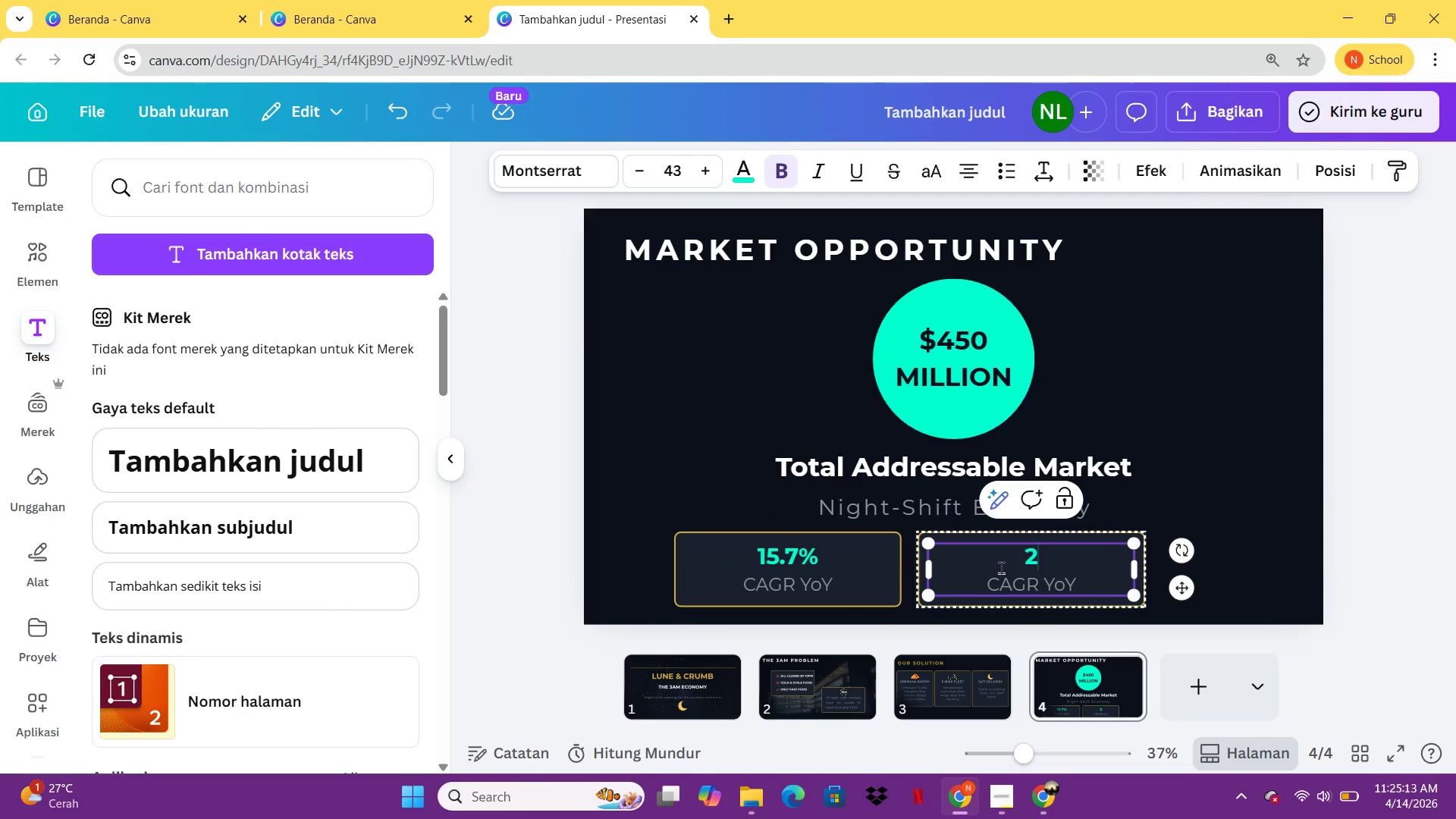 
key(Period)
 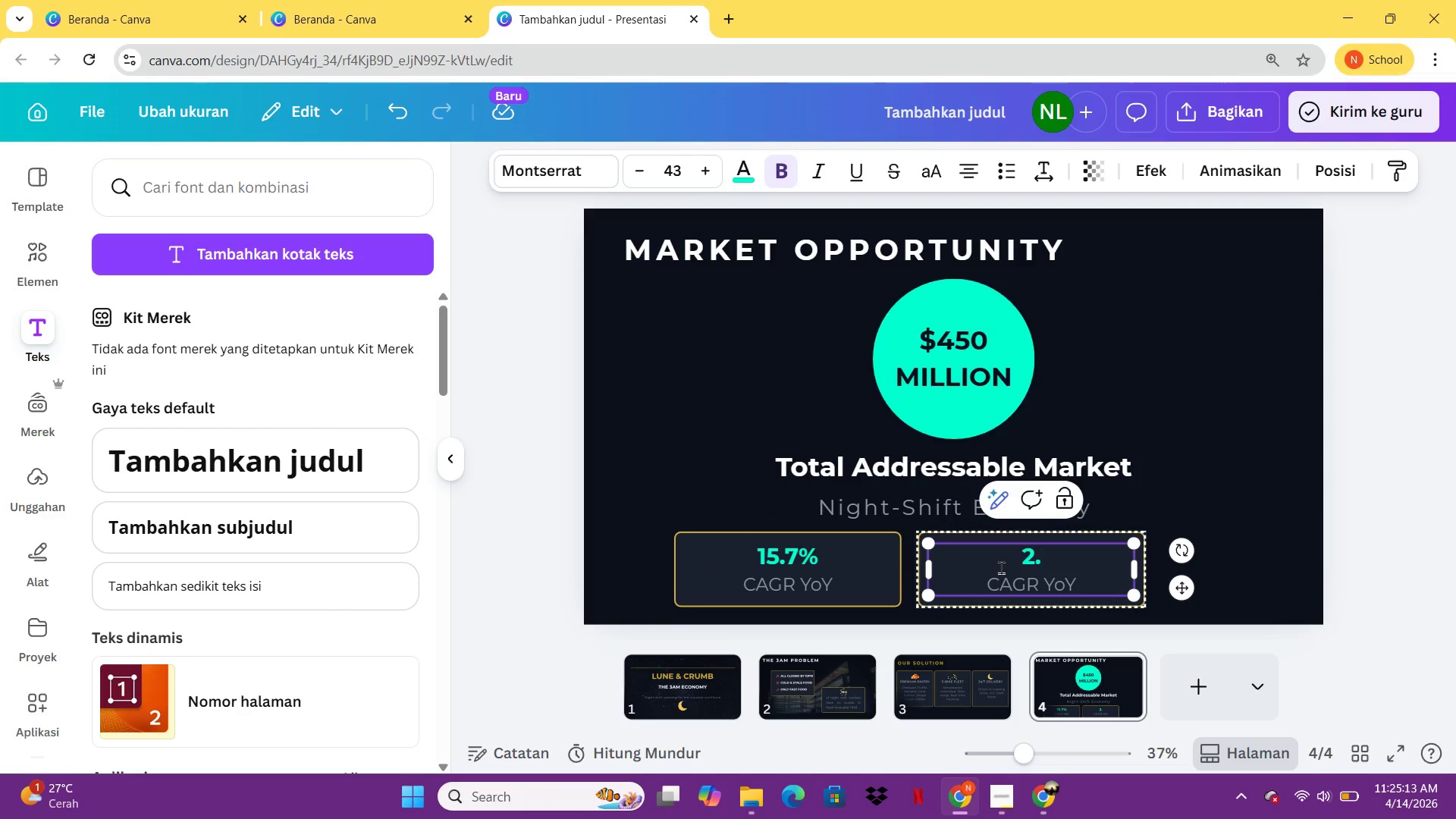 
key(4)
 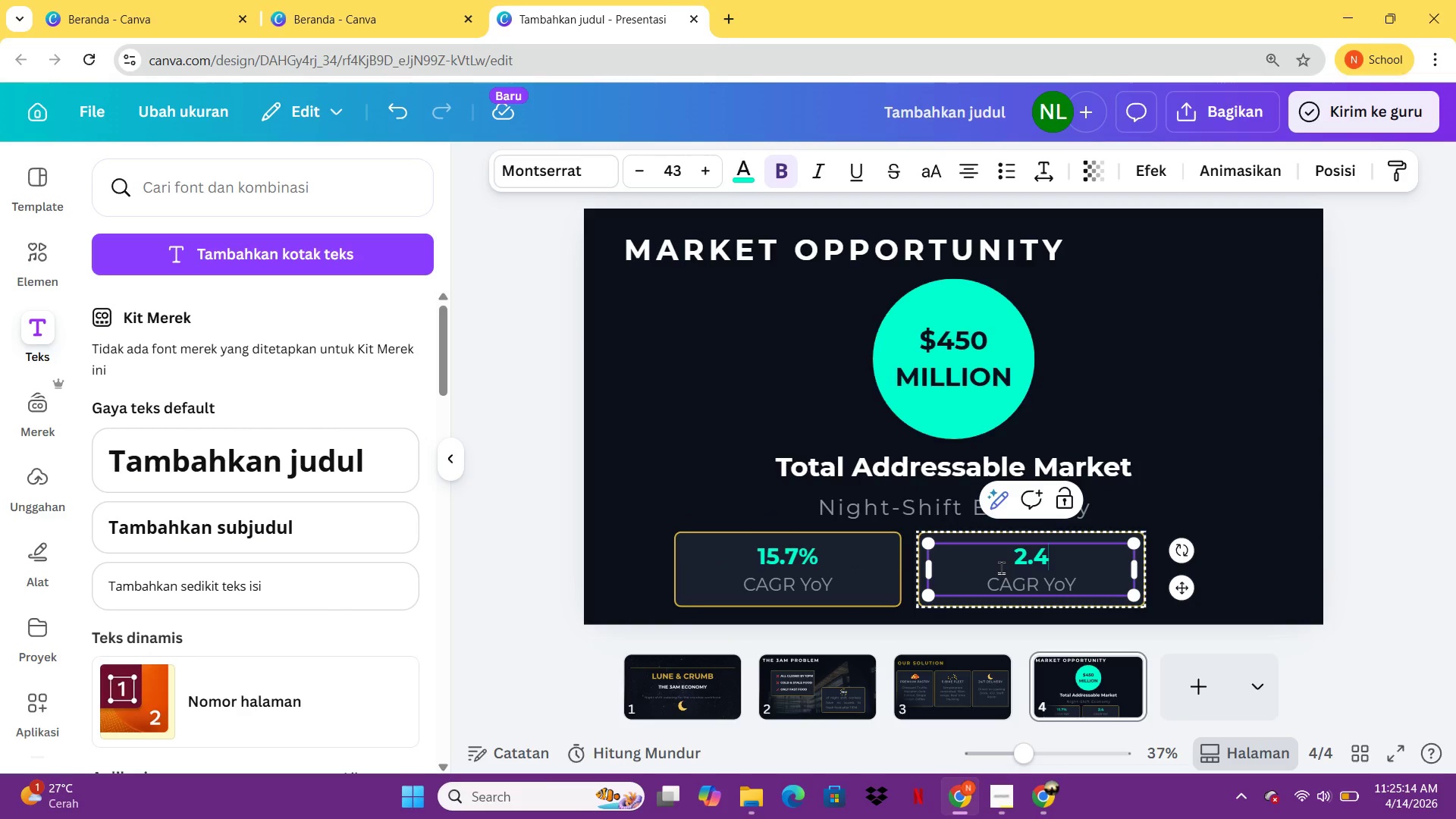 
key(Space)
 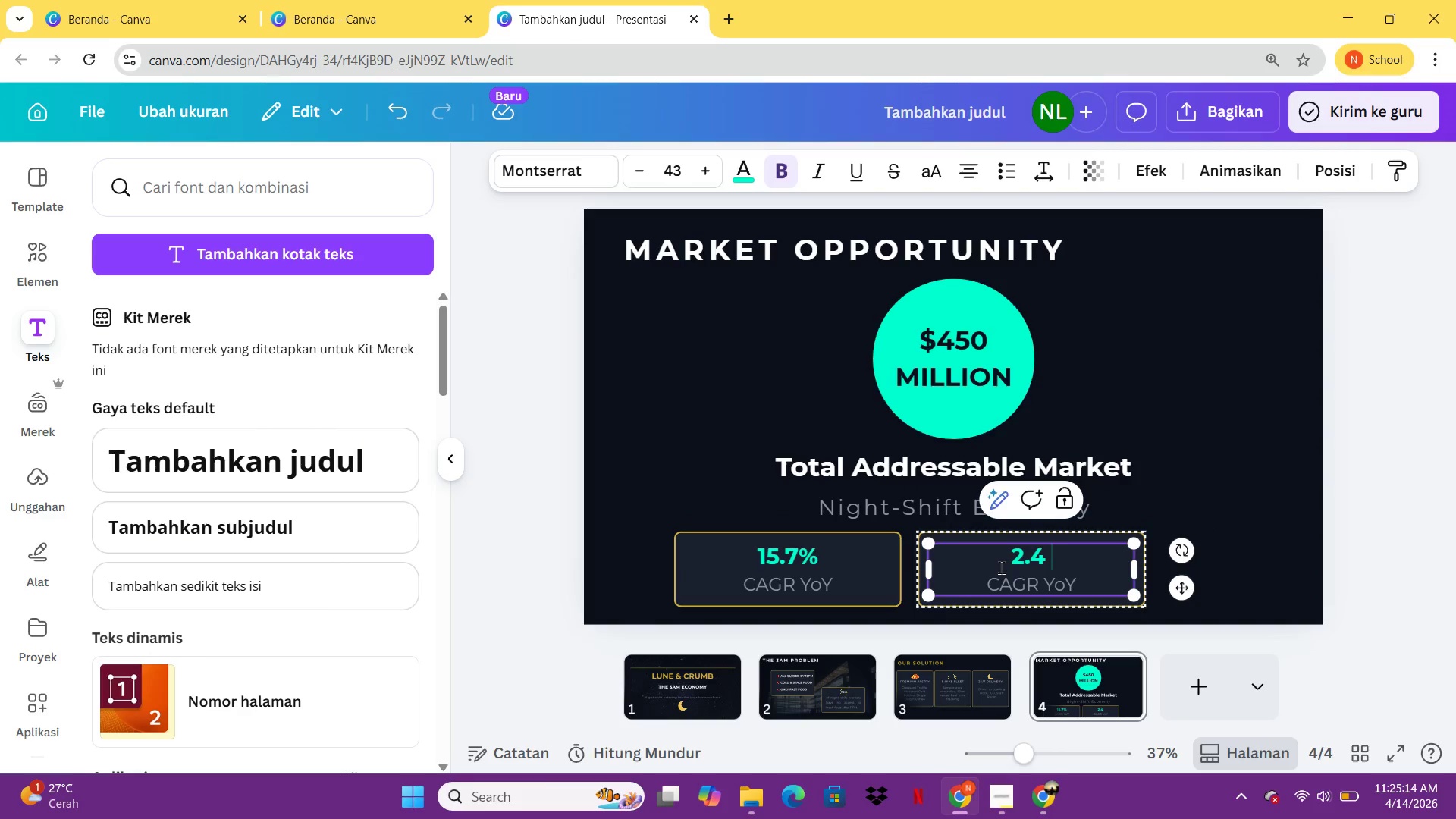 
key(Shift+ShiftLeft)
 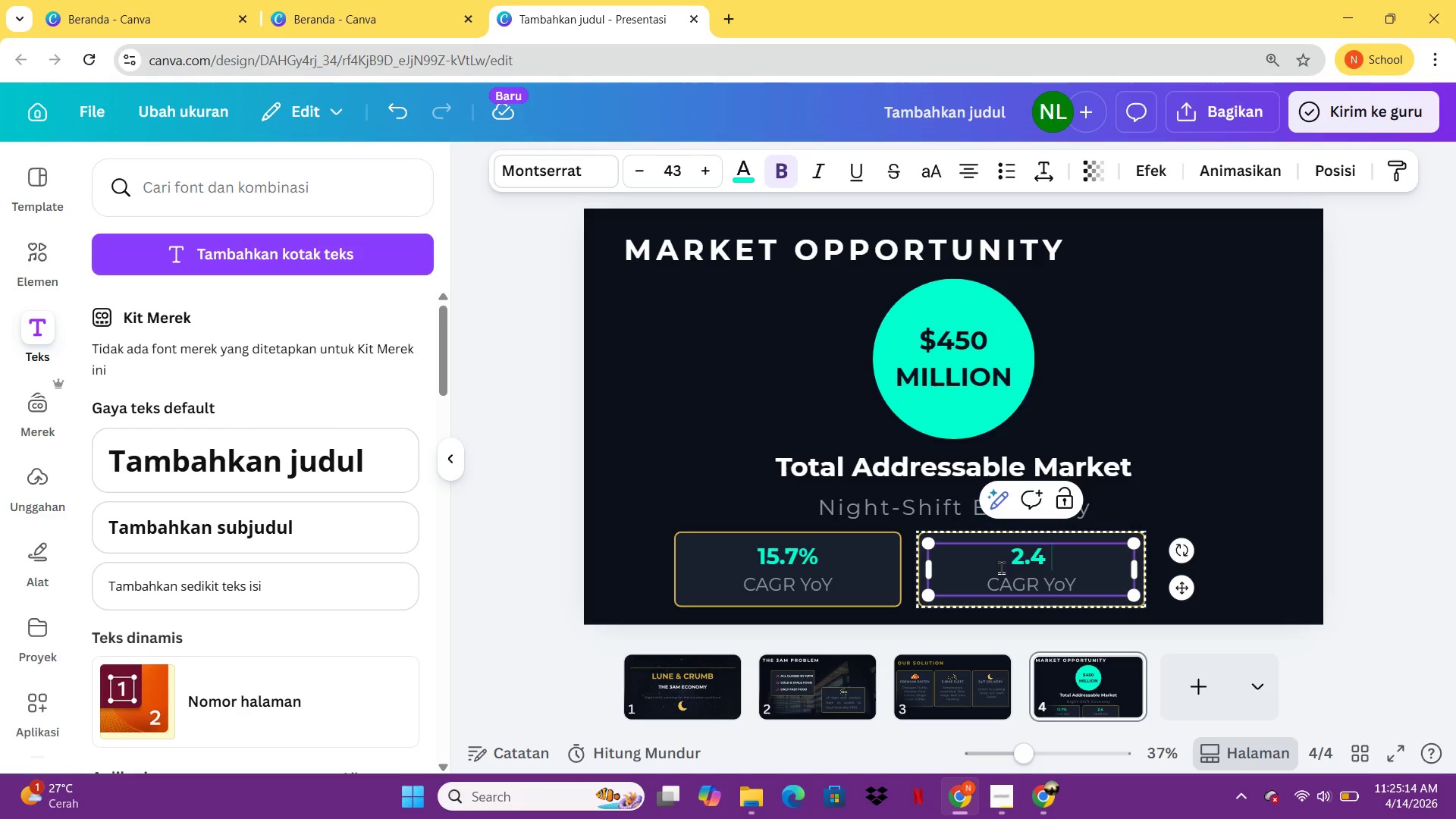 
key(Shift+M)
 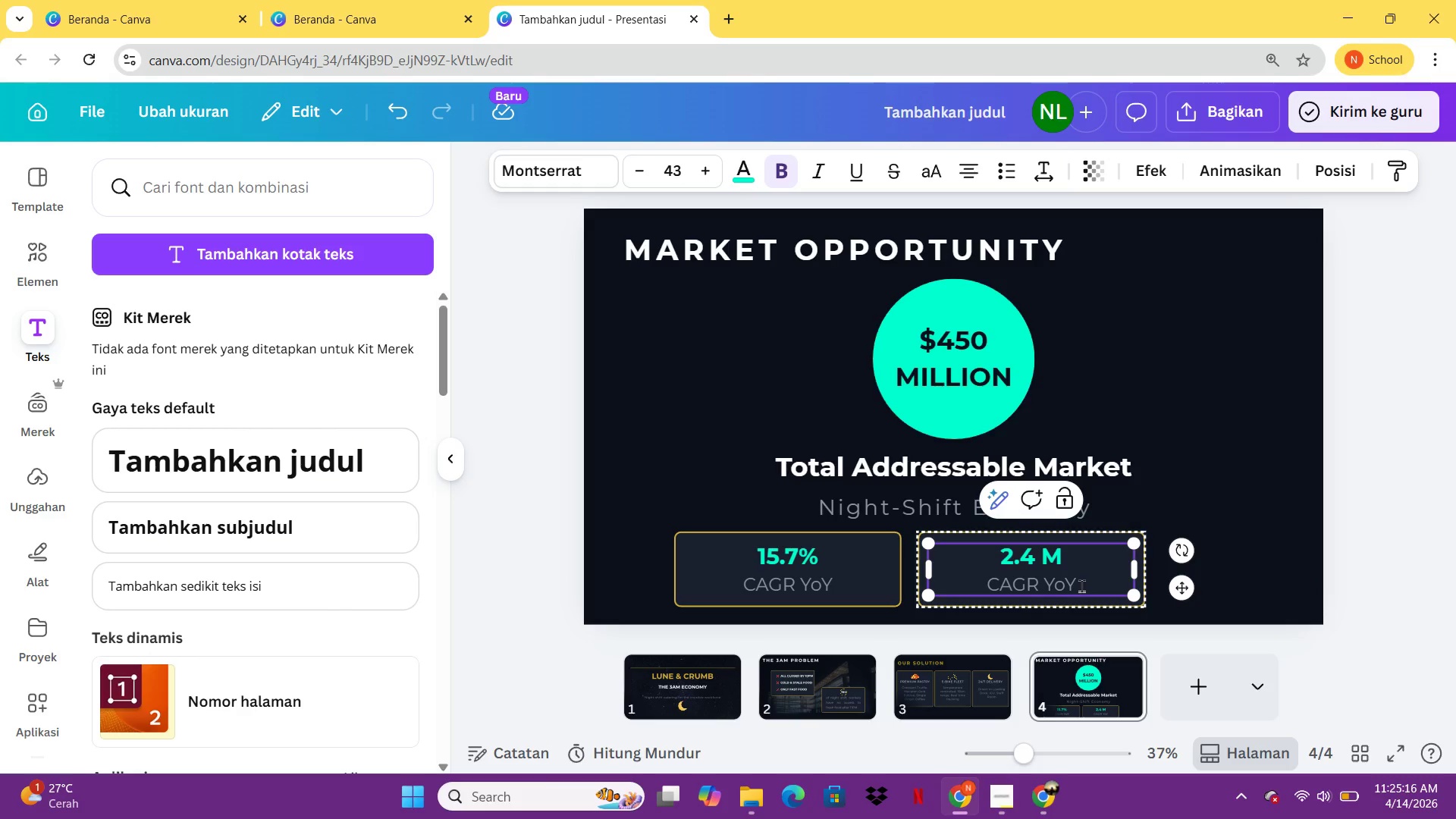 
key(Backspace)
 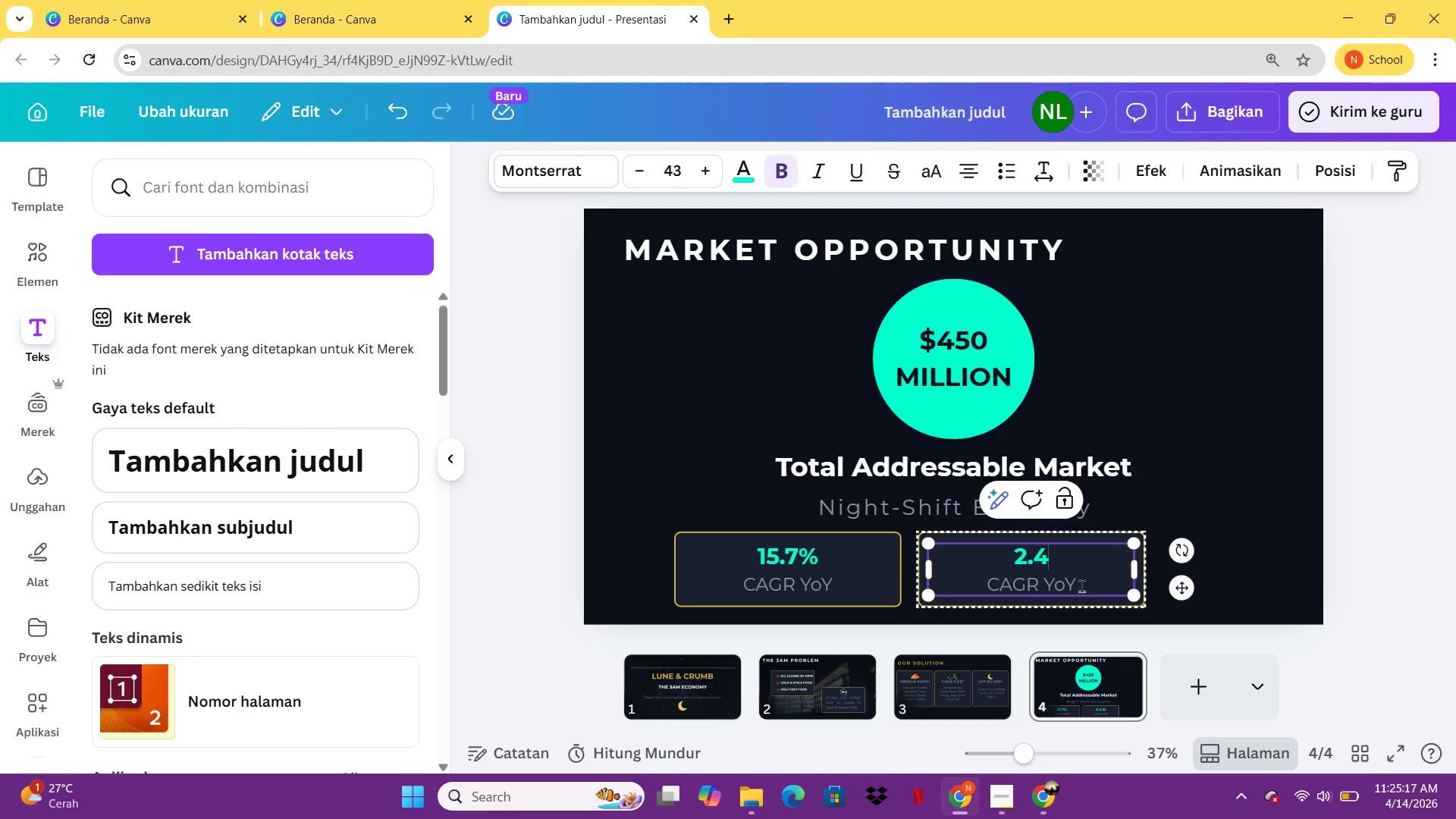 
key(Backspace)
 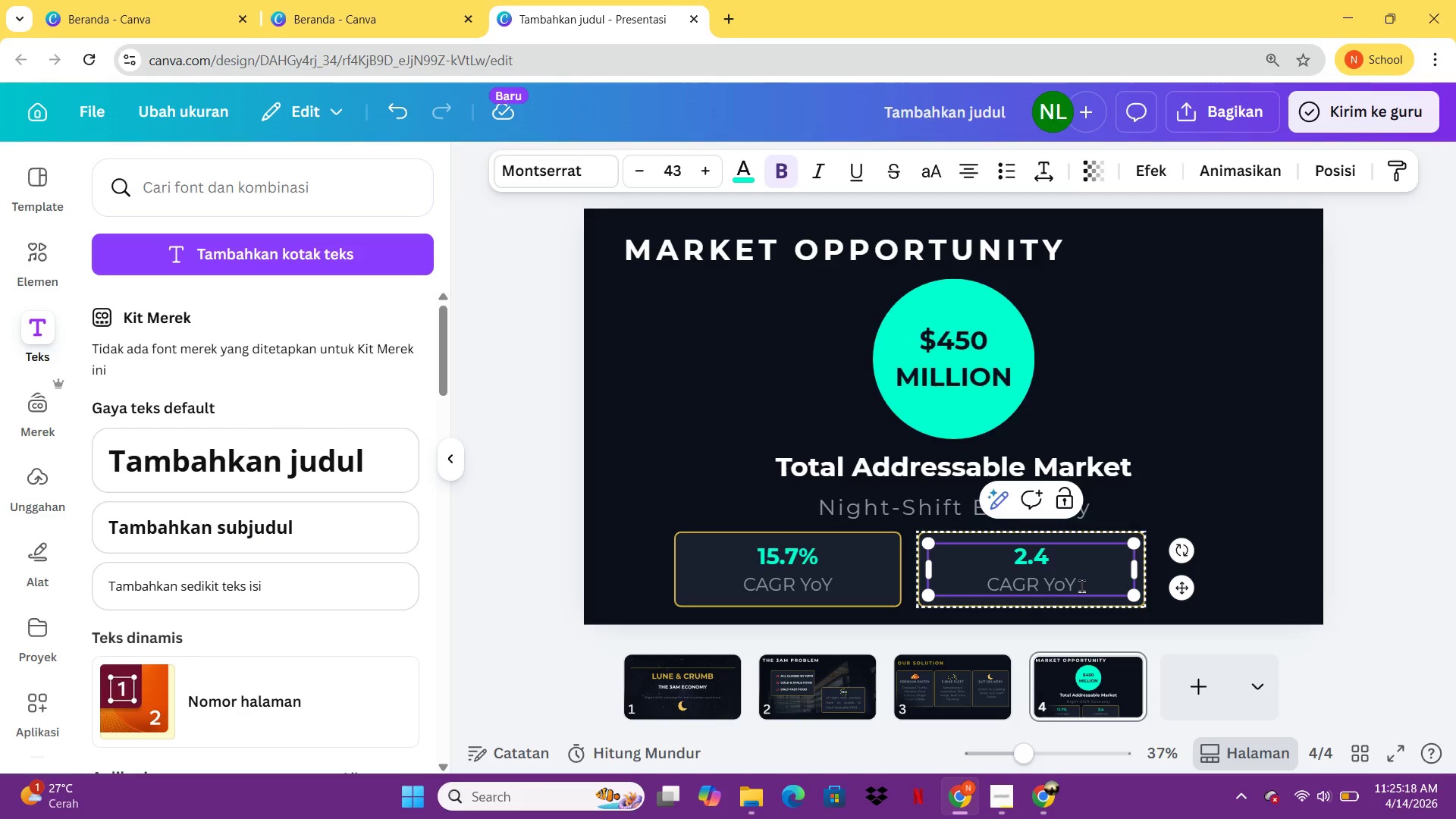 
key(Shift+ShiftLeft)
 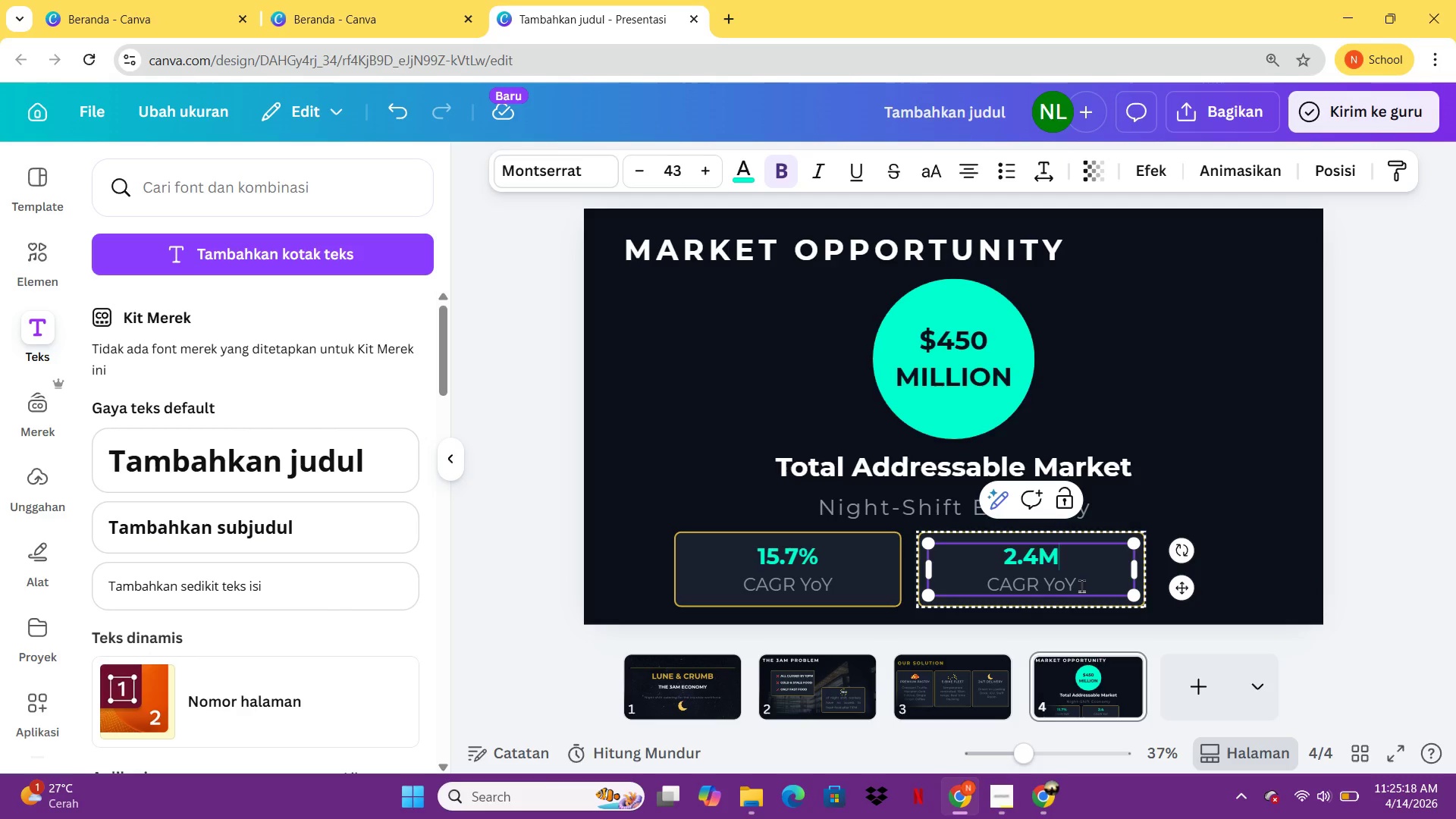 
key(Shift+M)
 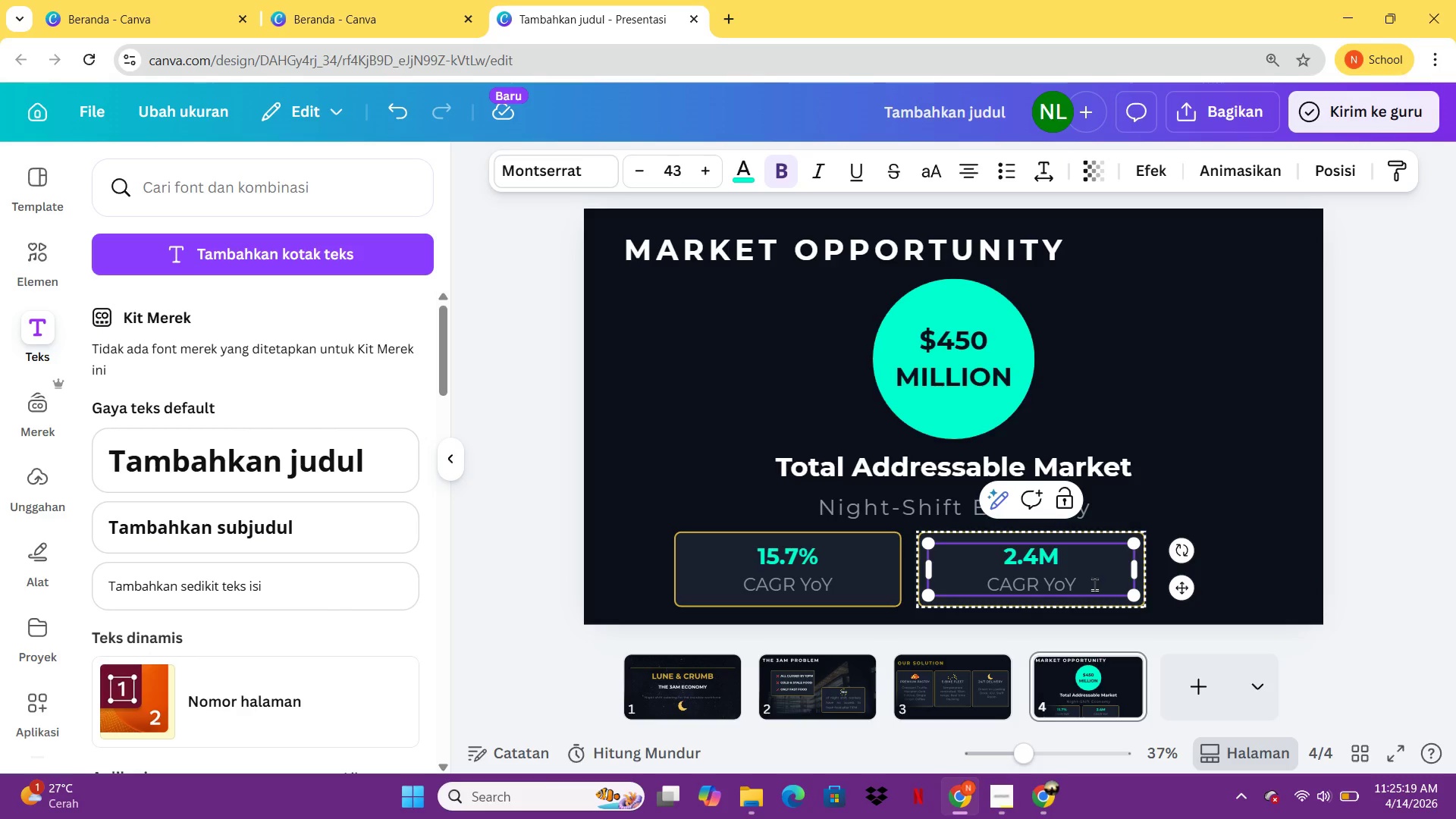 
left_click_drag(start_coordinate=[1095, 584], to_coordinate=[990, 588])
 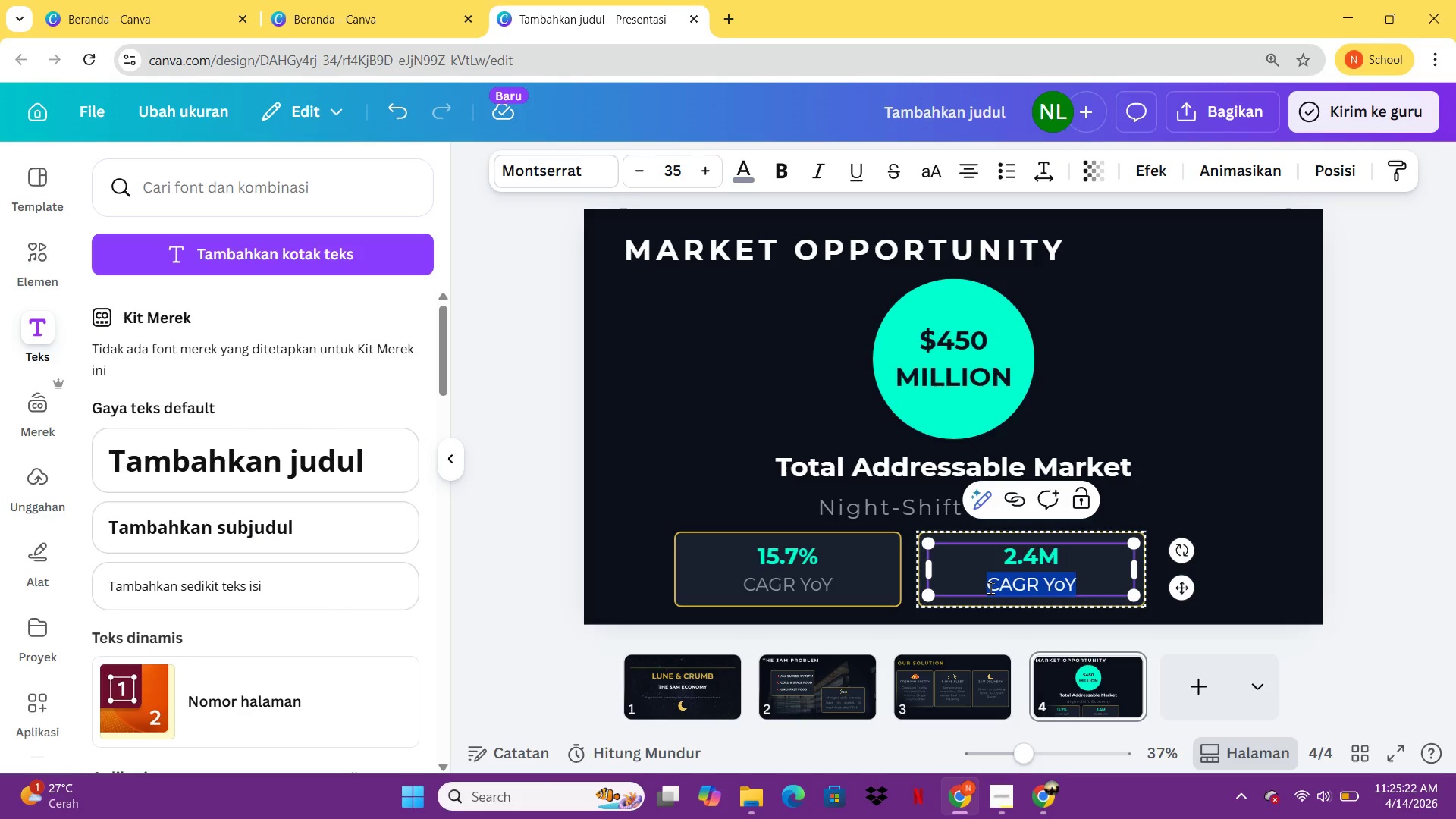 
type(N)
key(Backspace)
type(night a)
key(Backspace)
type(shift workers)
 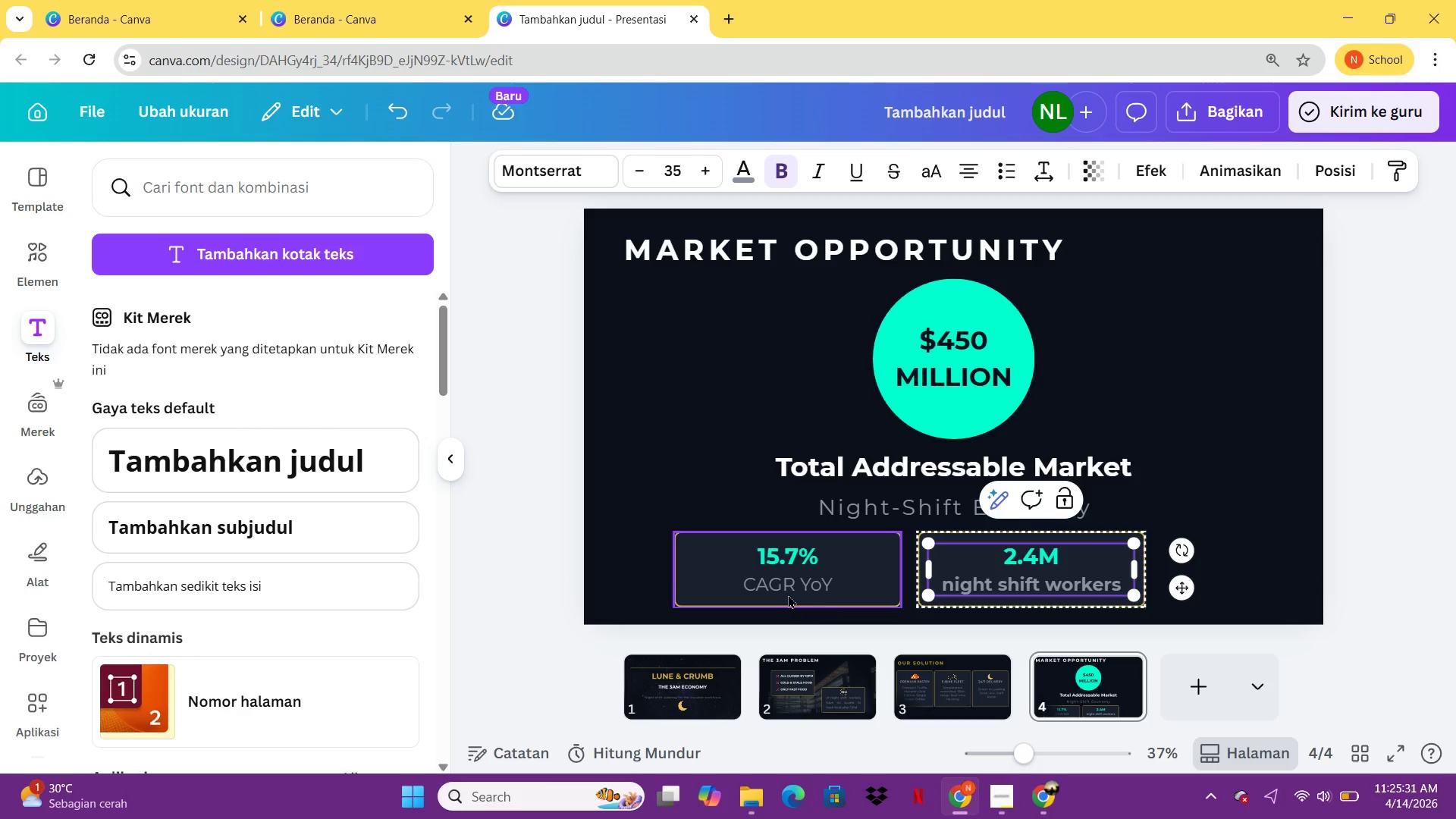 
left_click([787, 595])
 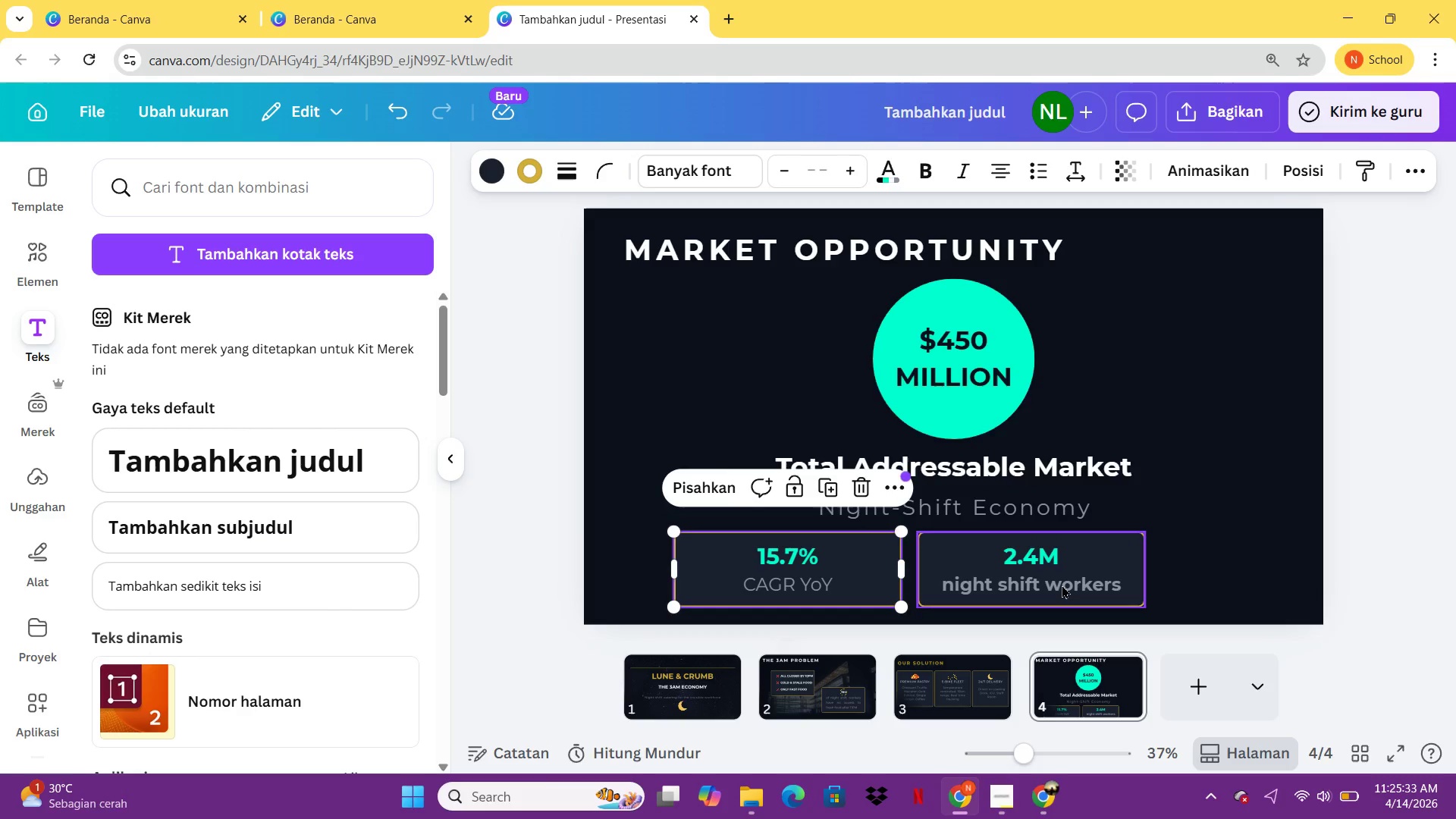 
double_click([1062, 585])
 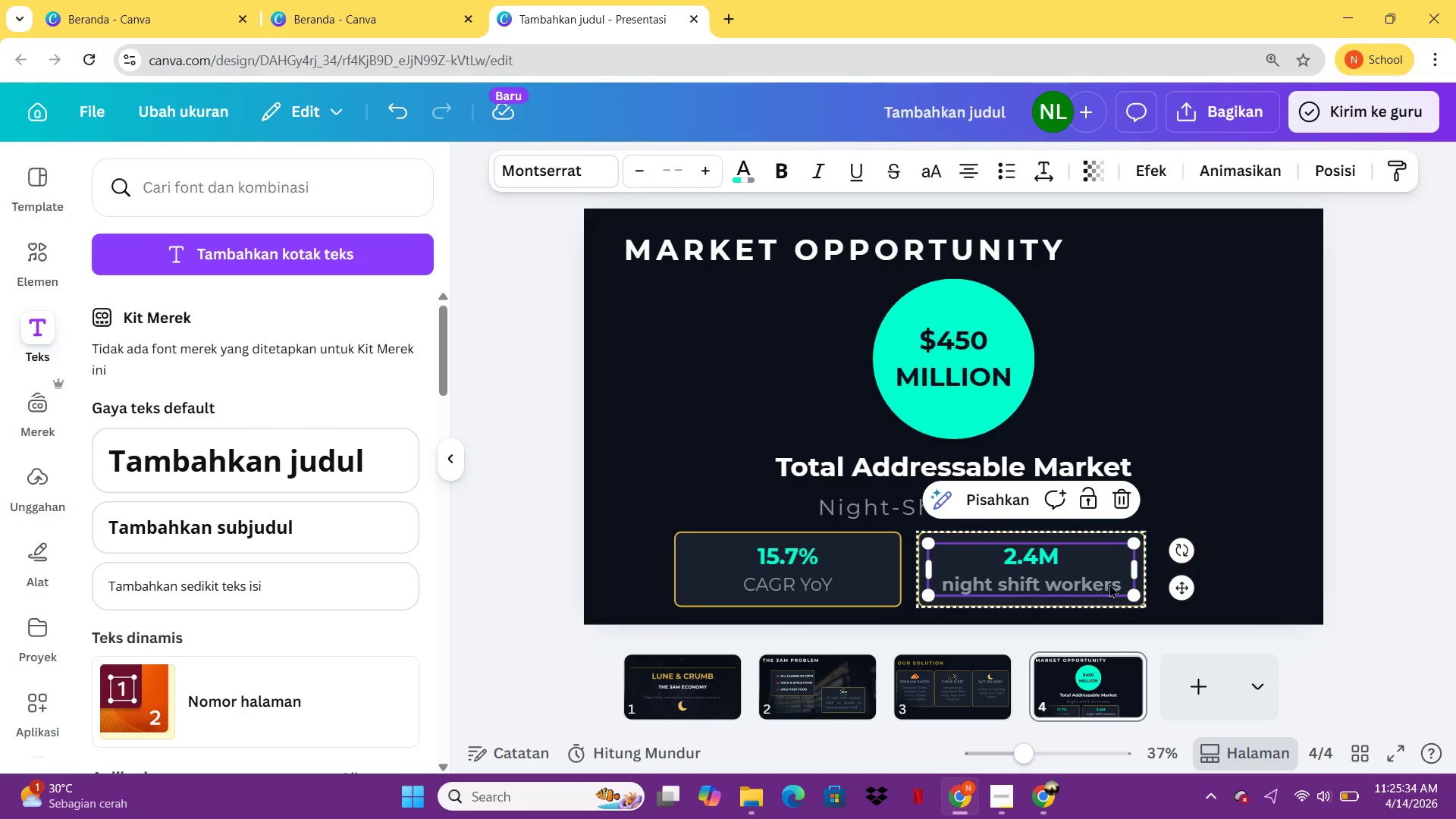 
left_click([1110, 584])
 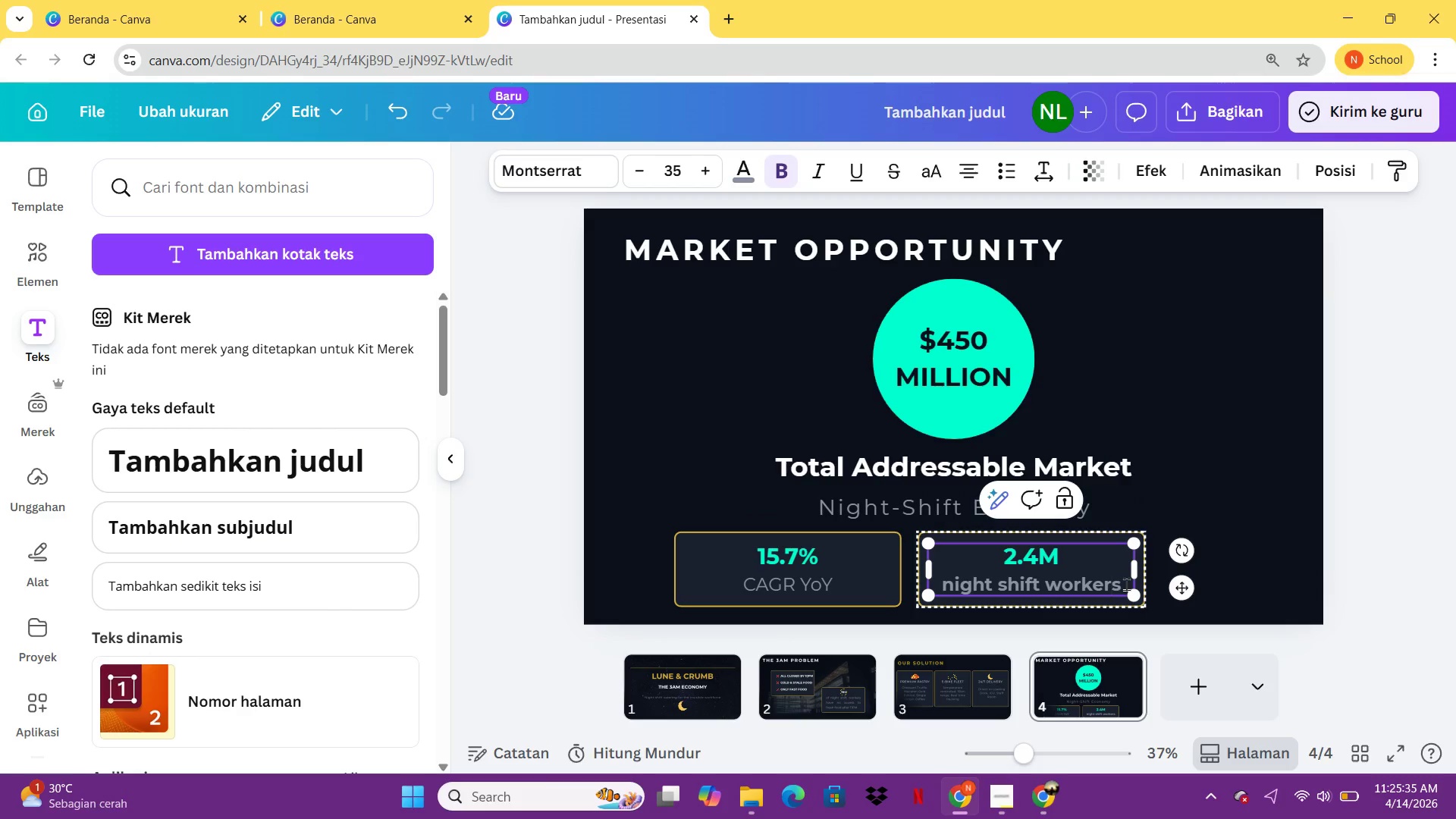 
left_click_drag(start_coordinate=[1126, 584], to_coordinate=[943, 584])
 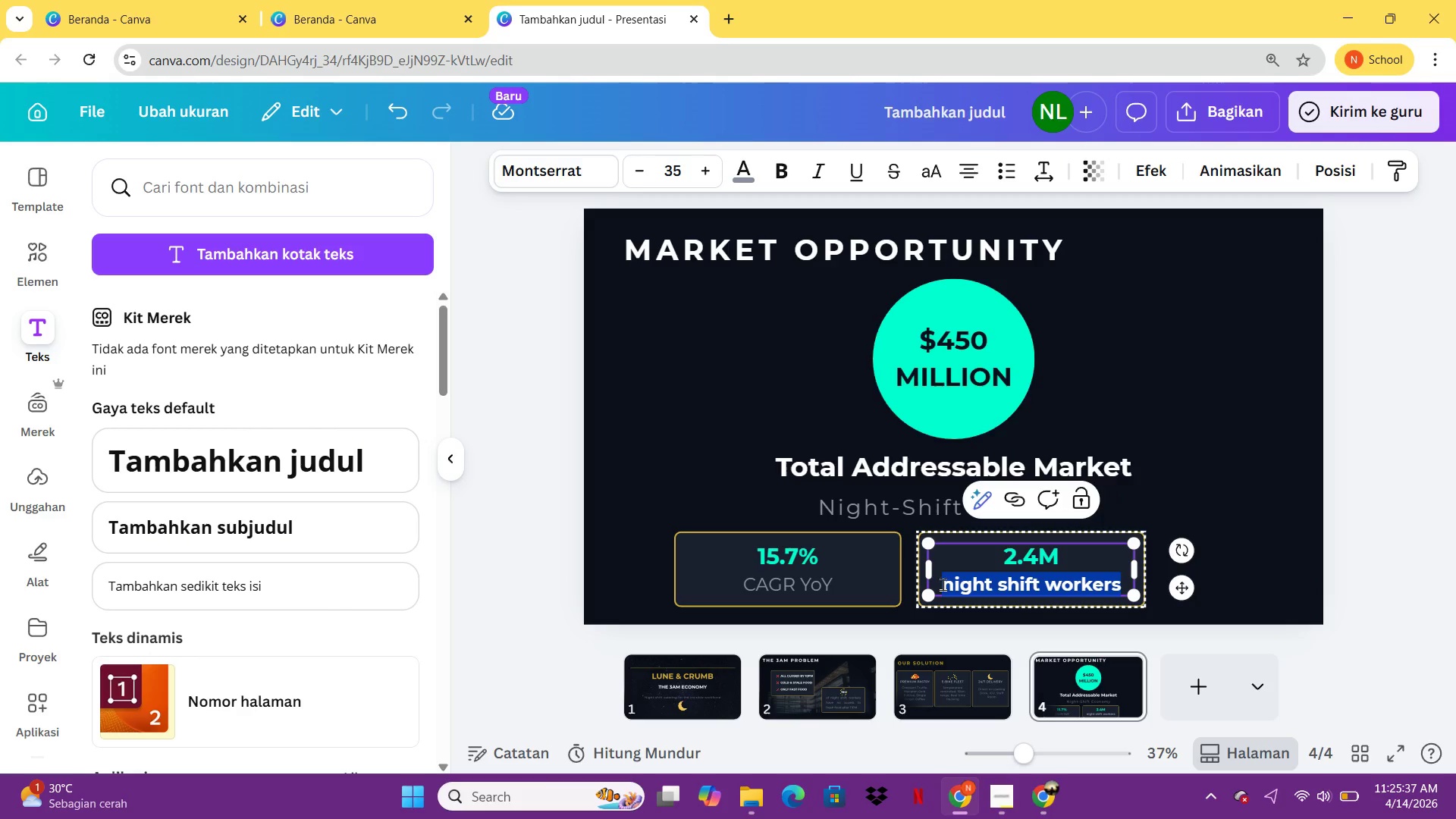 
key(Control+B)
 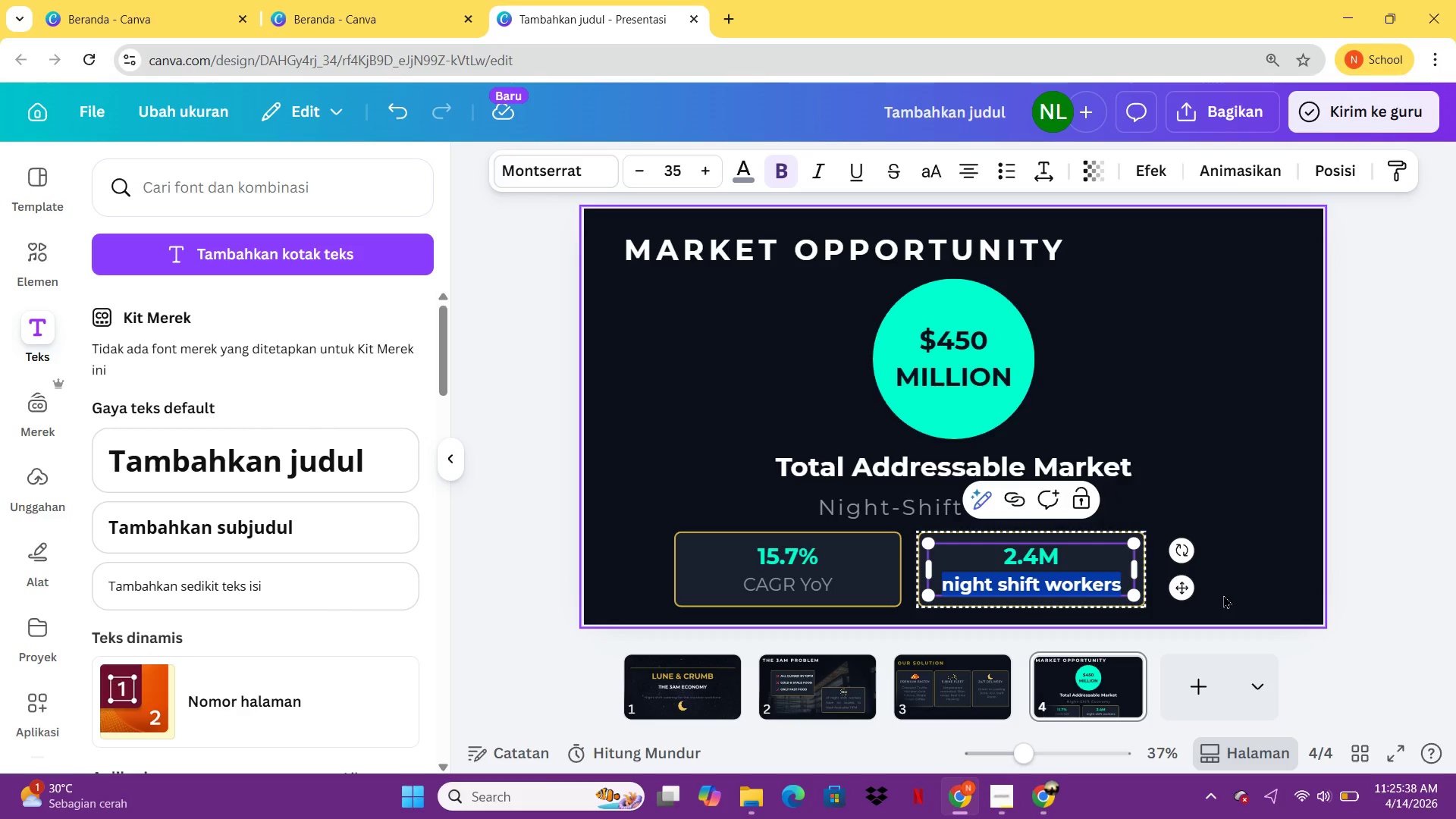 
left_click([1223, 595])
 